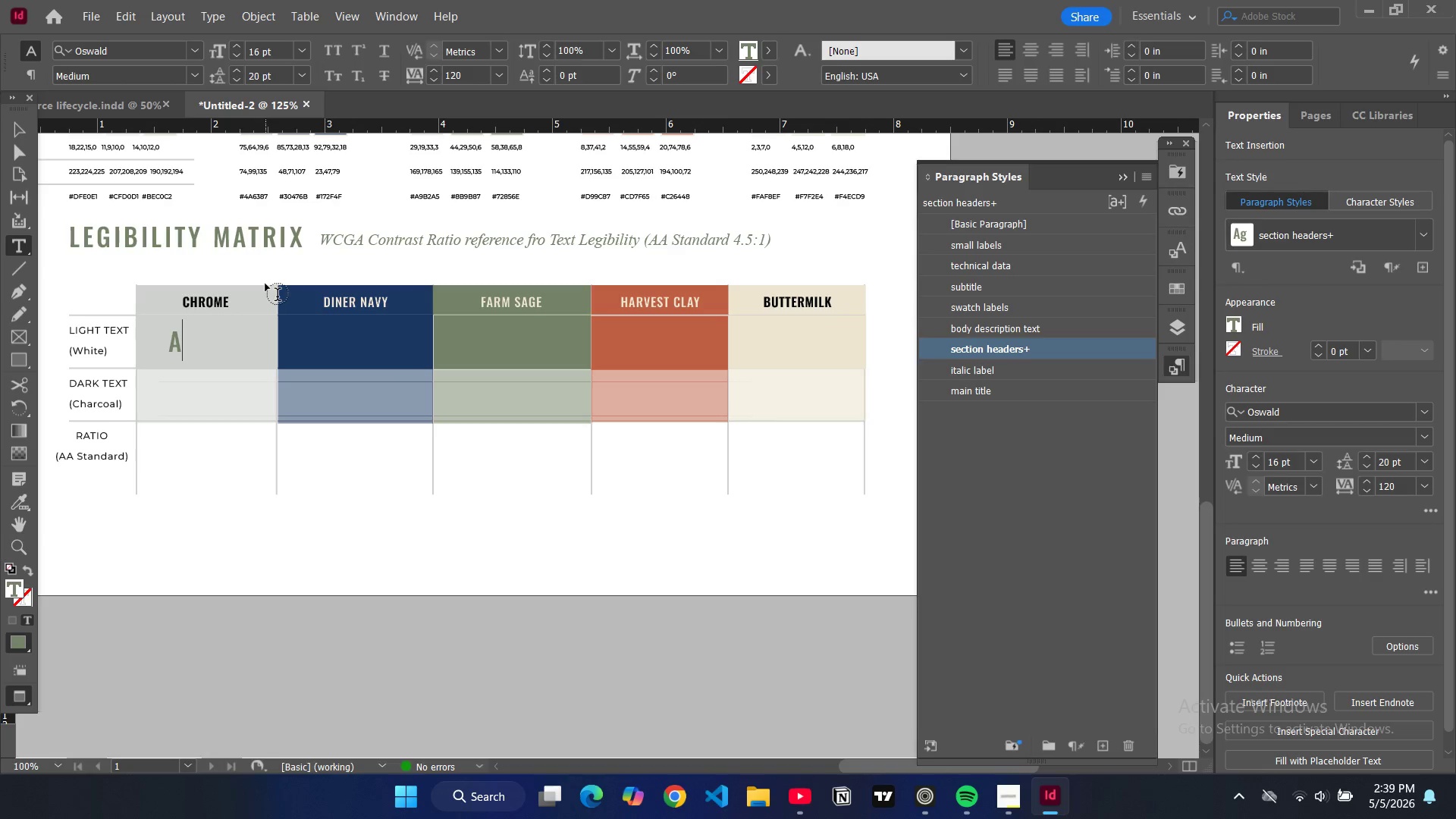 
key(A)
 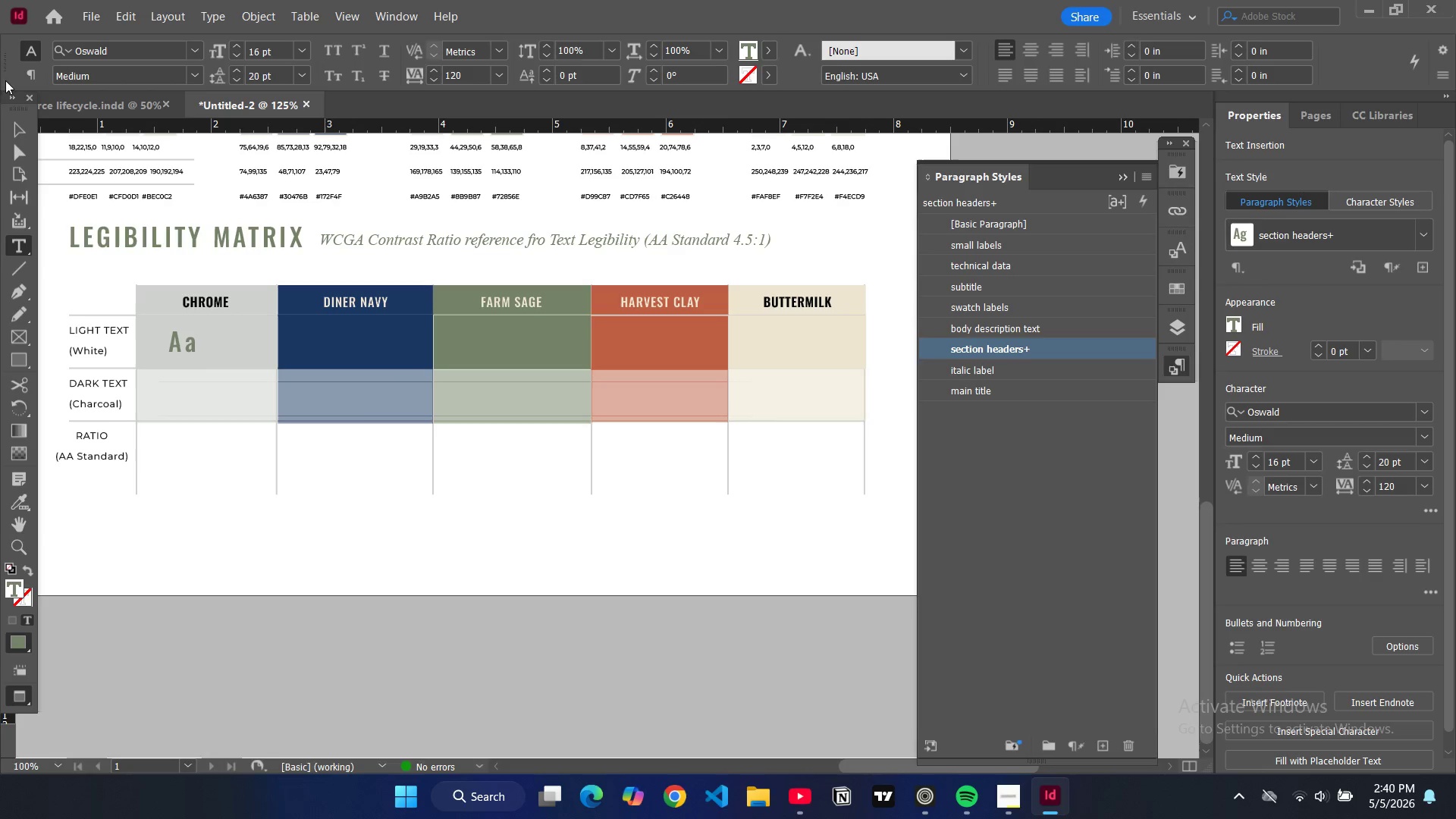 
left_click([15, 130])
 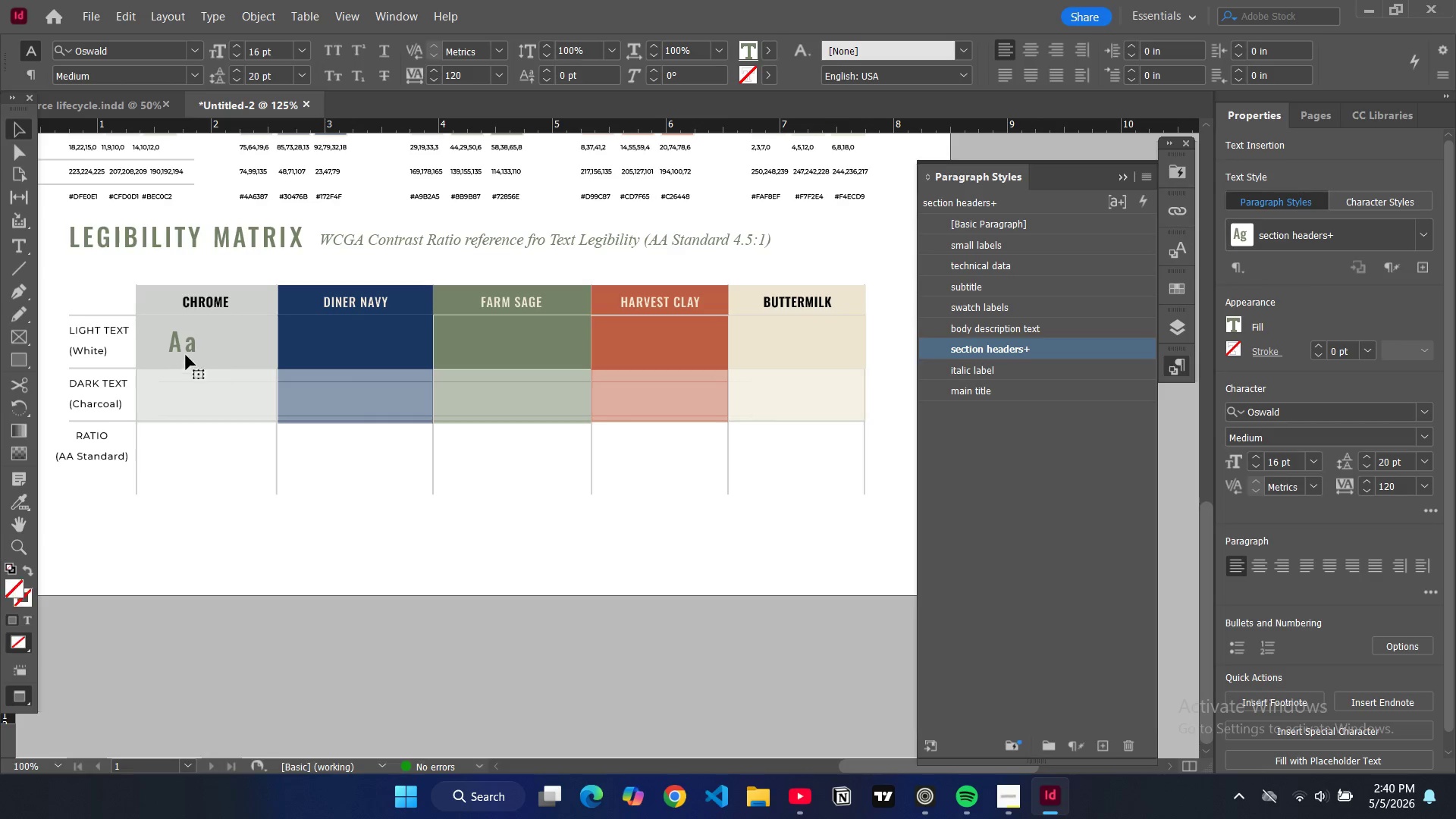 
left_click([196, 344])
 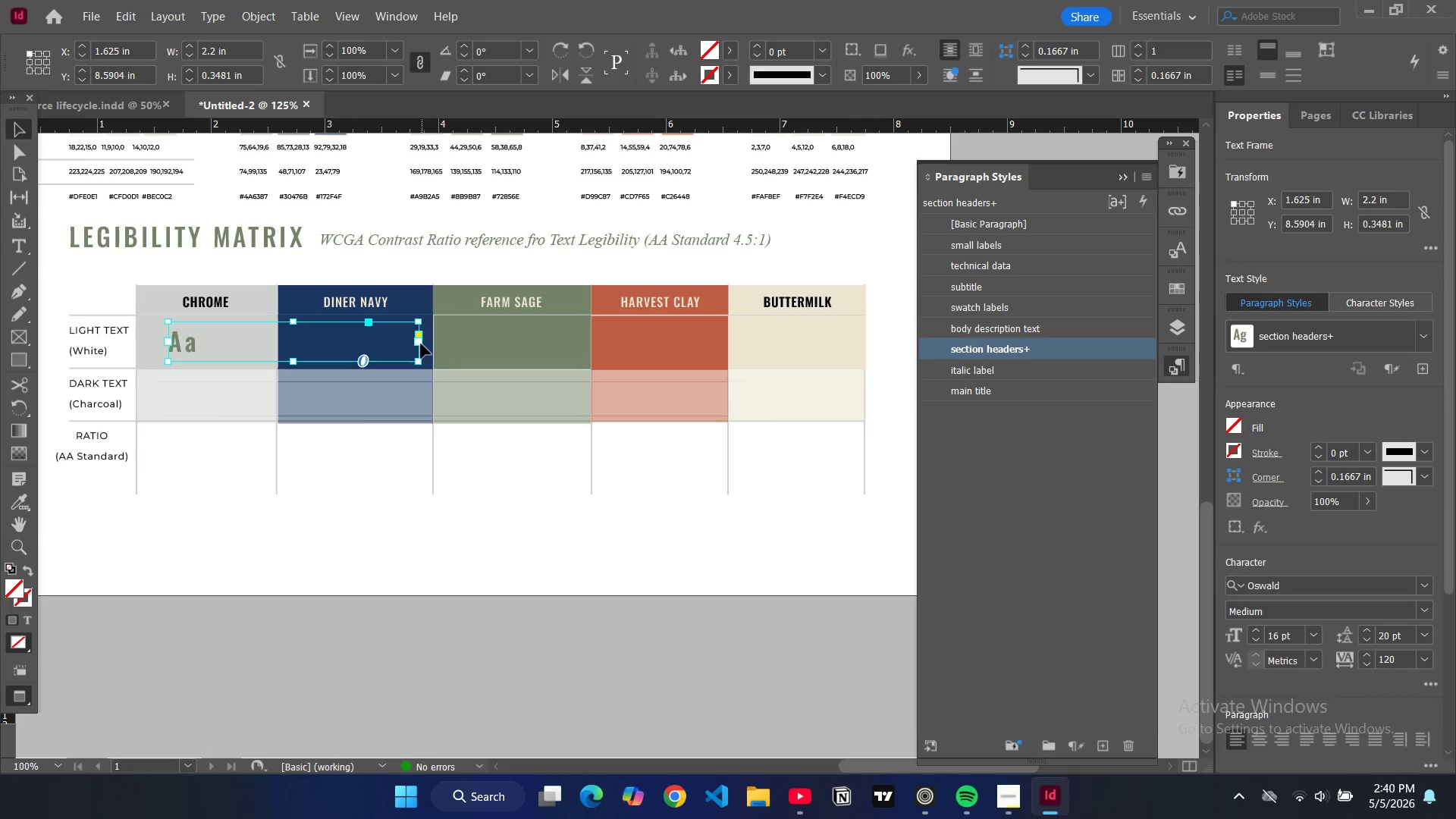 
left_click_drag(start_coordinate=[421, 344], to_coordinate=[200, 337])
 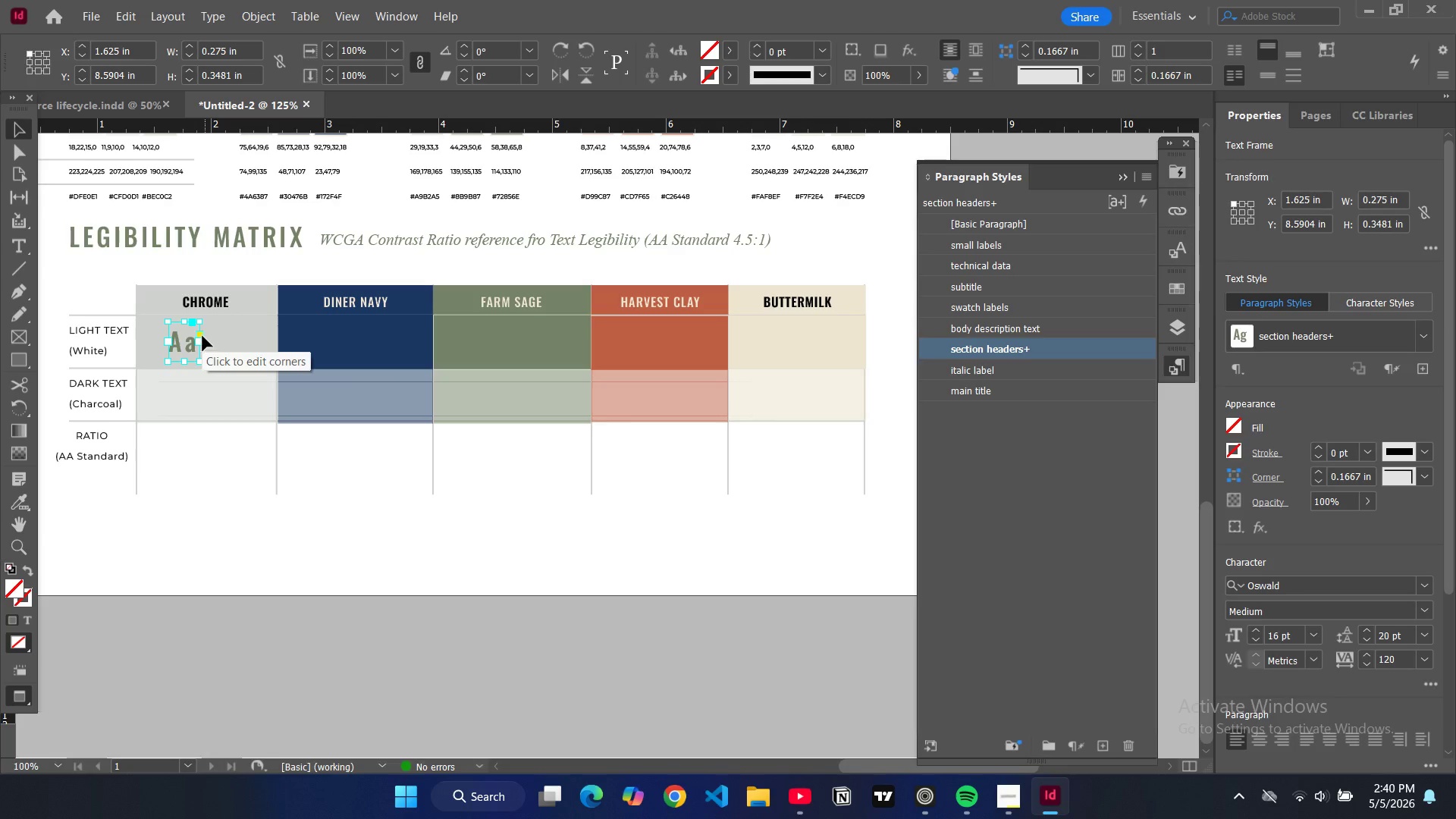 
left_click_drag(start_coordinate=[186, 335], to_coordinate=[200, 336])
 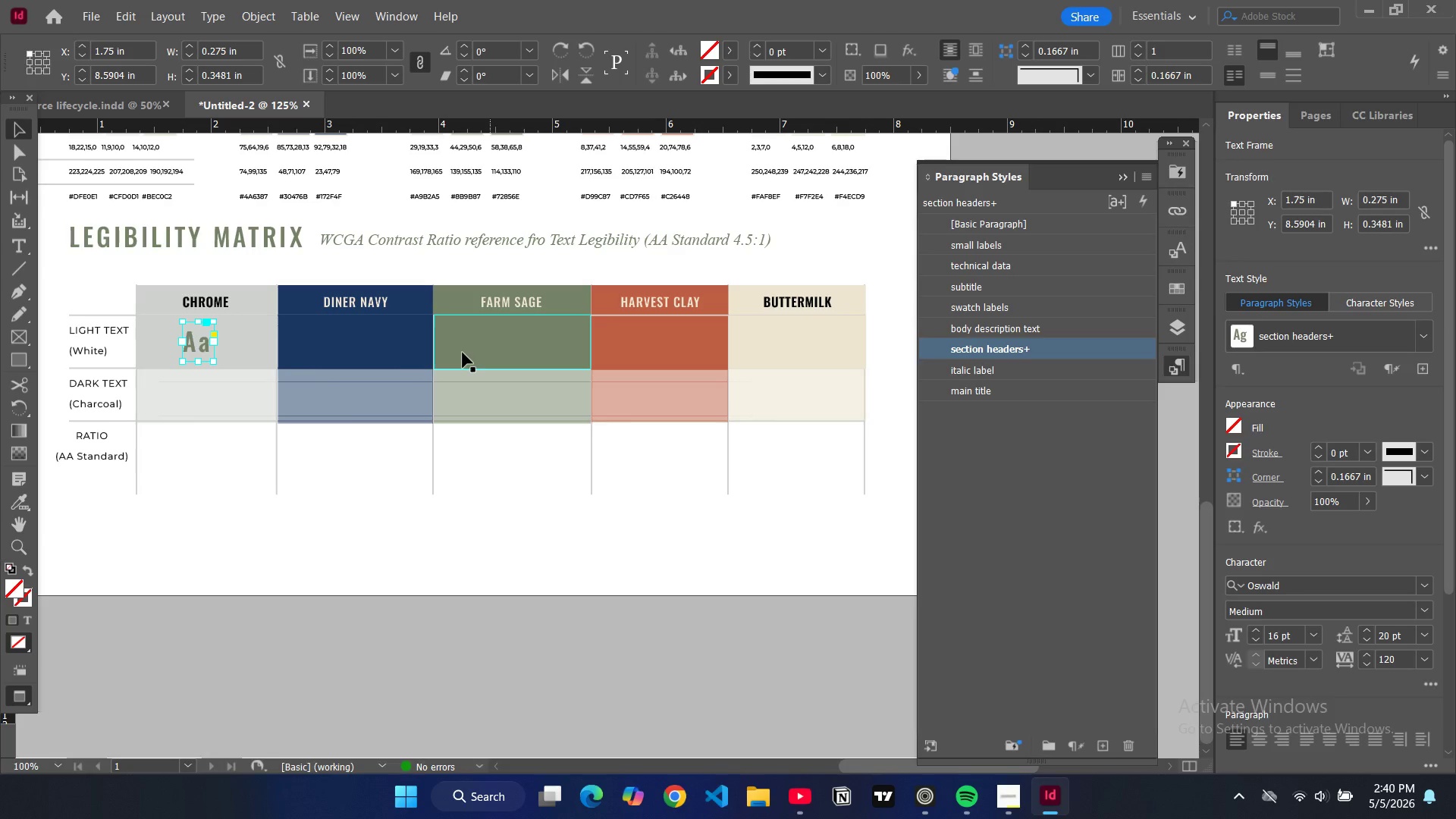 
wait(5.42)
 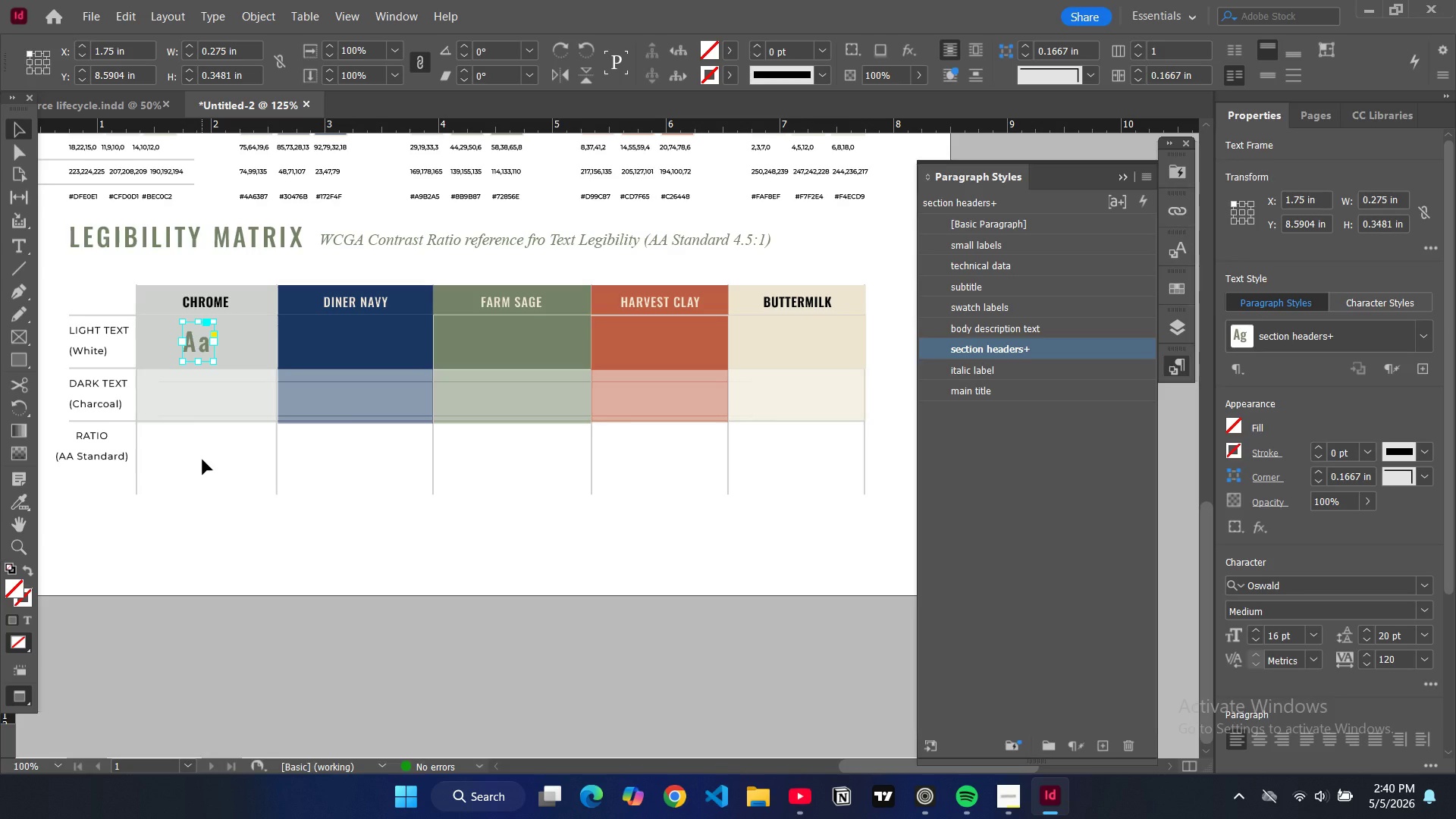 
double_click([193, 344])
 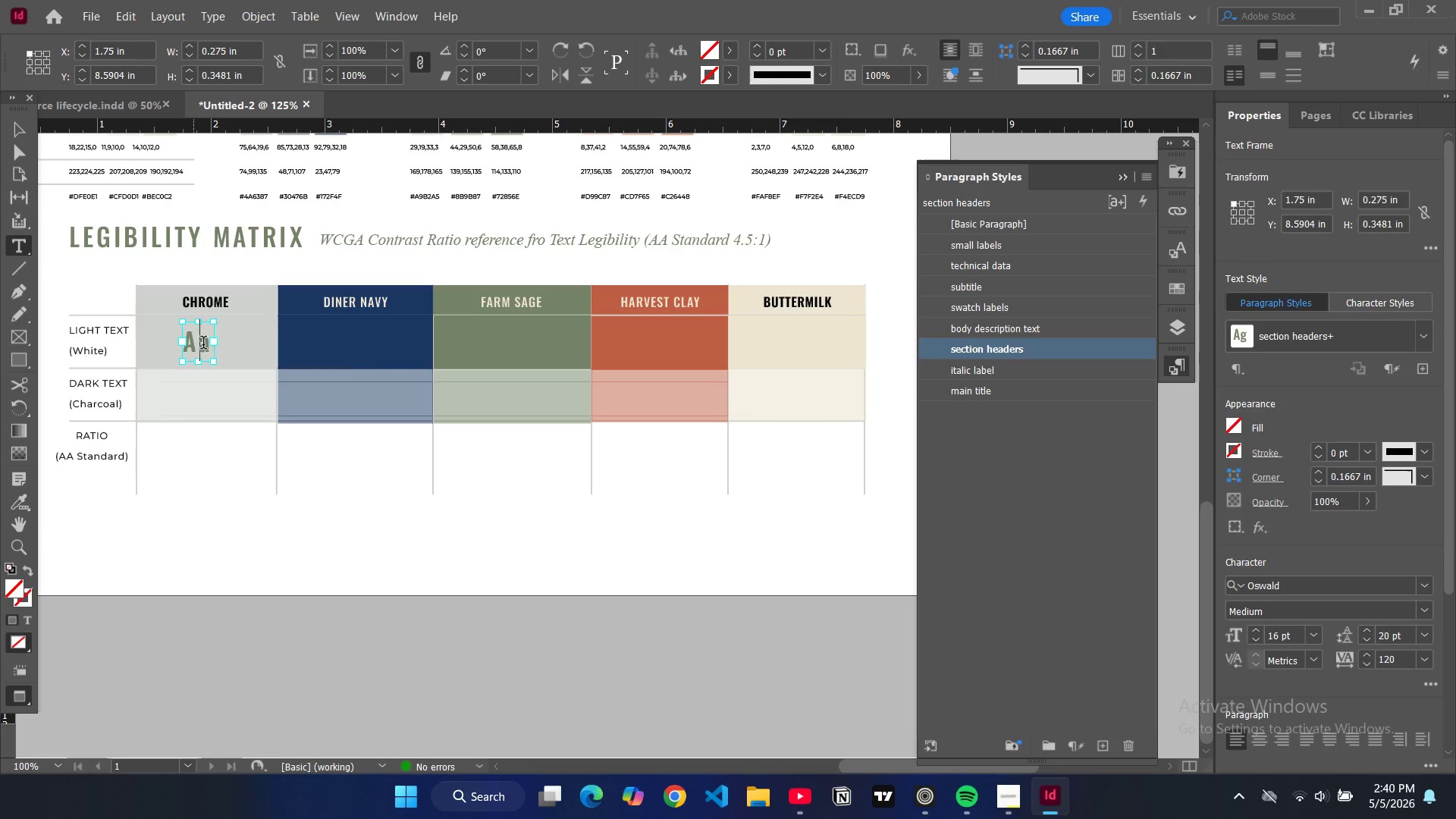 
key(Control+A)
 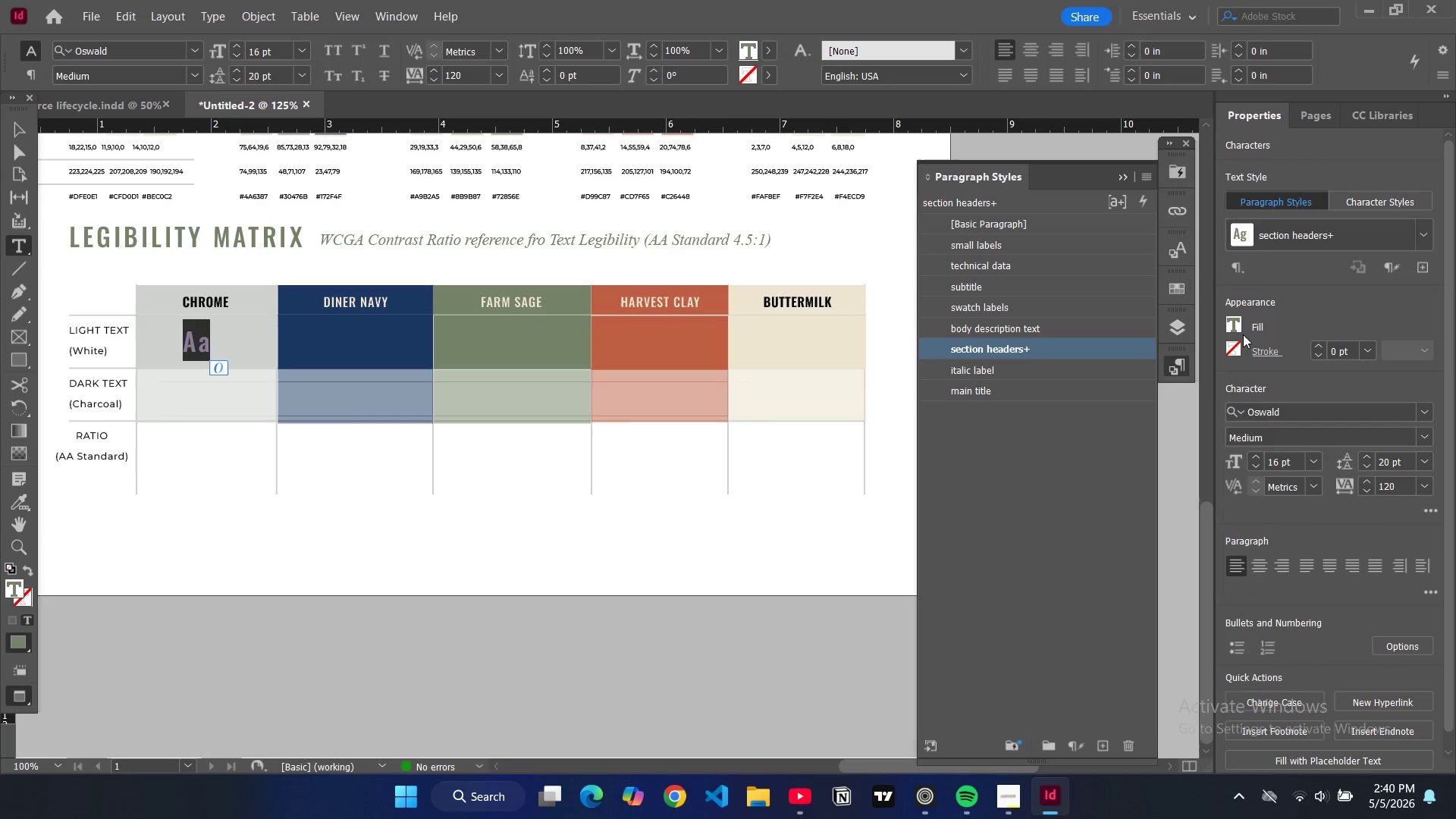 
left_click([1229, 328])
 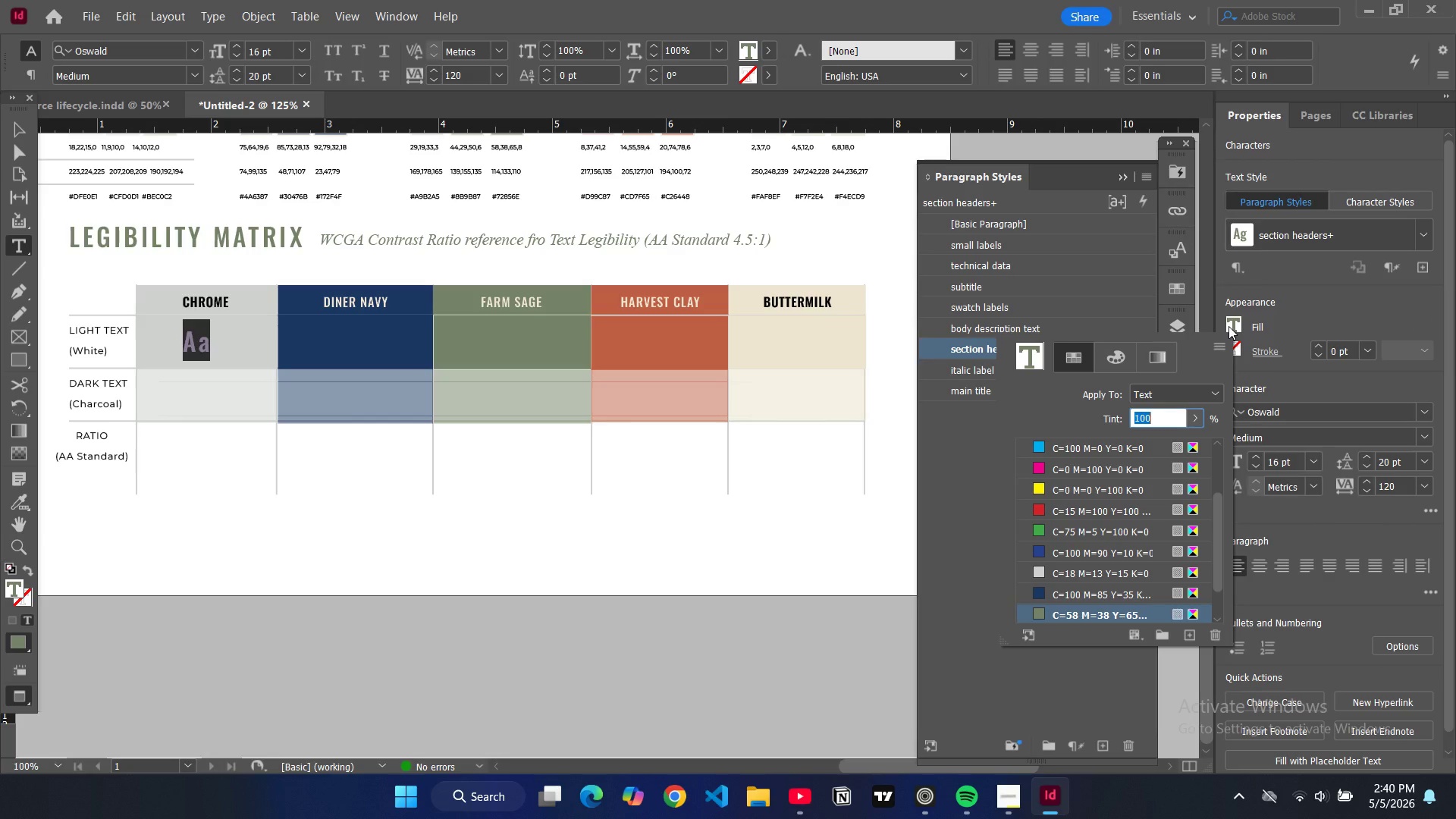 
wait(18.06)
 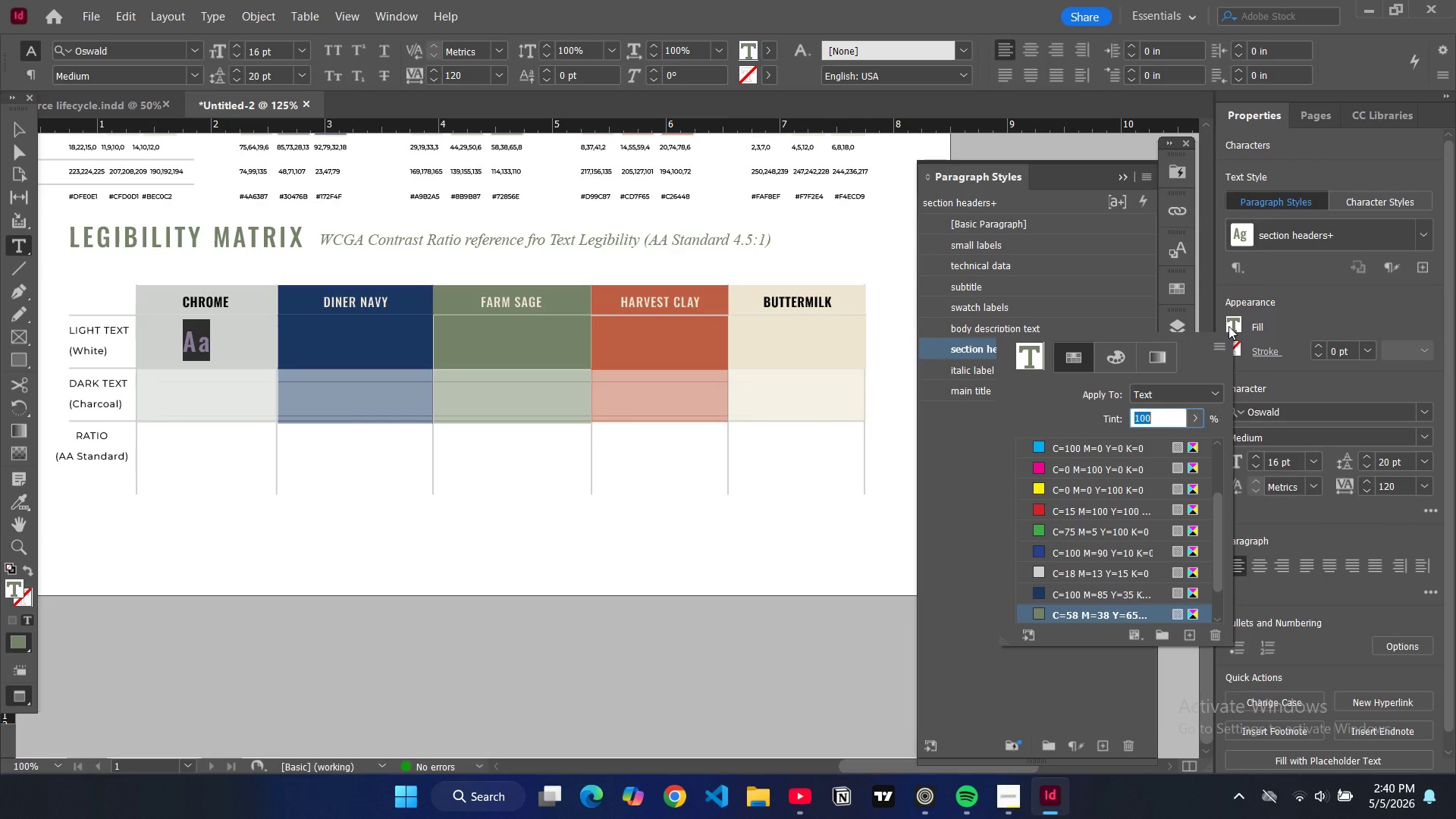 
scroll: coordinate [1053, 595], scroll_direction: down, amount: 4.0
 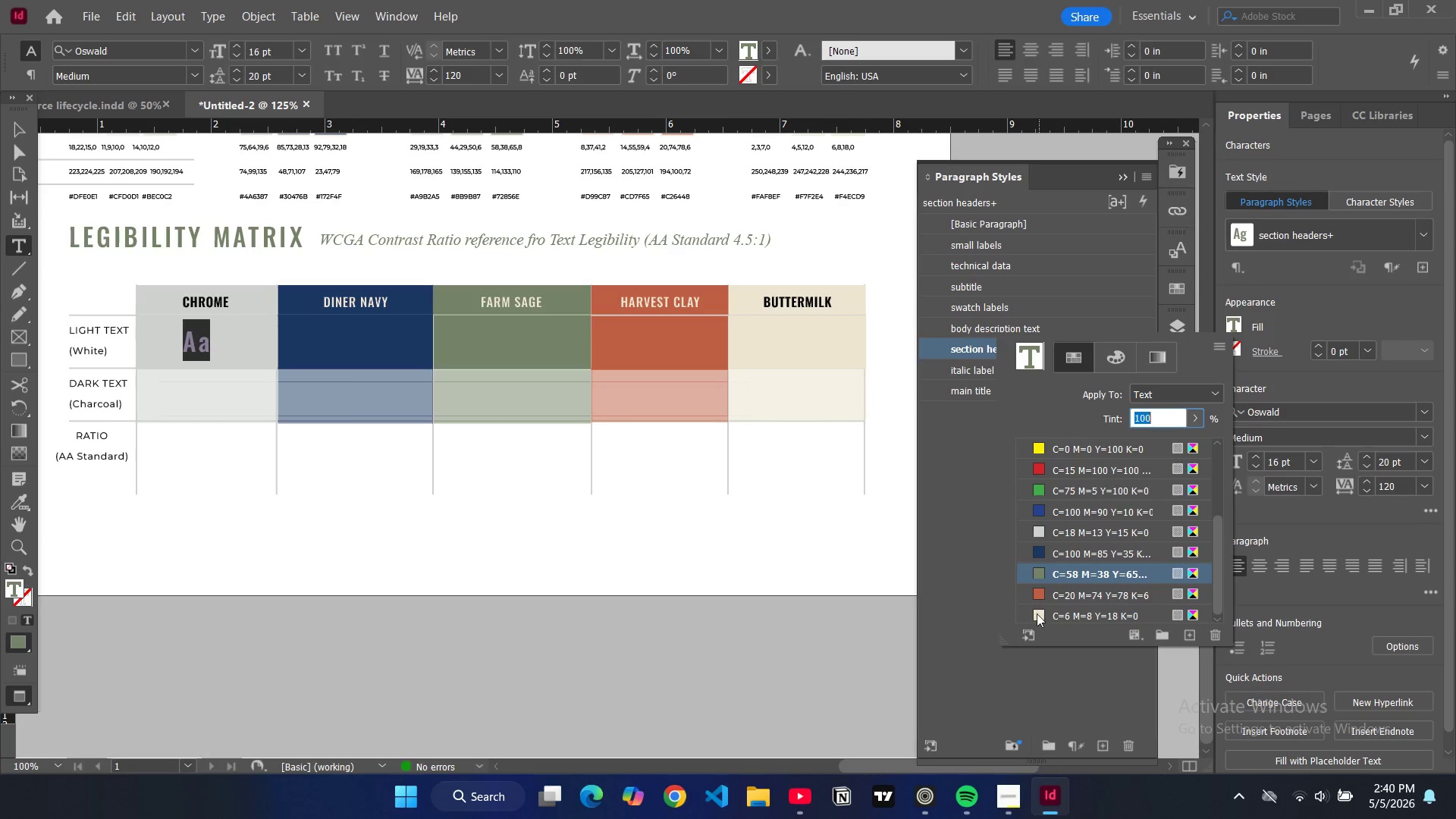 
left_click([1037, 614])
 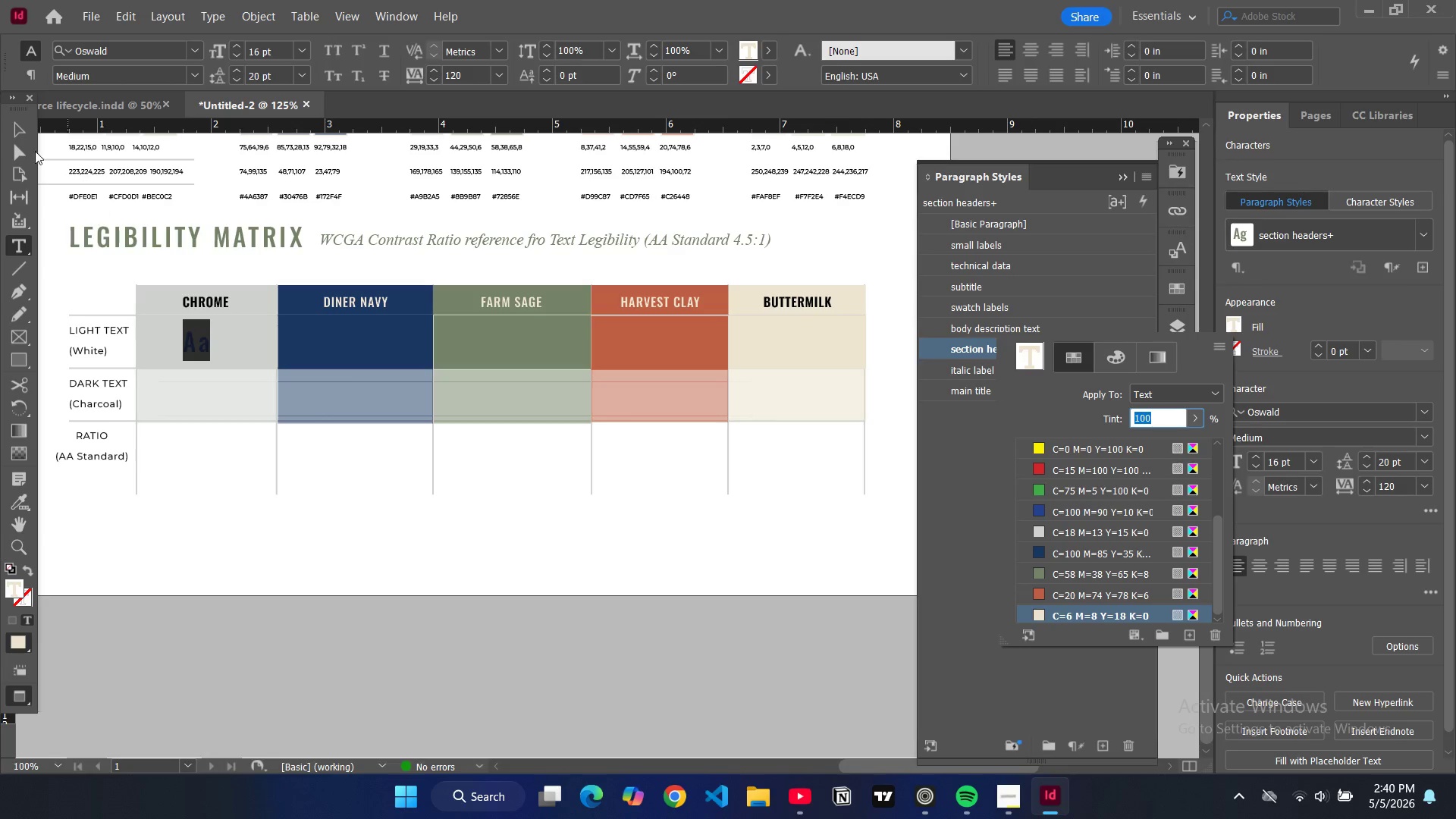 
left_click([16, 125])
 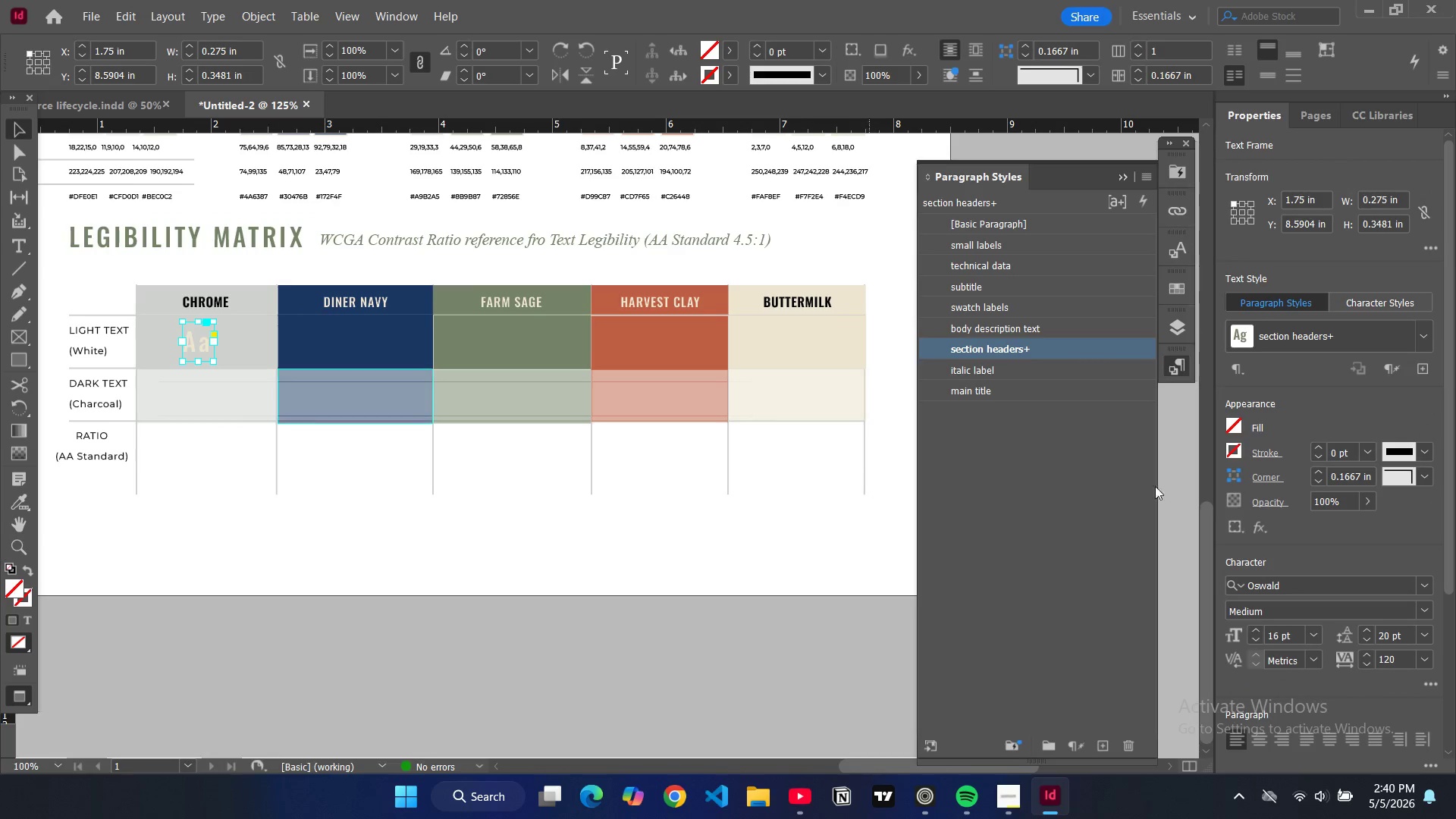 
double_click([1238, 416])
 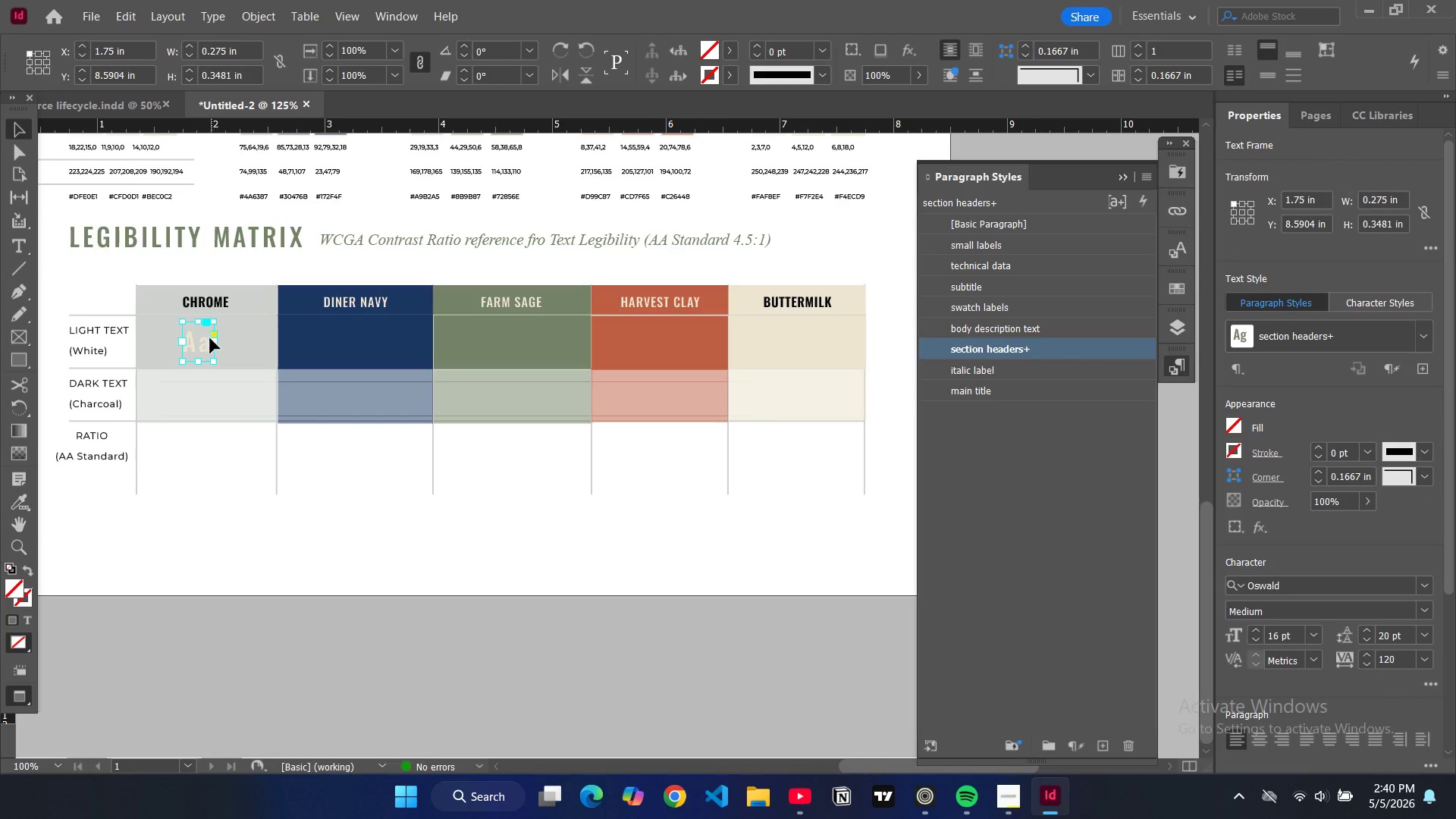 
double_click([209, 338])
 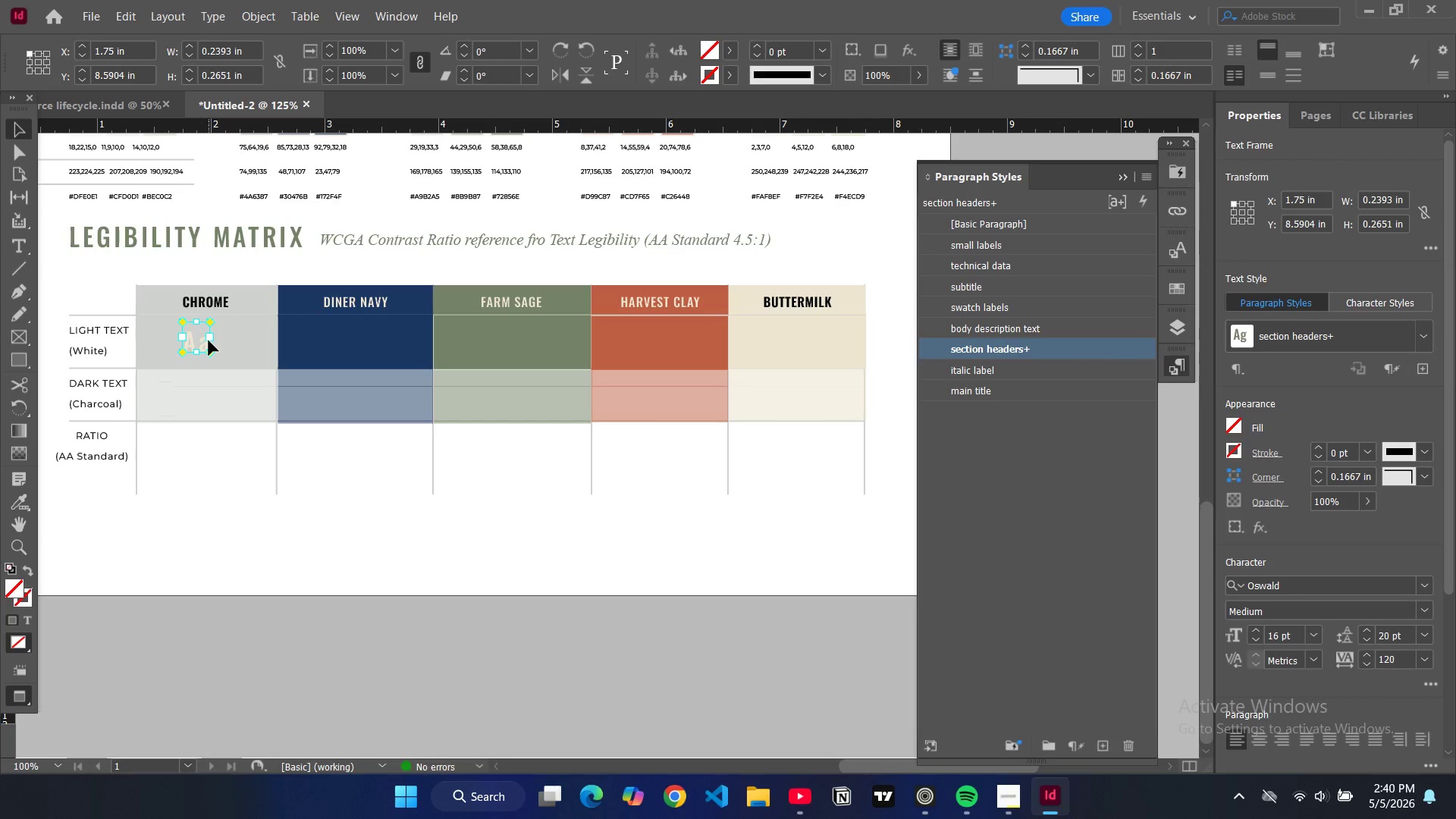 
double_click([209, 340])
 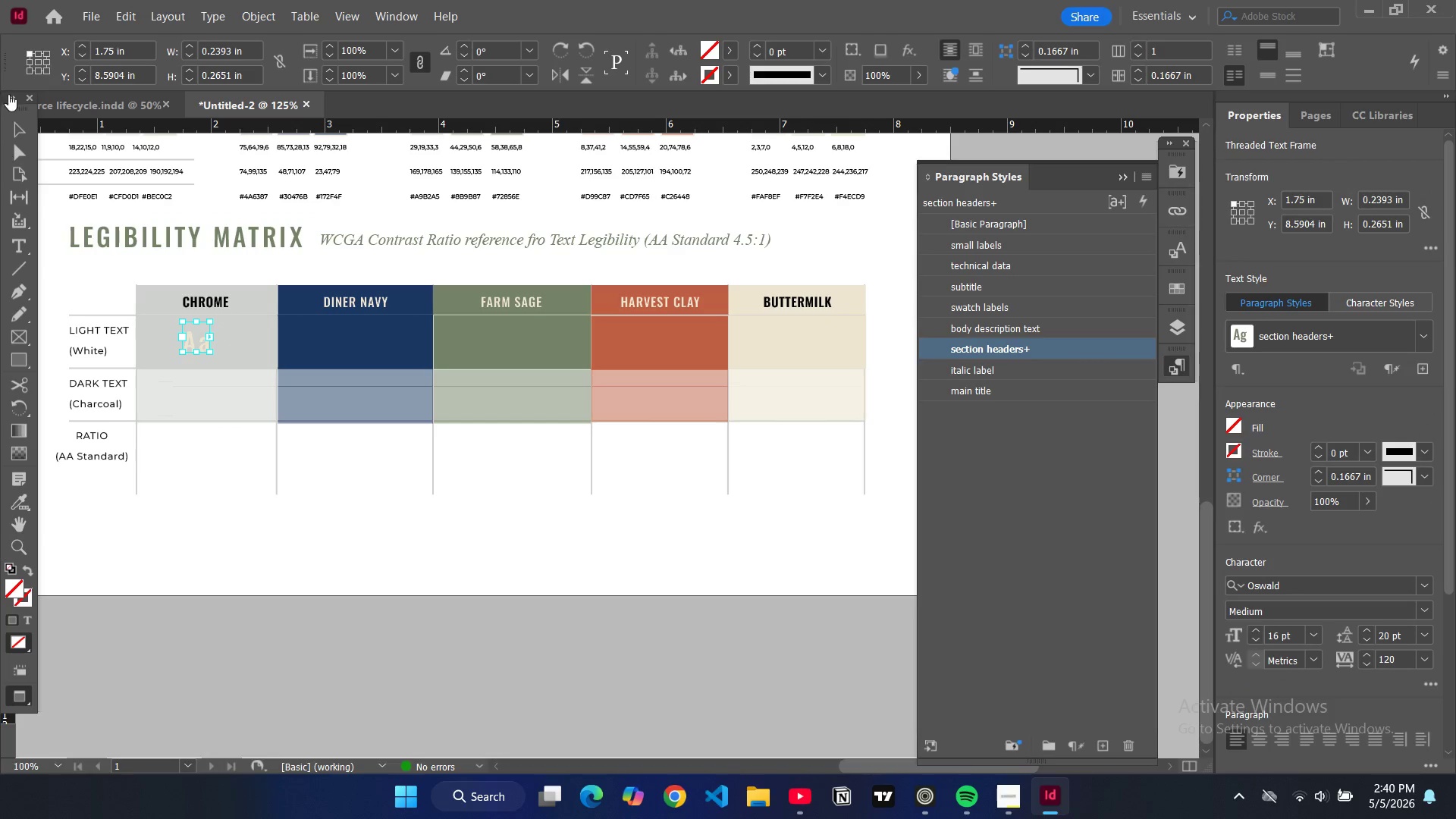 
left_click([18, 124])
 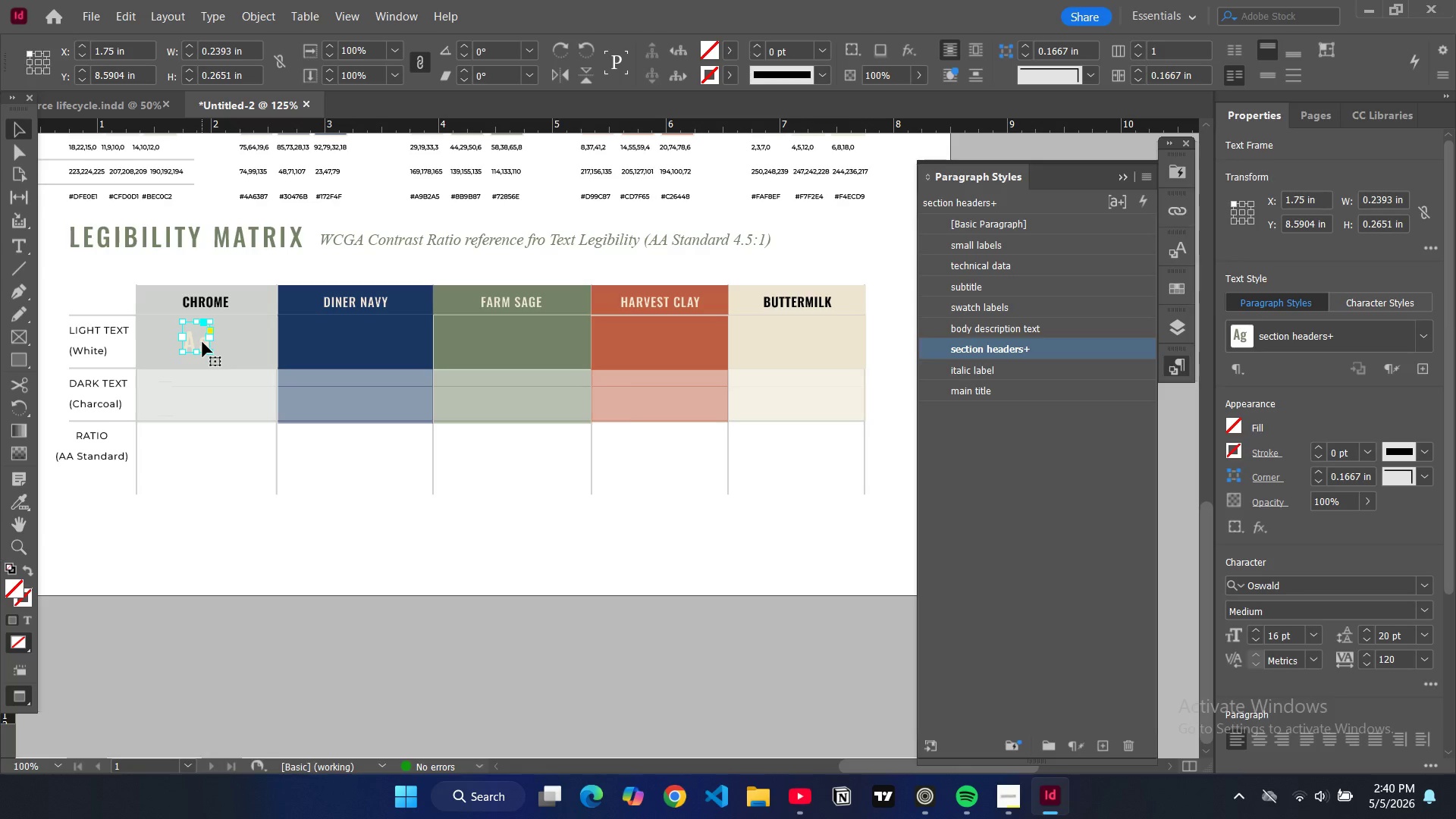 
double_click([202, 342])
 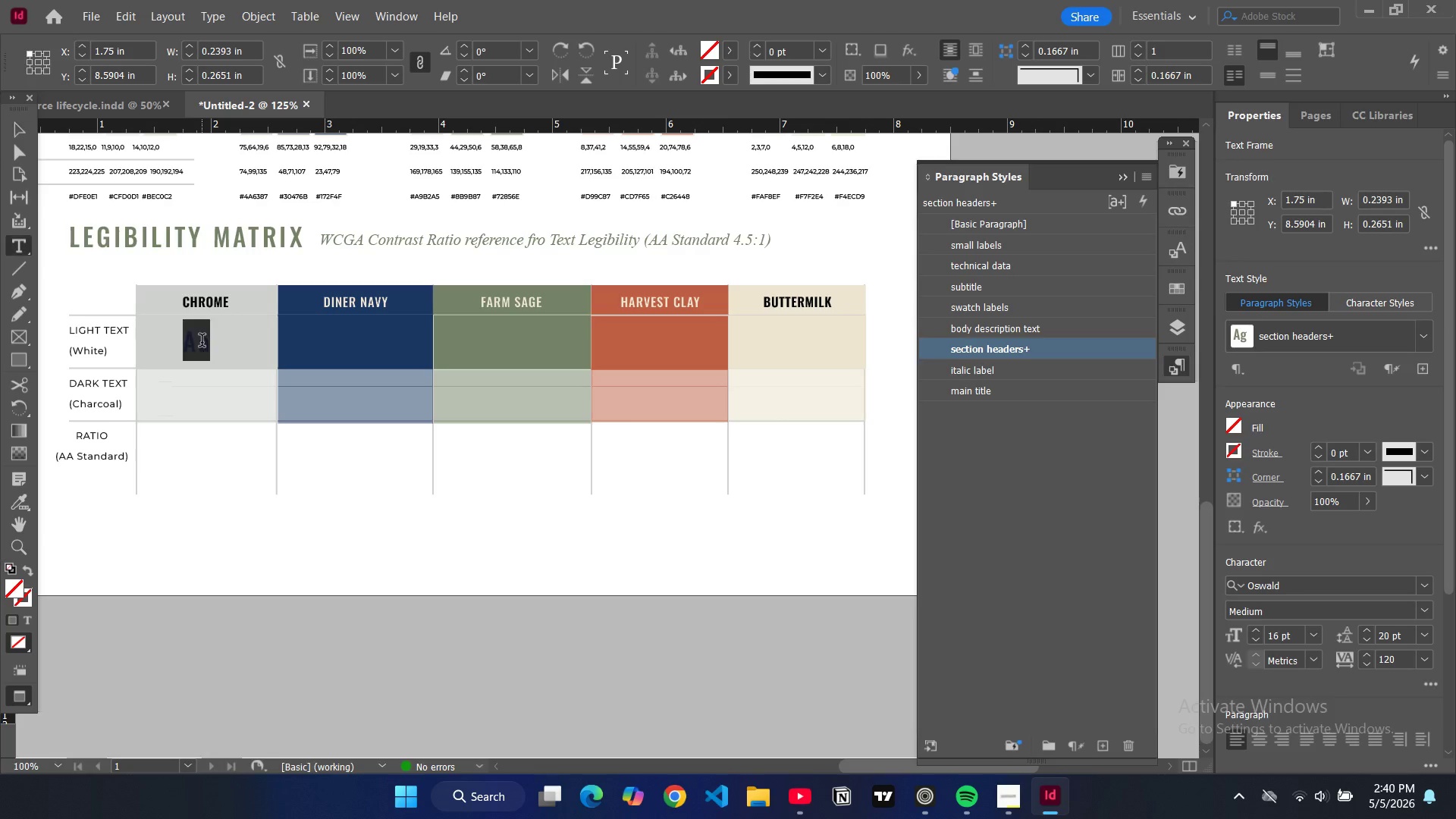 
triple_click([202, 342])
 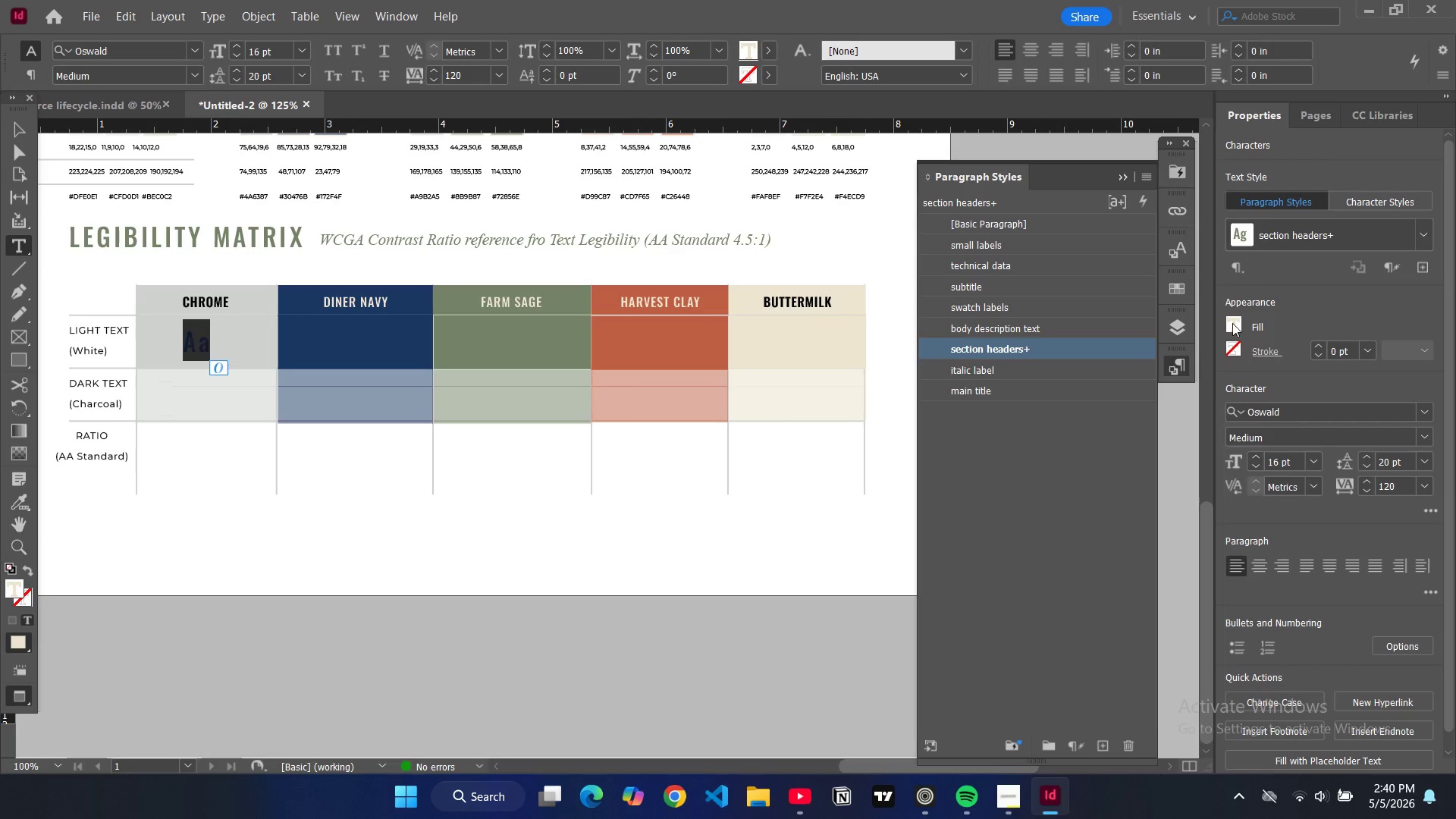 
double_click([1231, 322])
 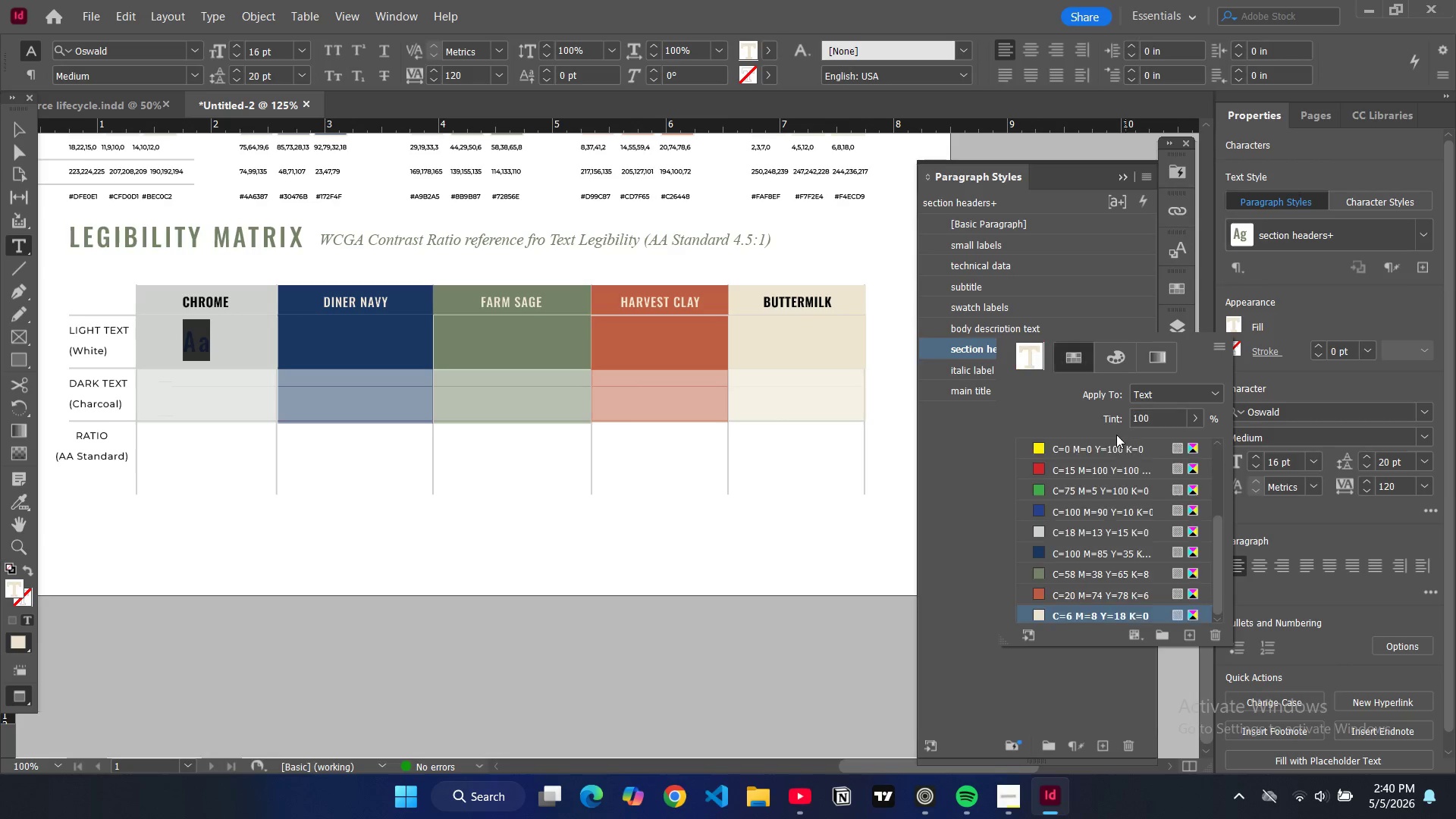 
scroll: coordinate [1060, 523], scroll_direction: down, amount: 12.0
 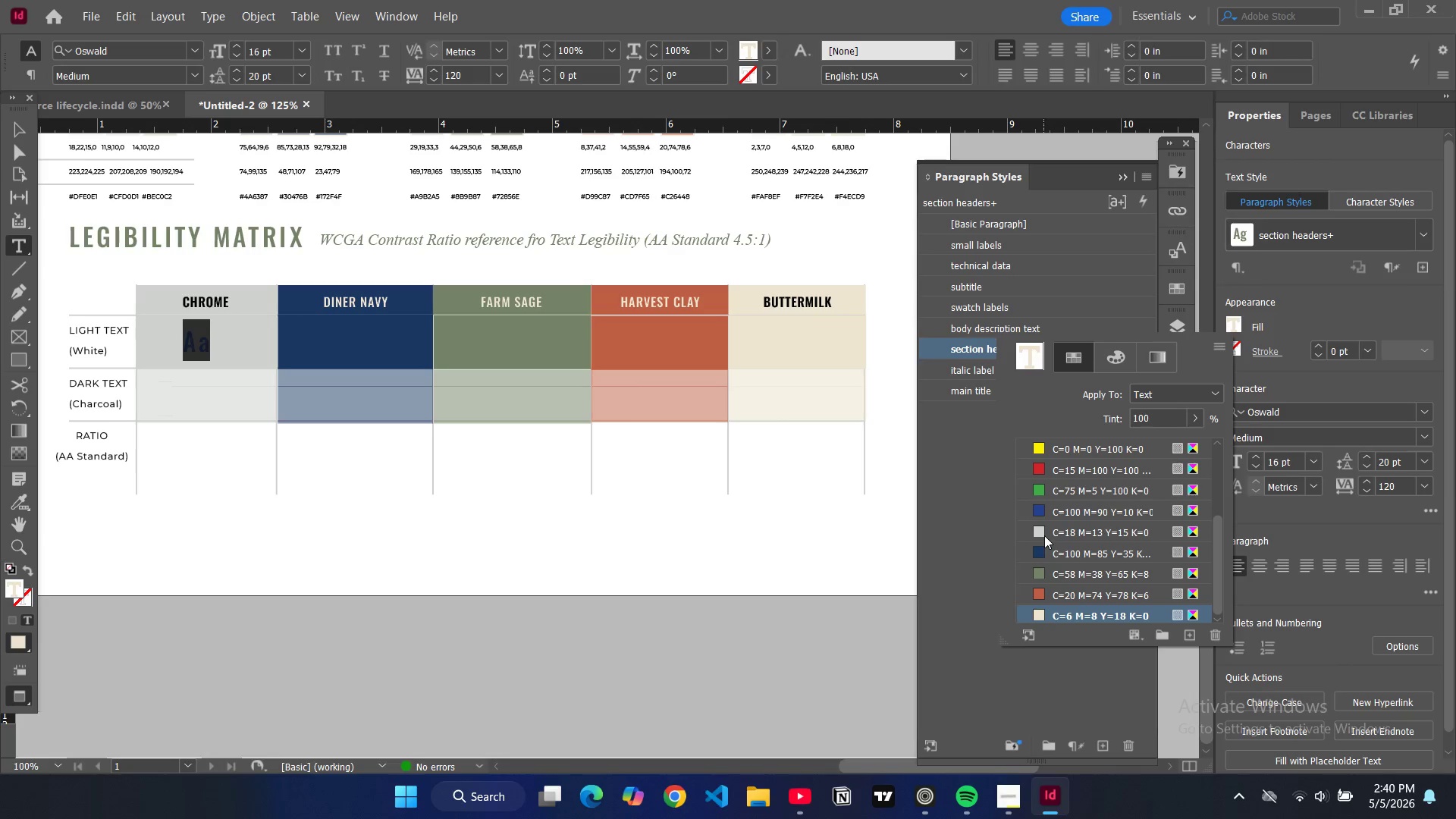 
scroll: coordinate [1047, 494], scroll_direction: up, amount: 11.0
 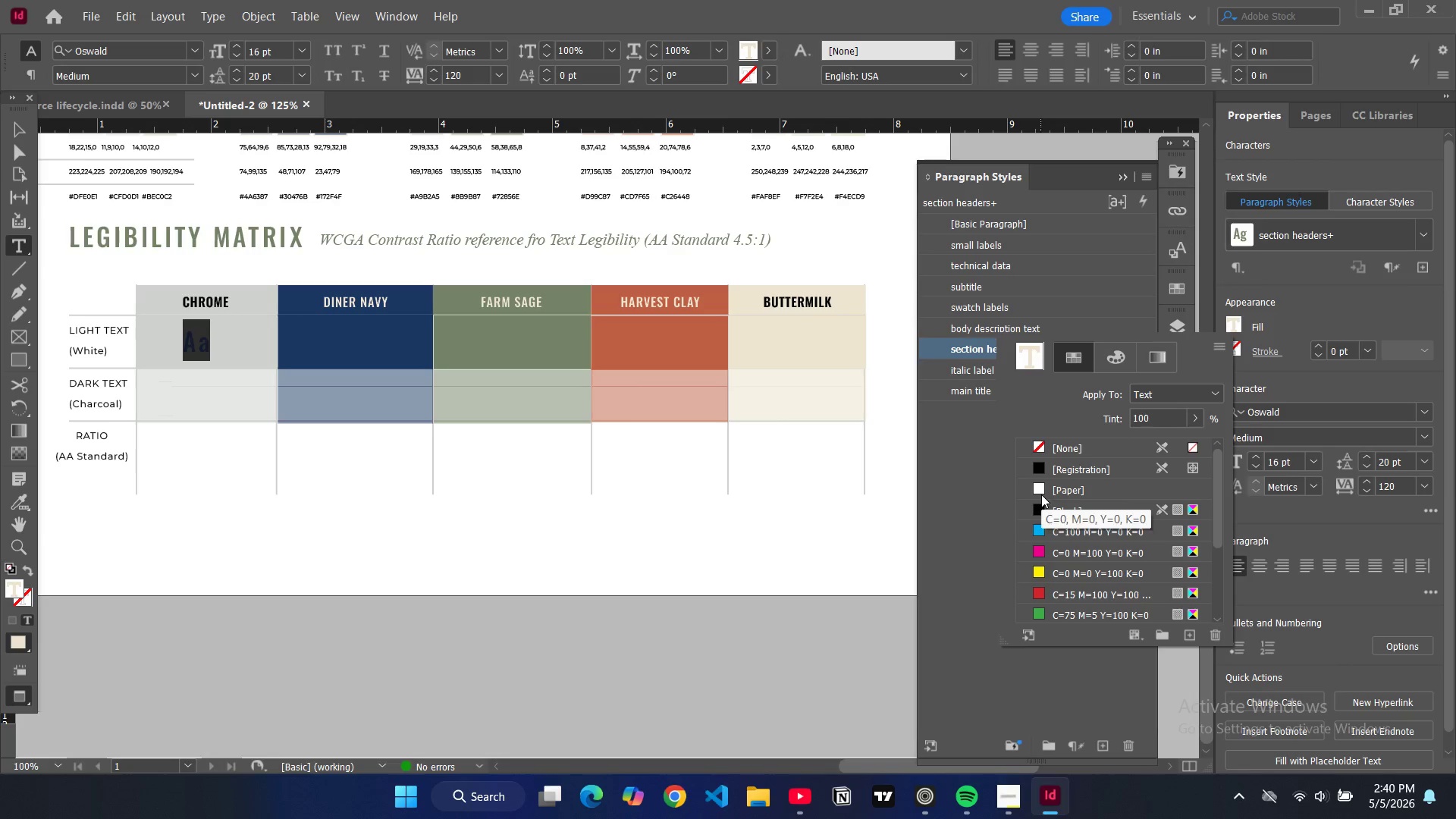 
left_click([1041, 492])
 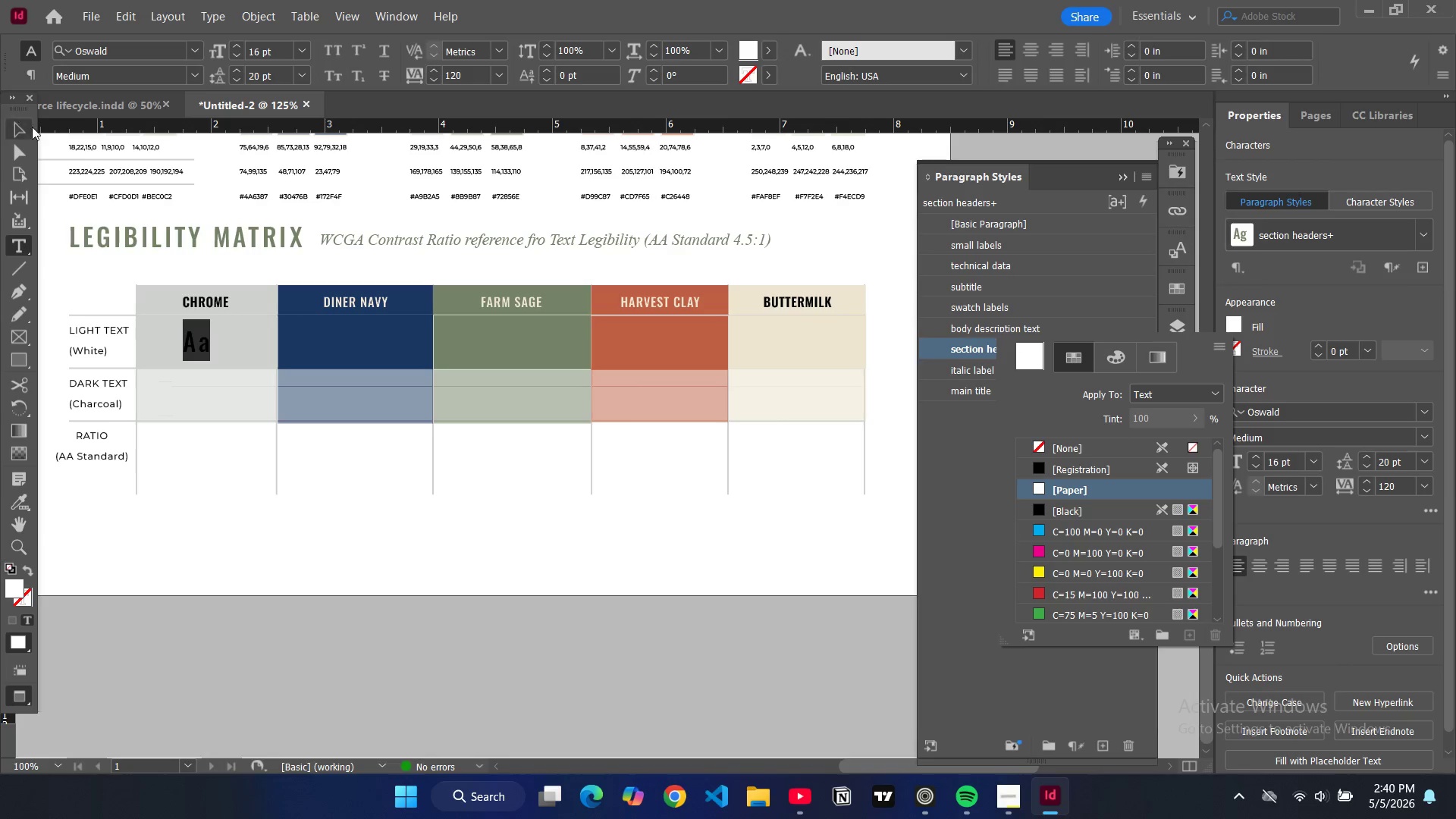 
left_click([26, 129])
 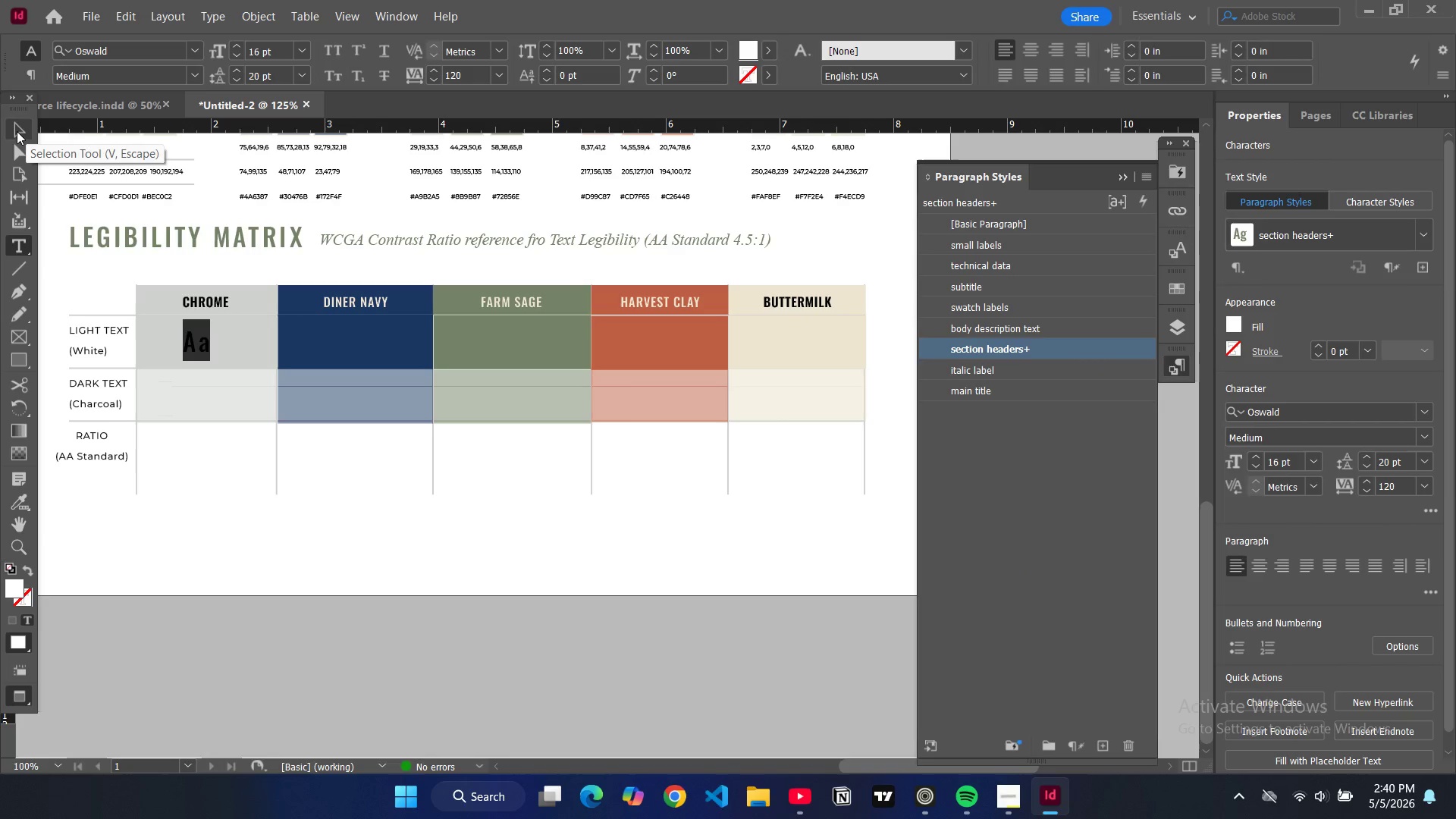 
left_click([16, 131])
 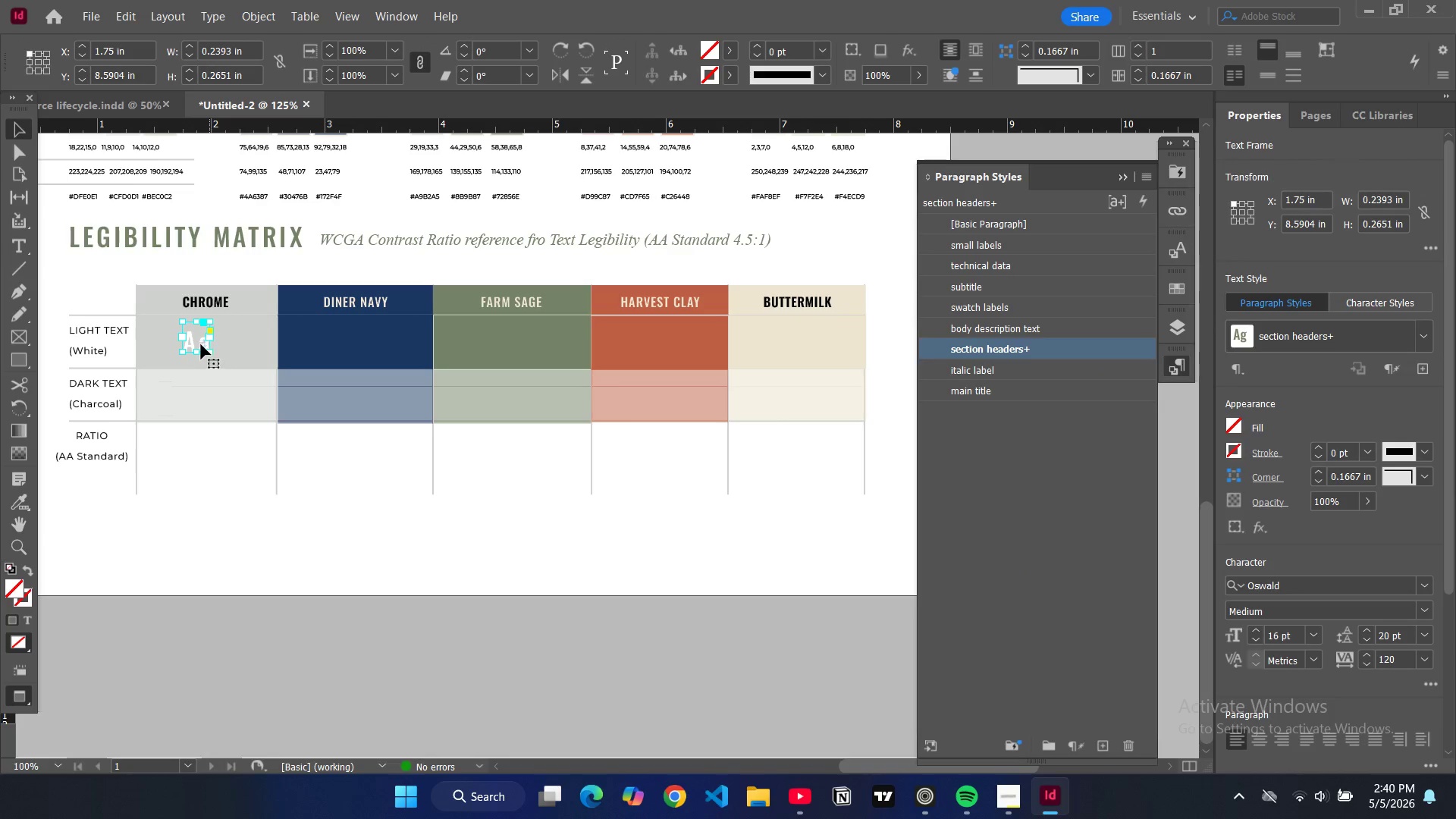 
left_click_drag(start_coordinate=[199, 337], to_coordinate=[205, 340])
 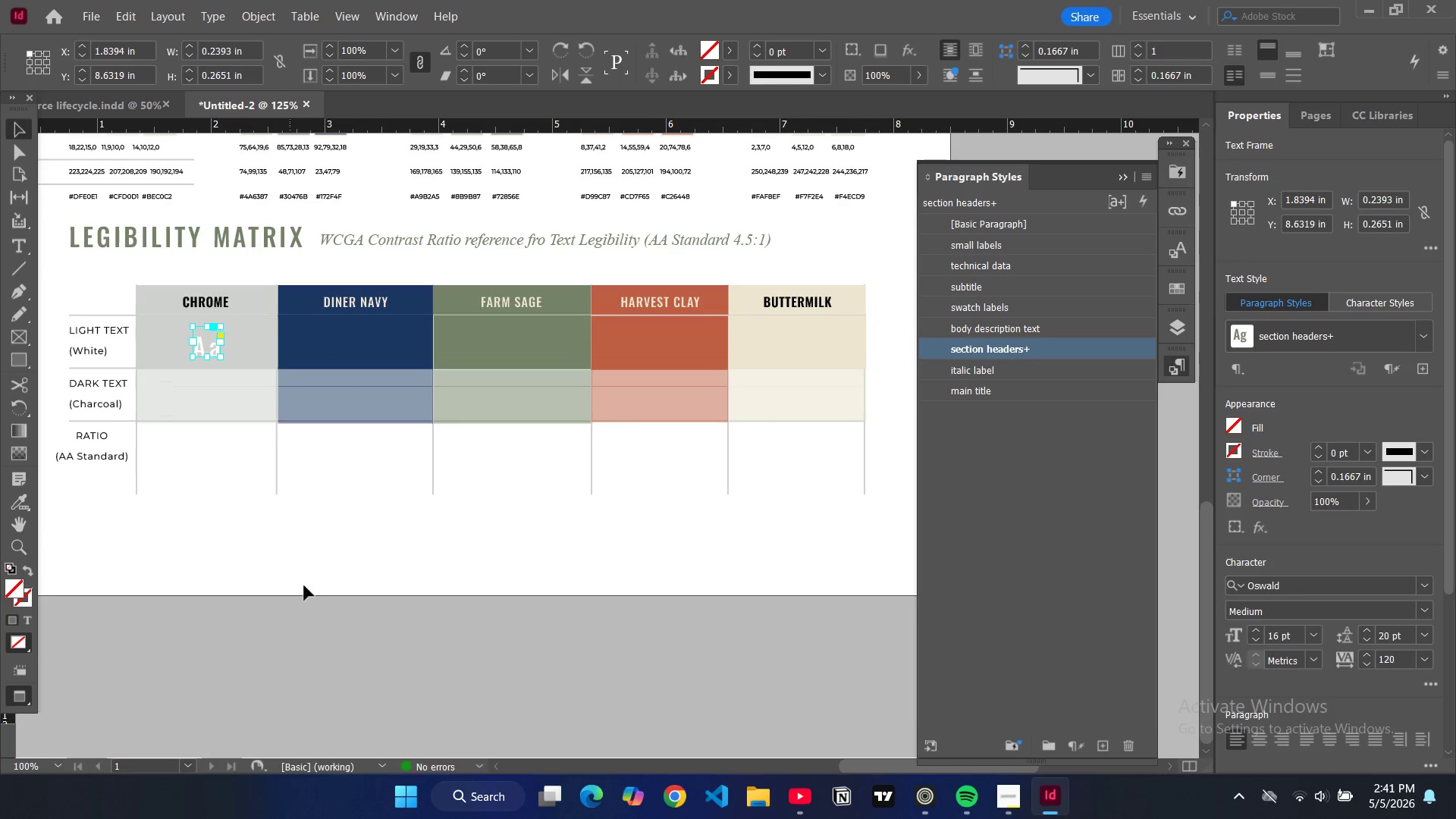 
left_click([304, 588])
 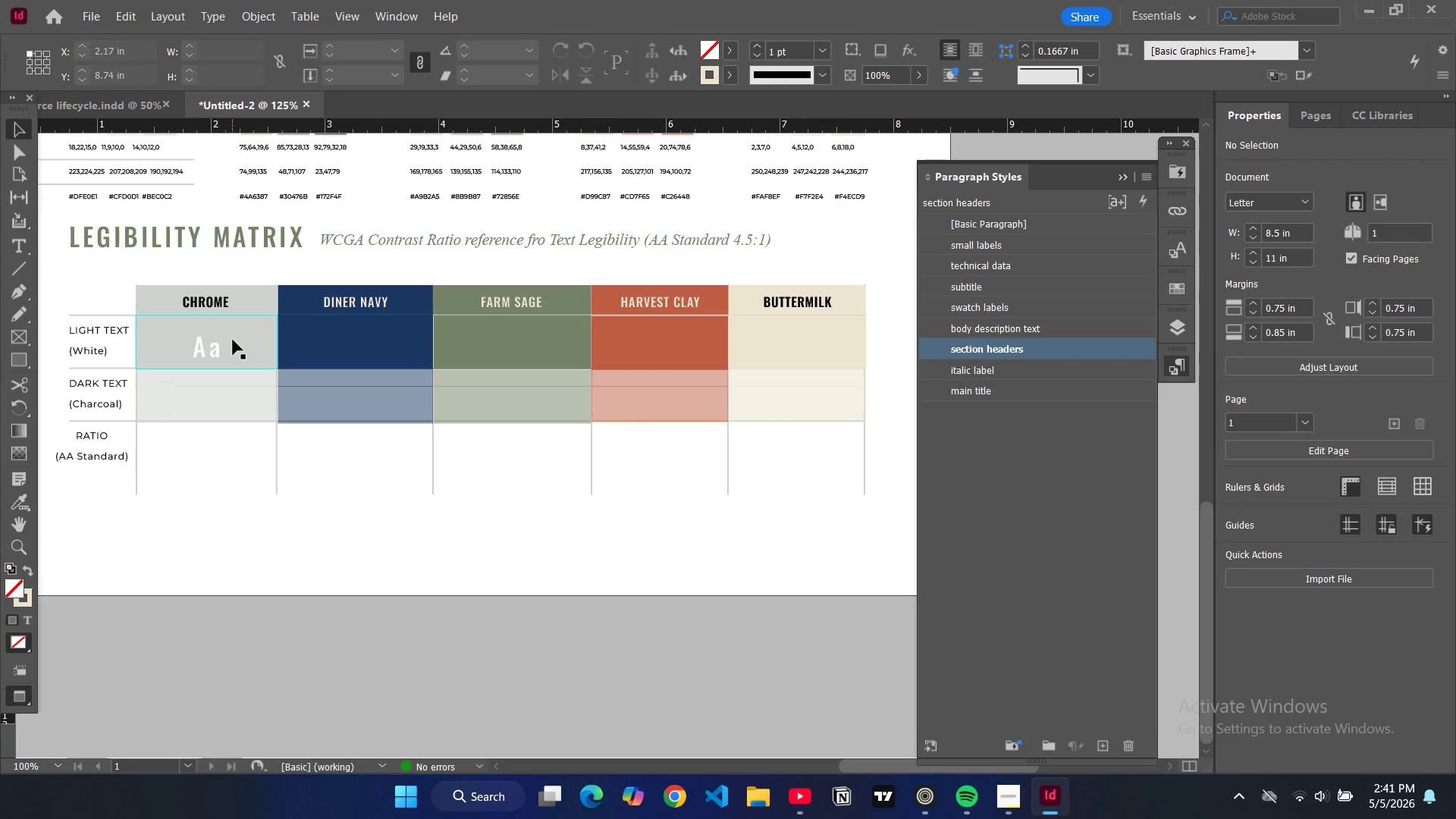 
left_click([215, 350])
 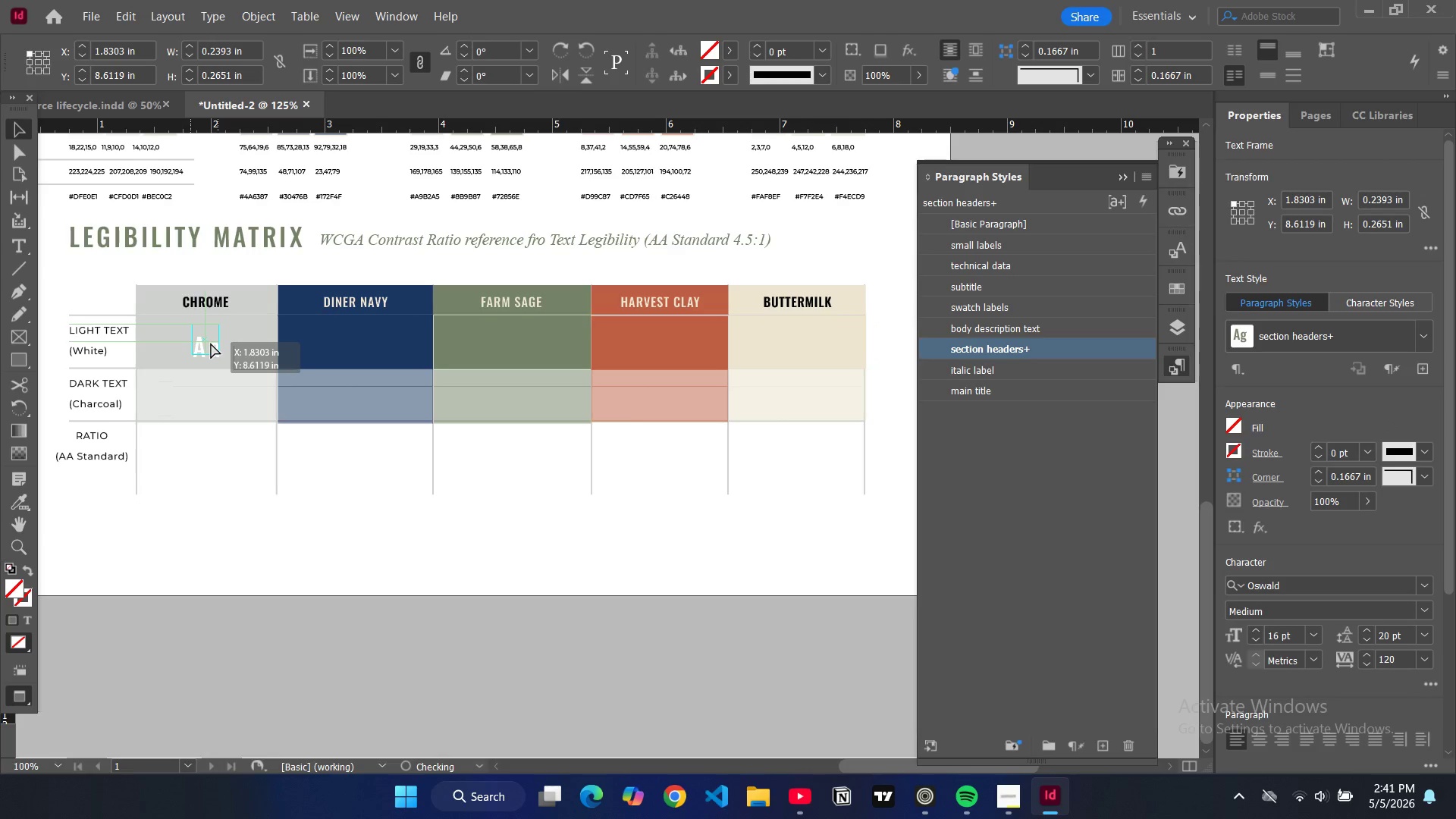 
left_click([215, 497])
 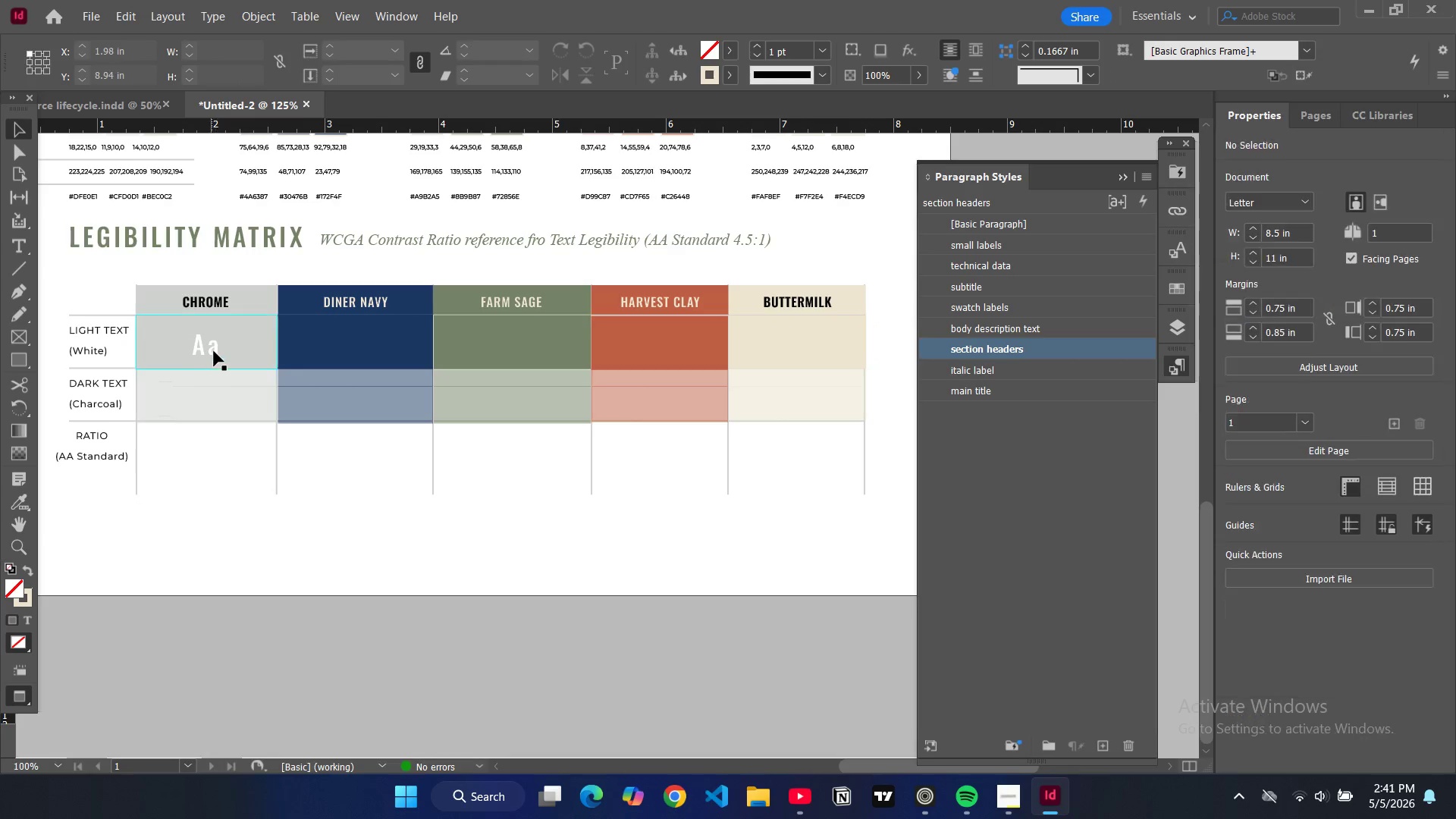 
left_click([214, 349])
 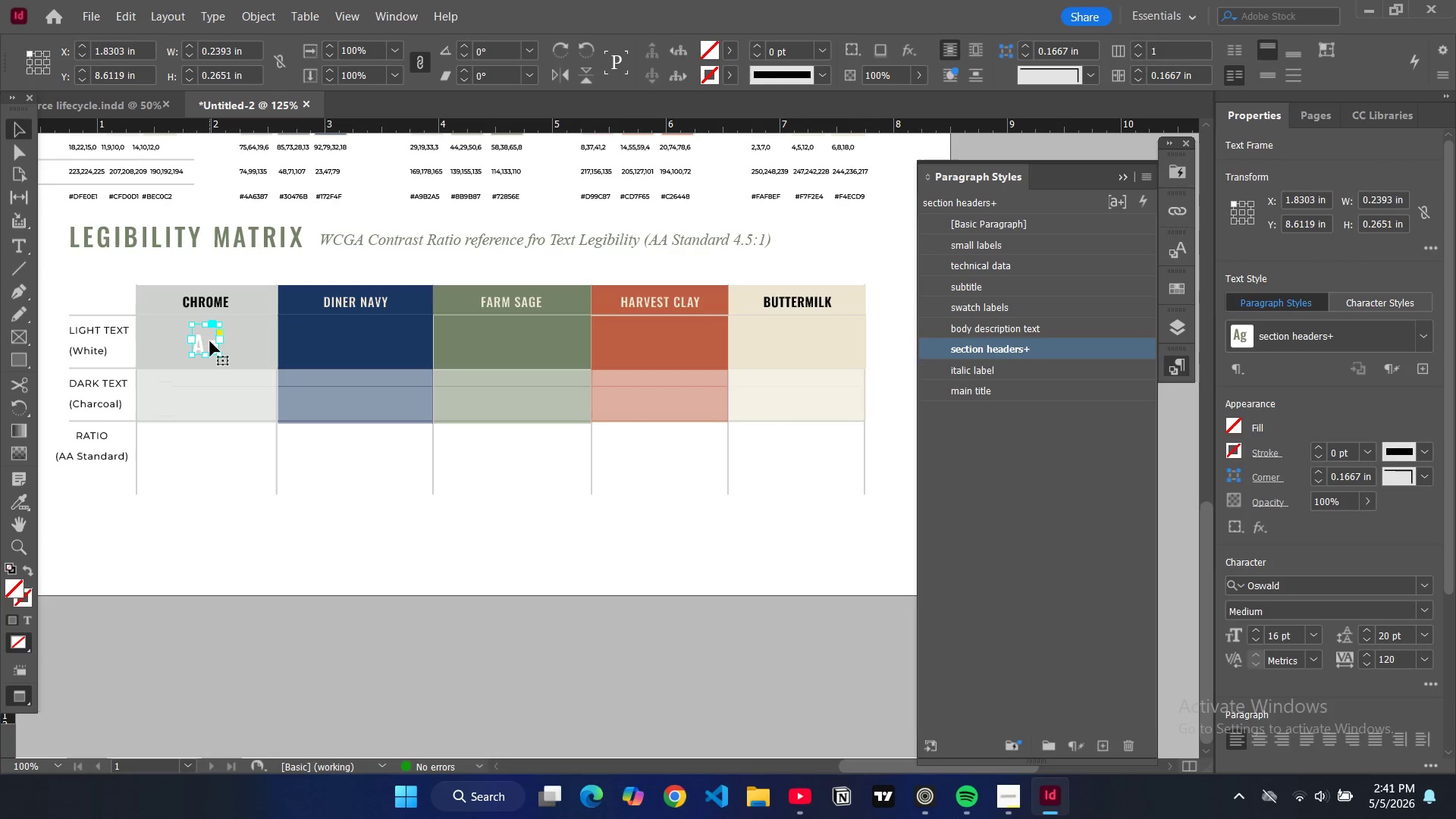 
key(Control+C)
 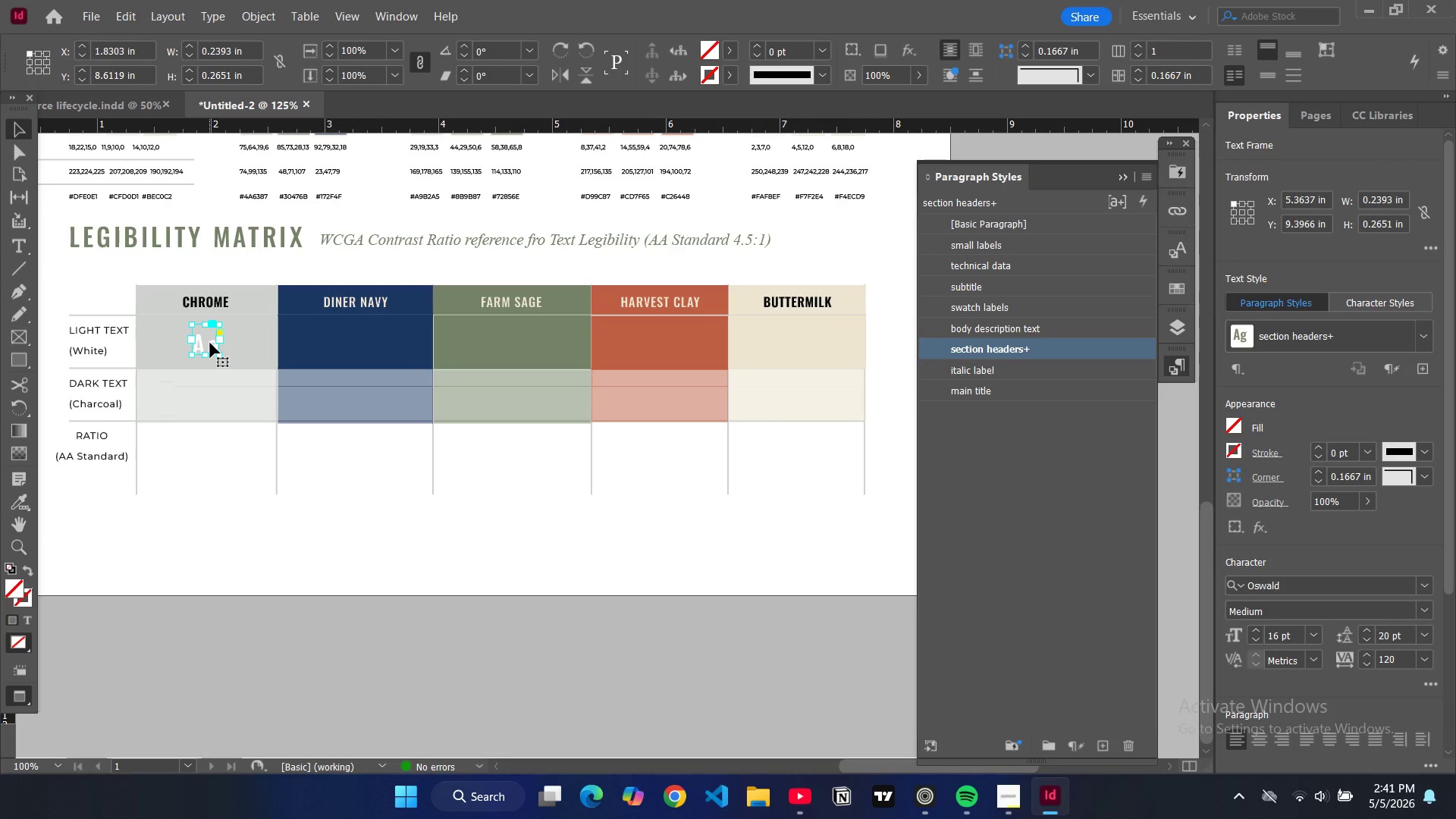 
key(Control+V)
 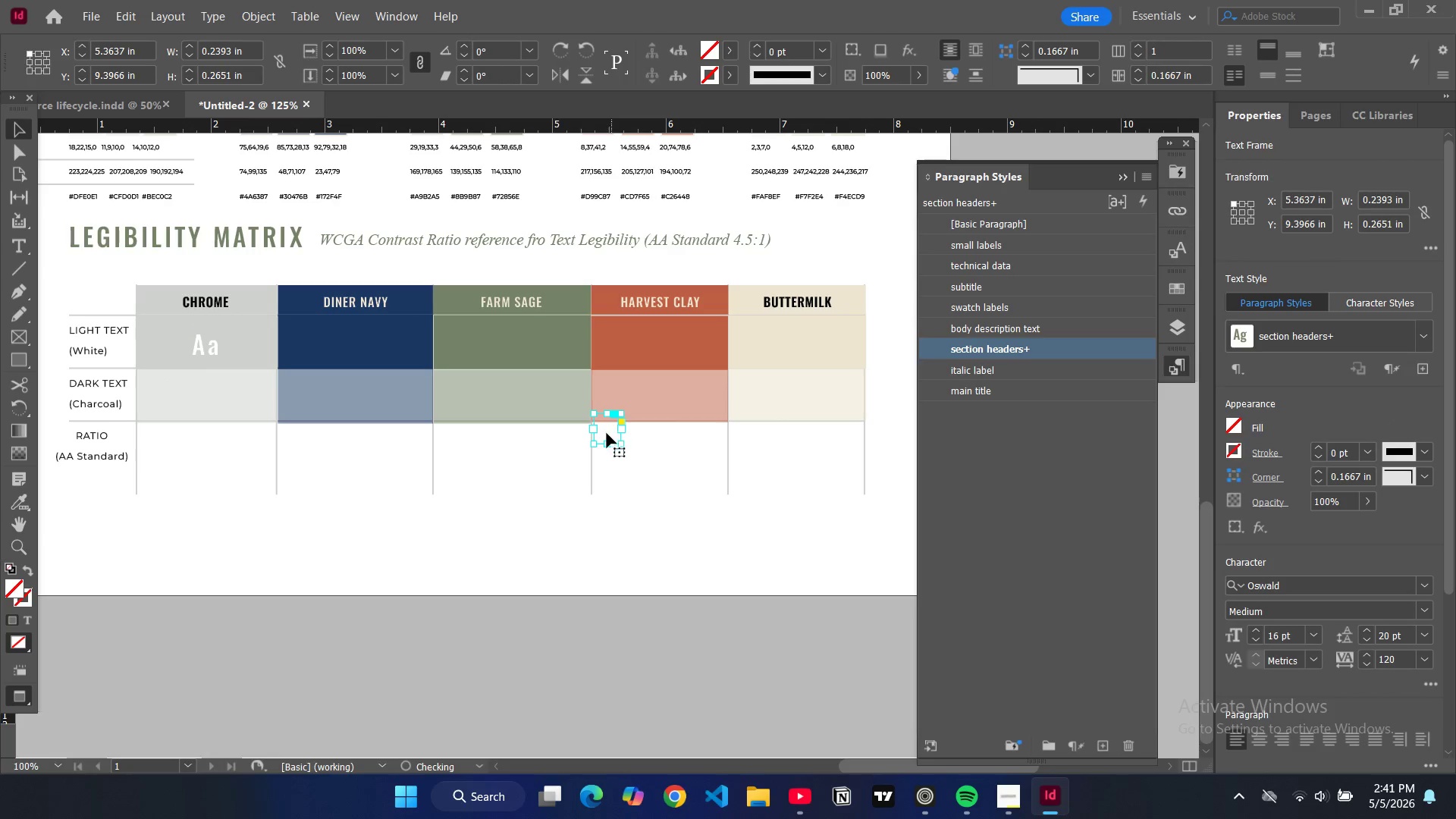 
left_click_drag(start_coordinate=[607, 433], to_coordinate=[204, 398])
 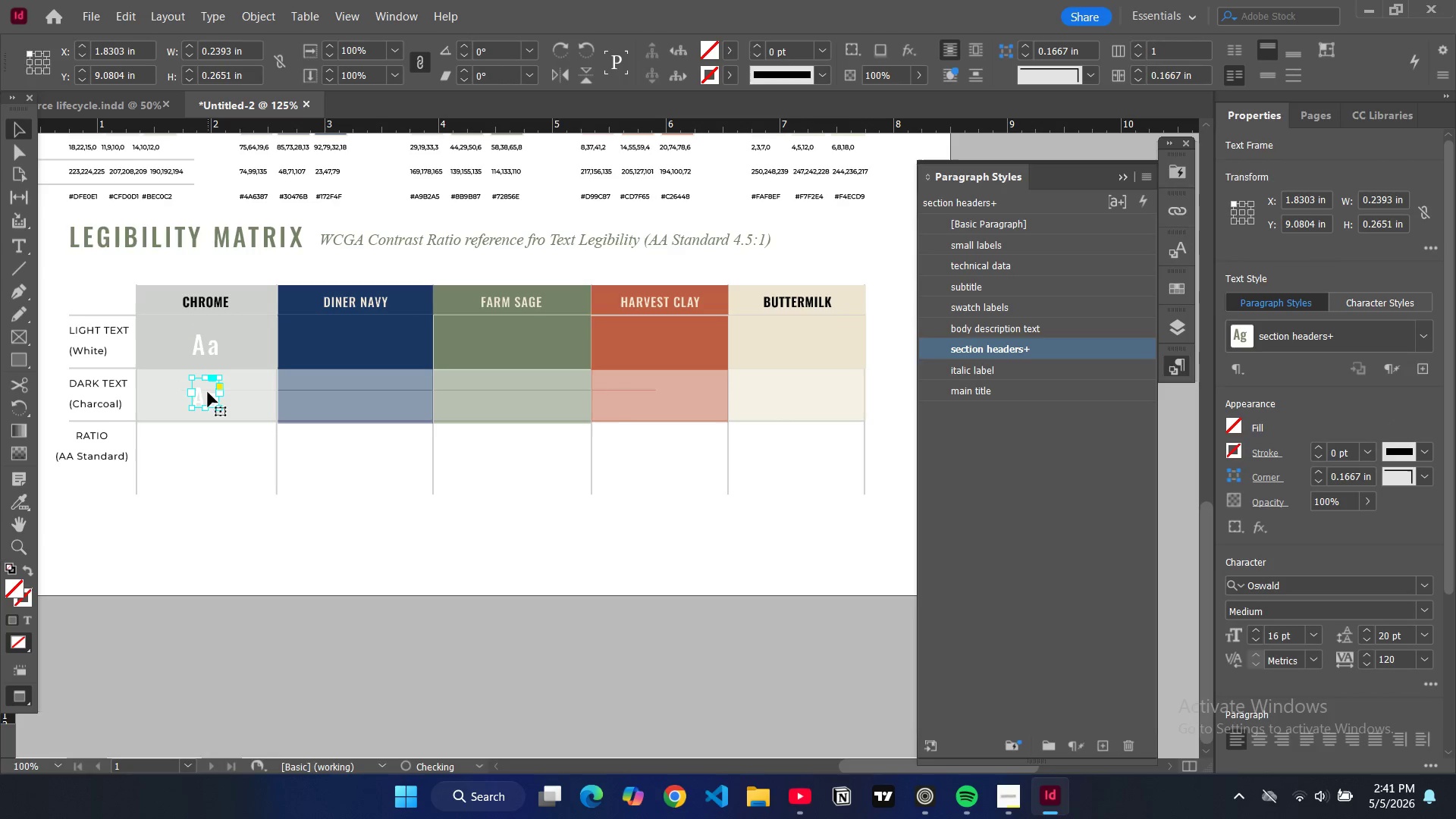 
double_click([208, 392])
 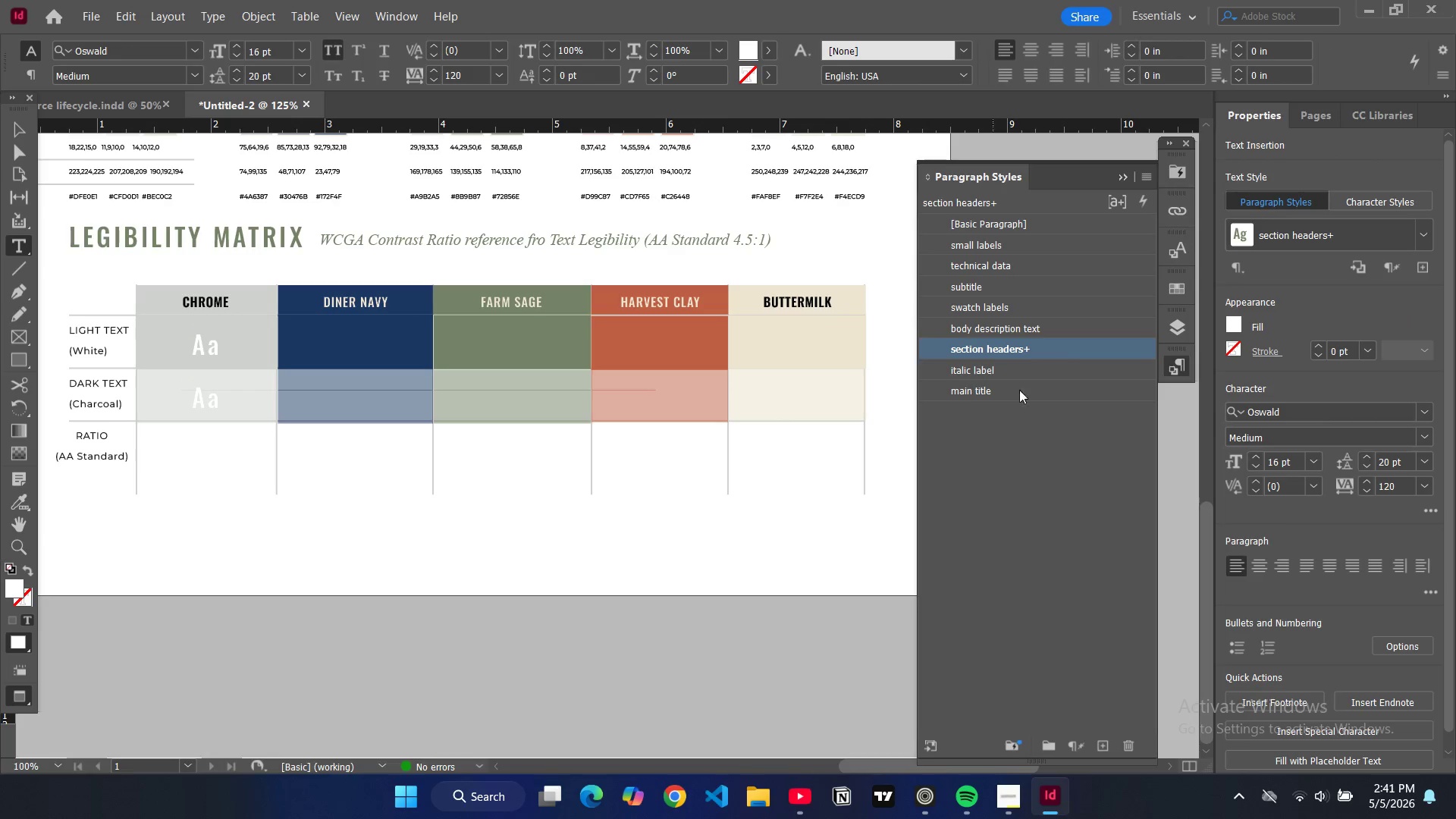 
key(Control+A)
 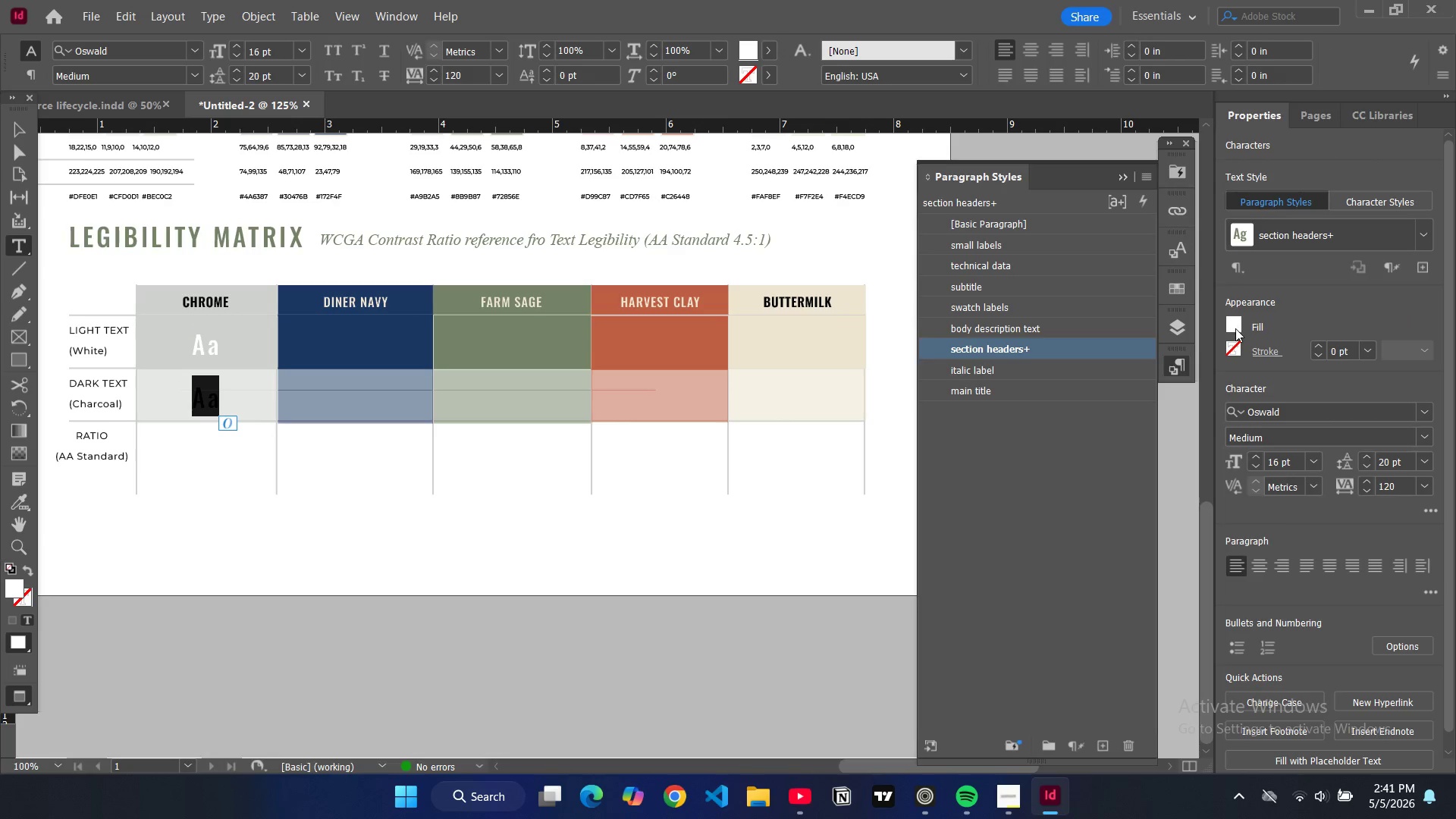 
double_click([1235, 327])
 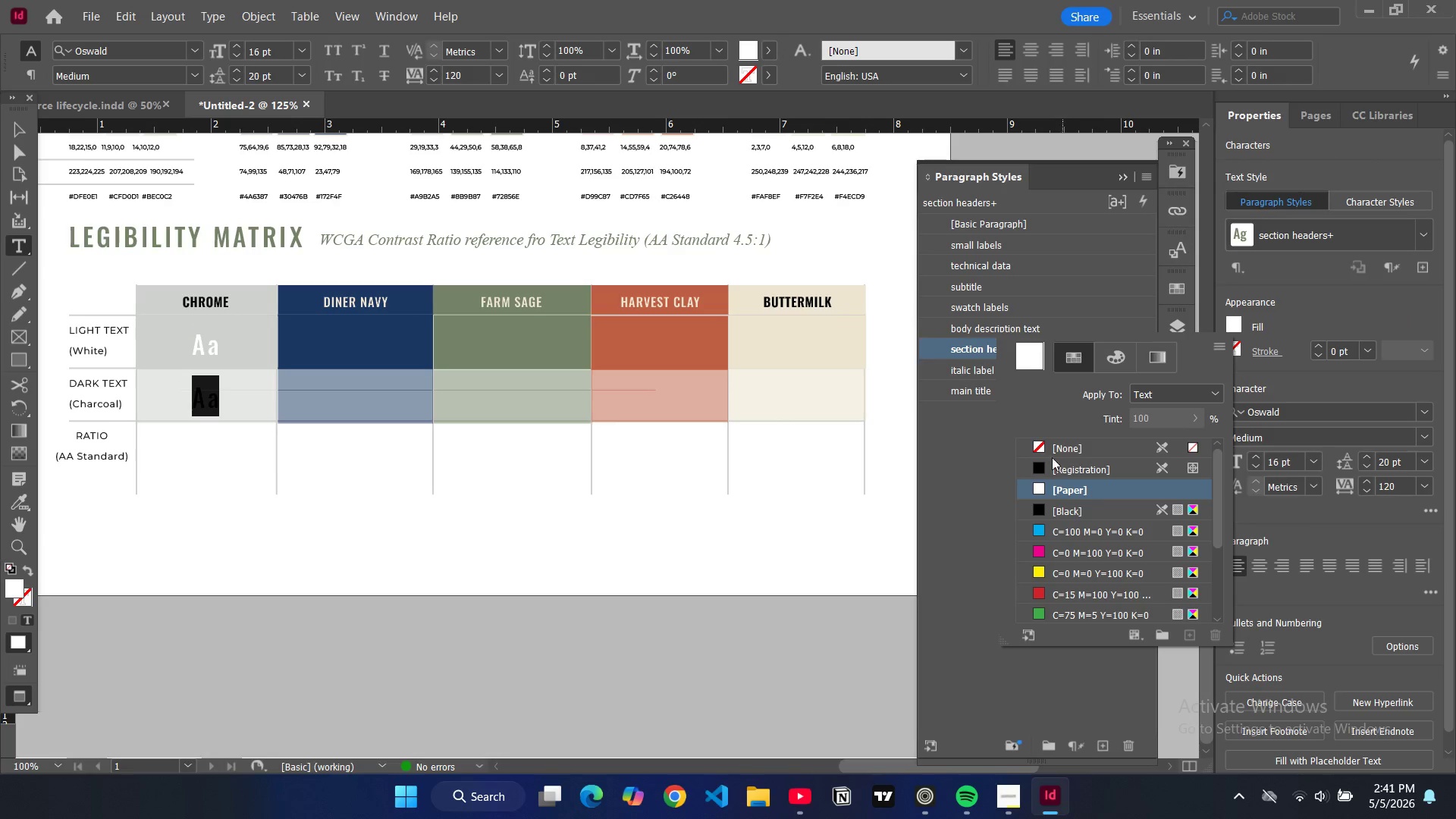 
left_click([1036, 502])
 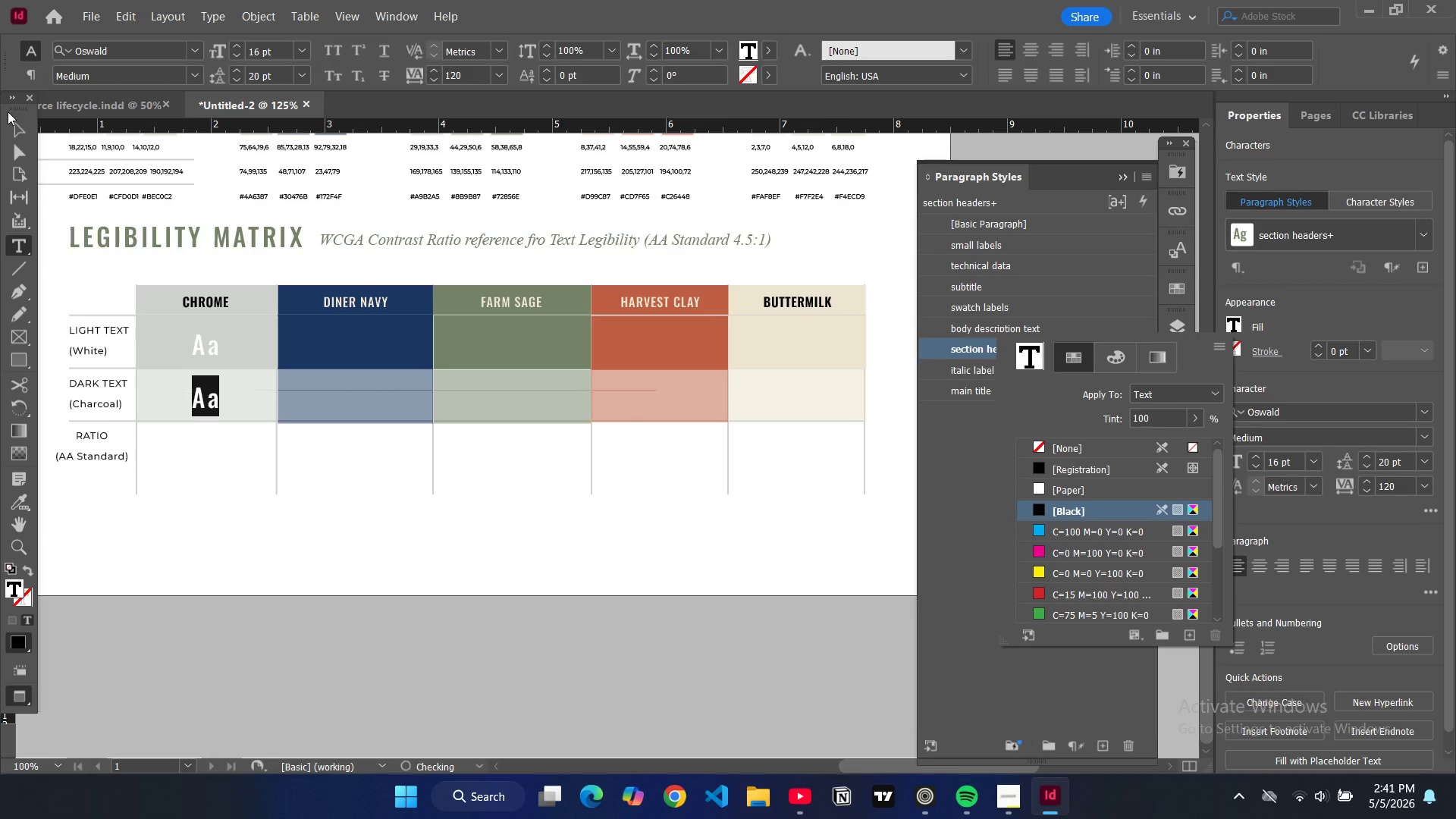 
left_click([14, 132])
 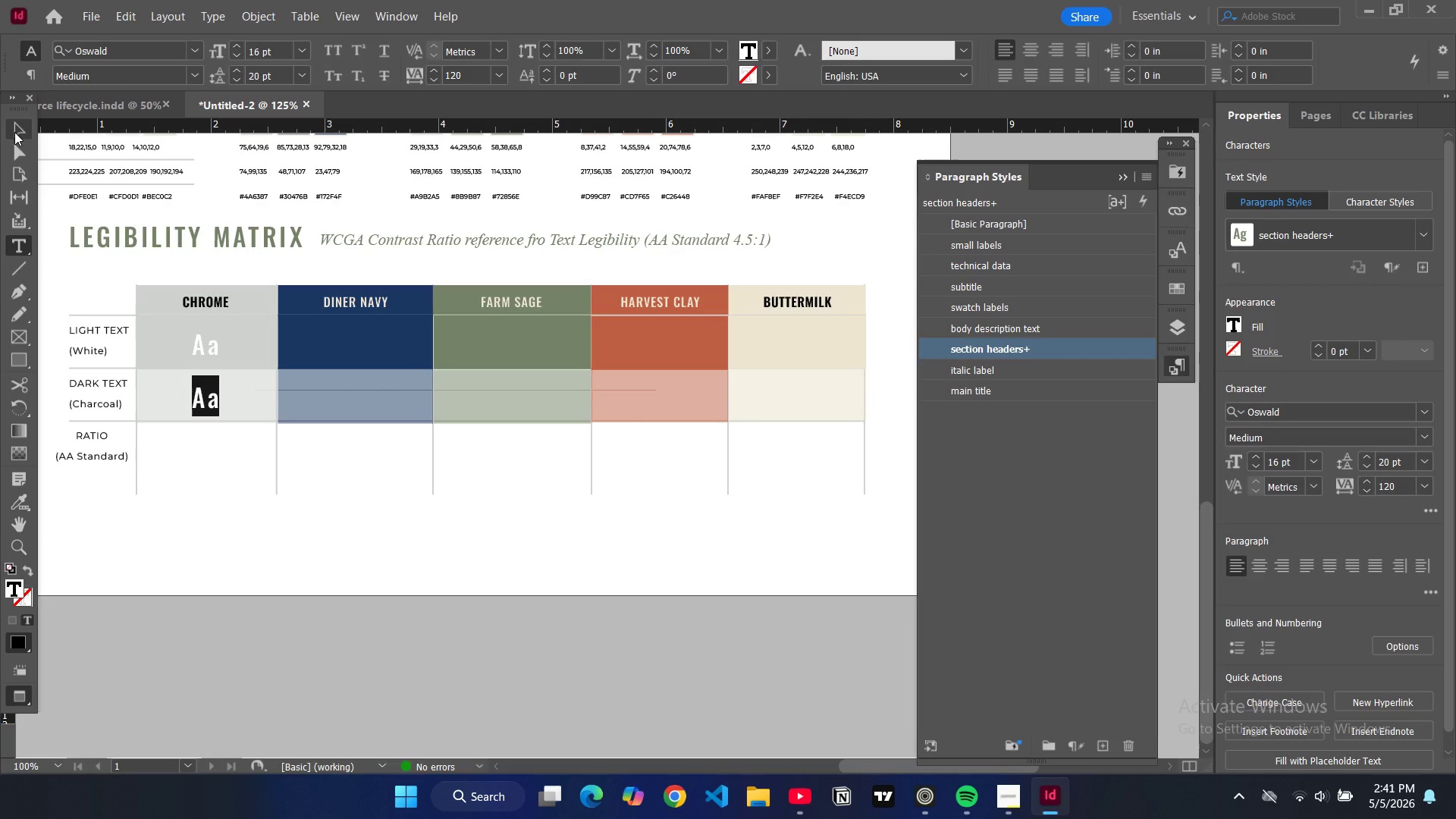 
double_click([14, 132])
 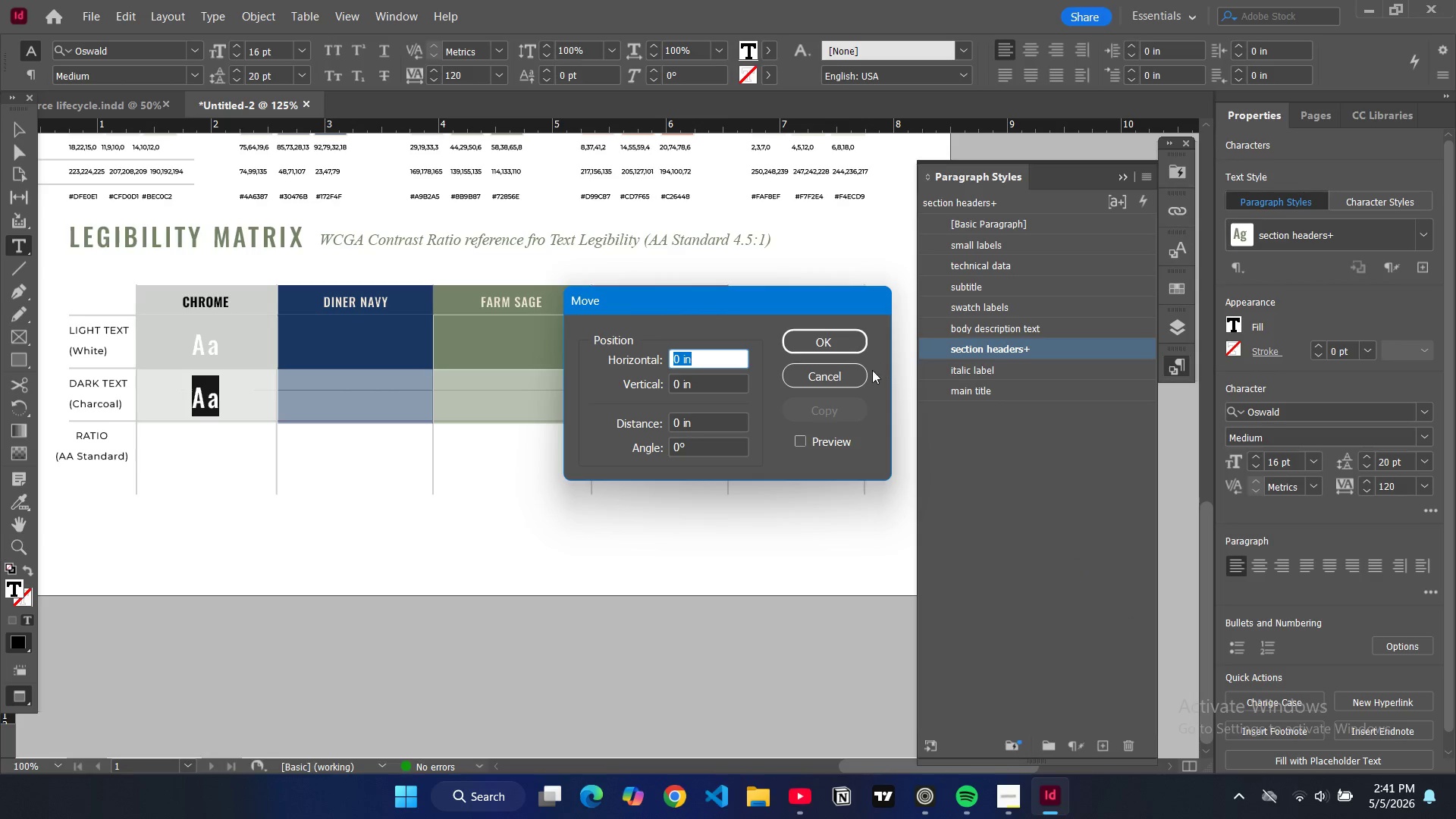 
left_click([836, 364])
 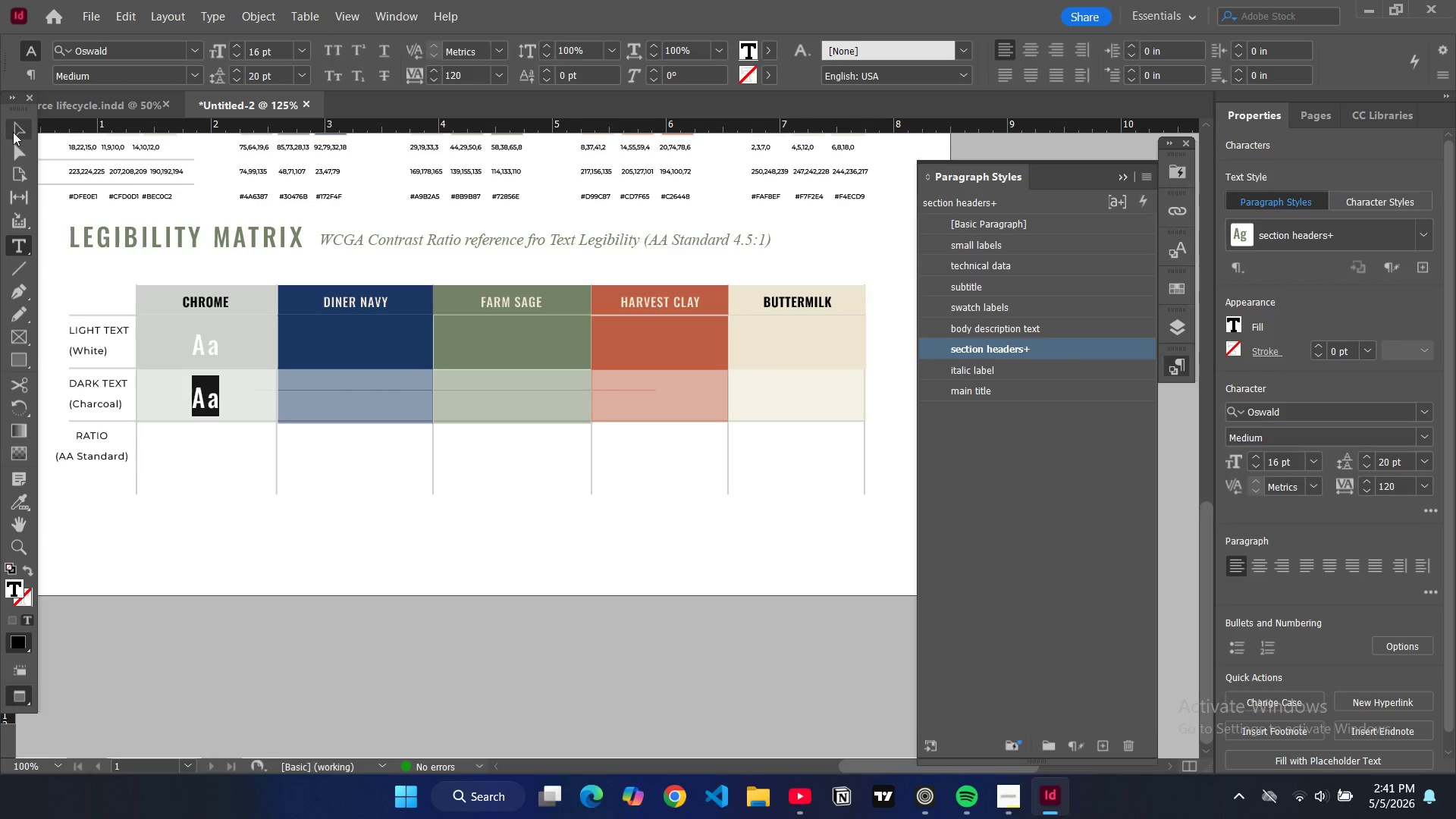 
left_click([13, 132])
 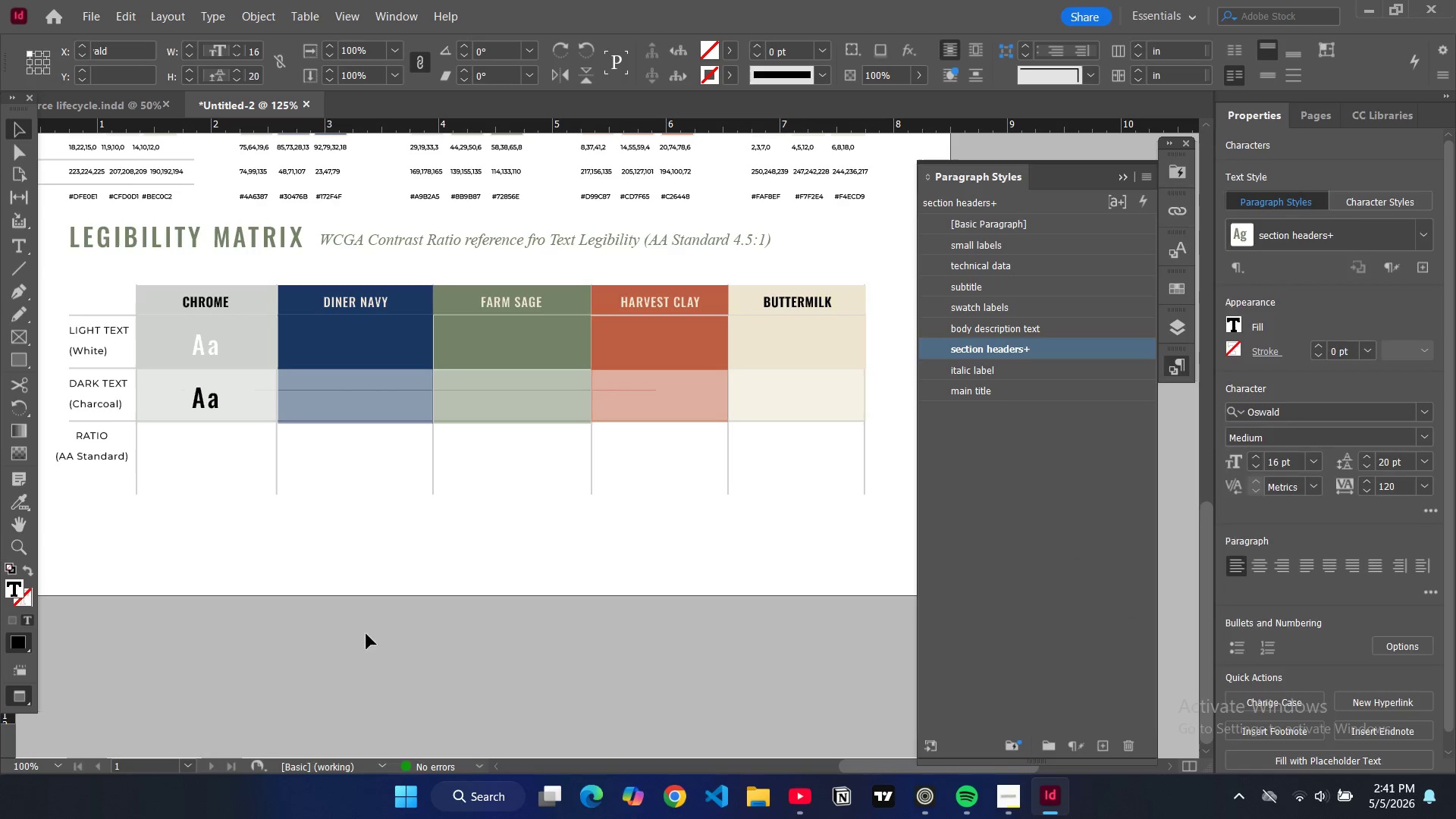 
left_click([371, 648])
 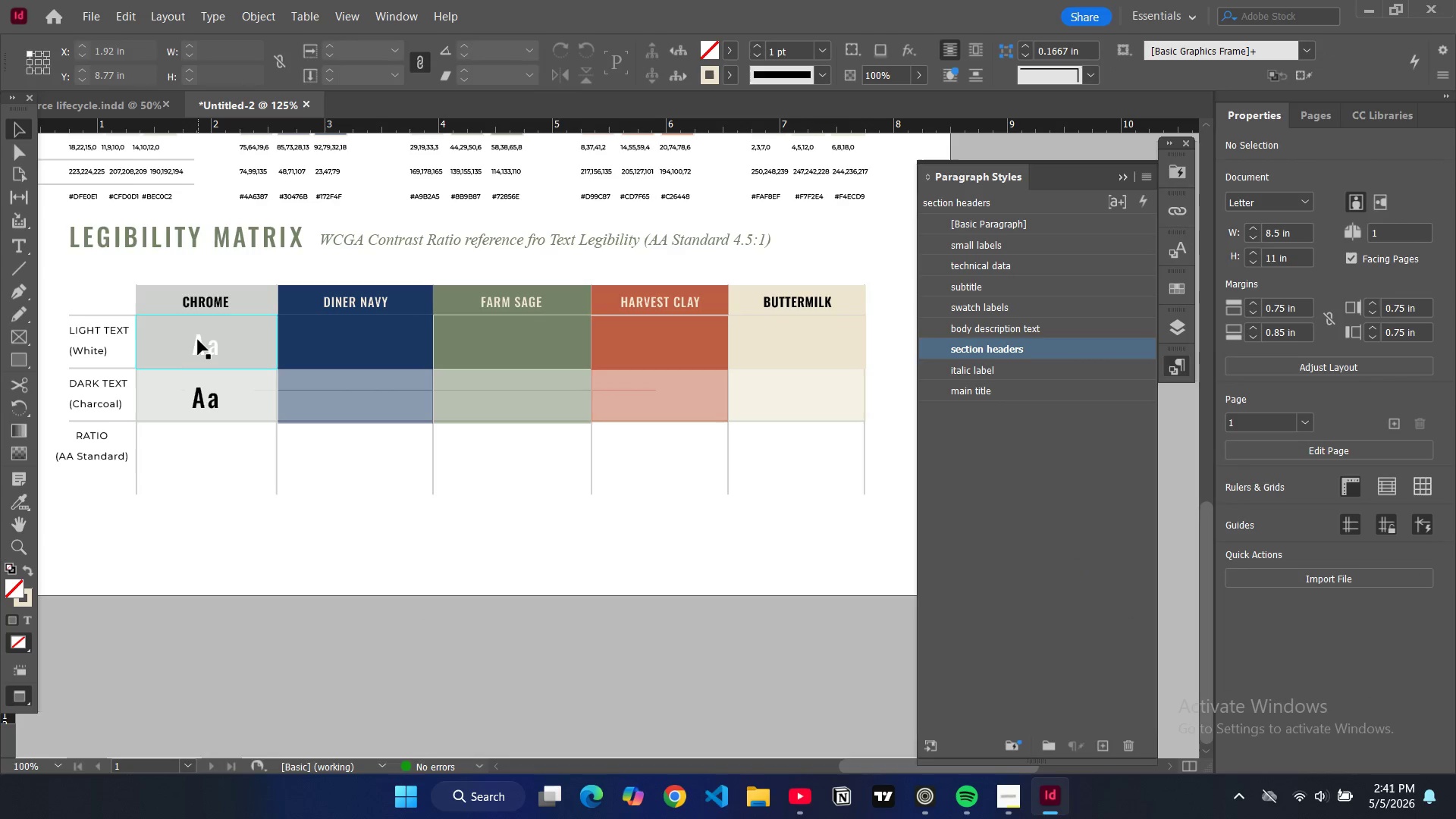 
left_click([203, 344])
 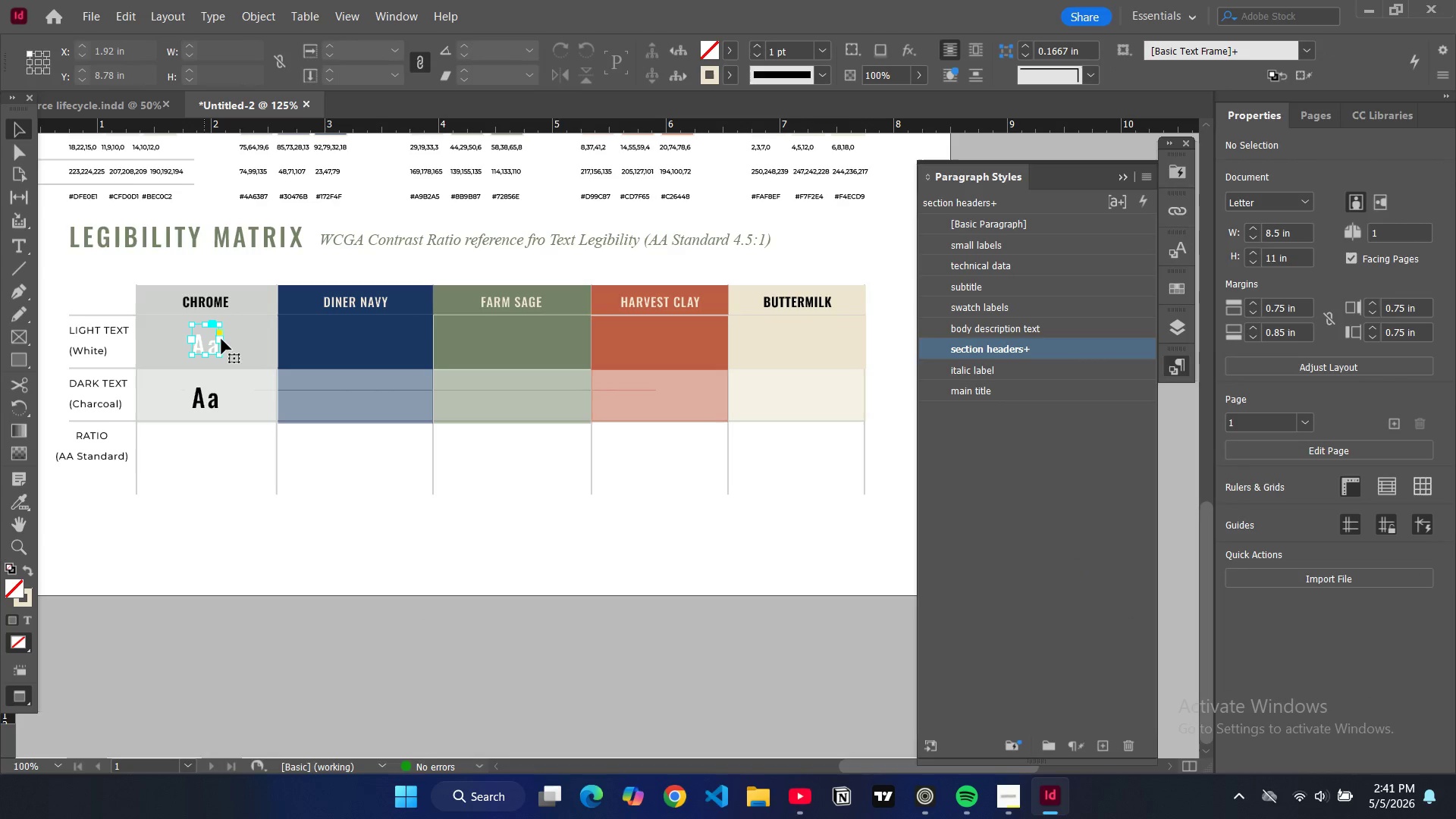 
key(Control+C)
 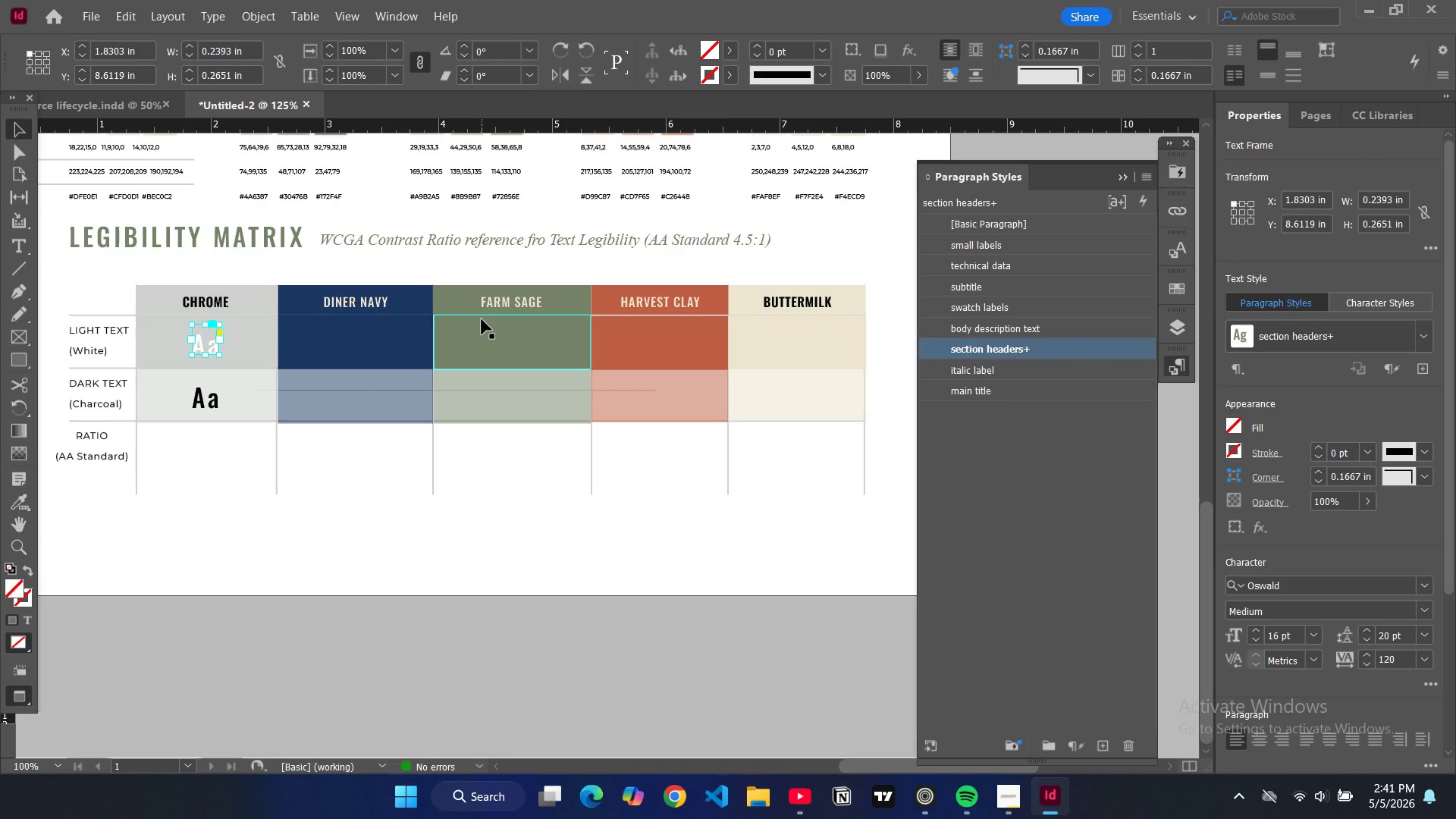 
key(Control+V)
 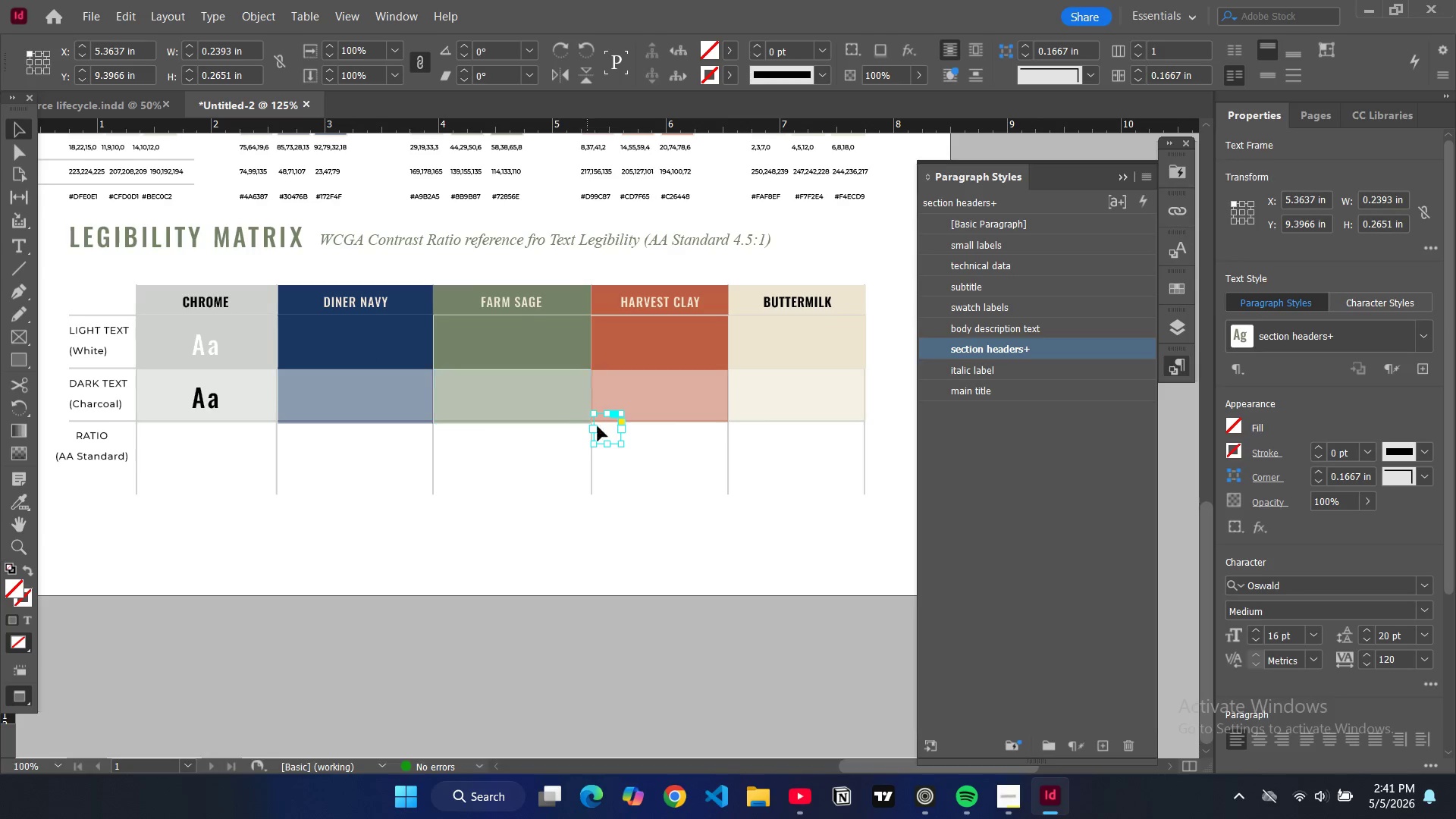 
left_click_drag(start_coordinate=[604, 428], to_coordinate=[352, 337])
 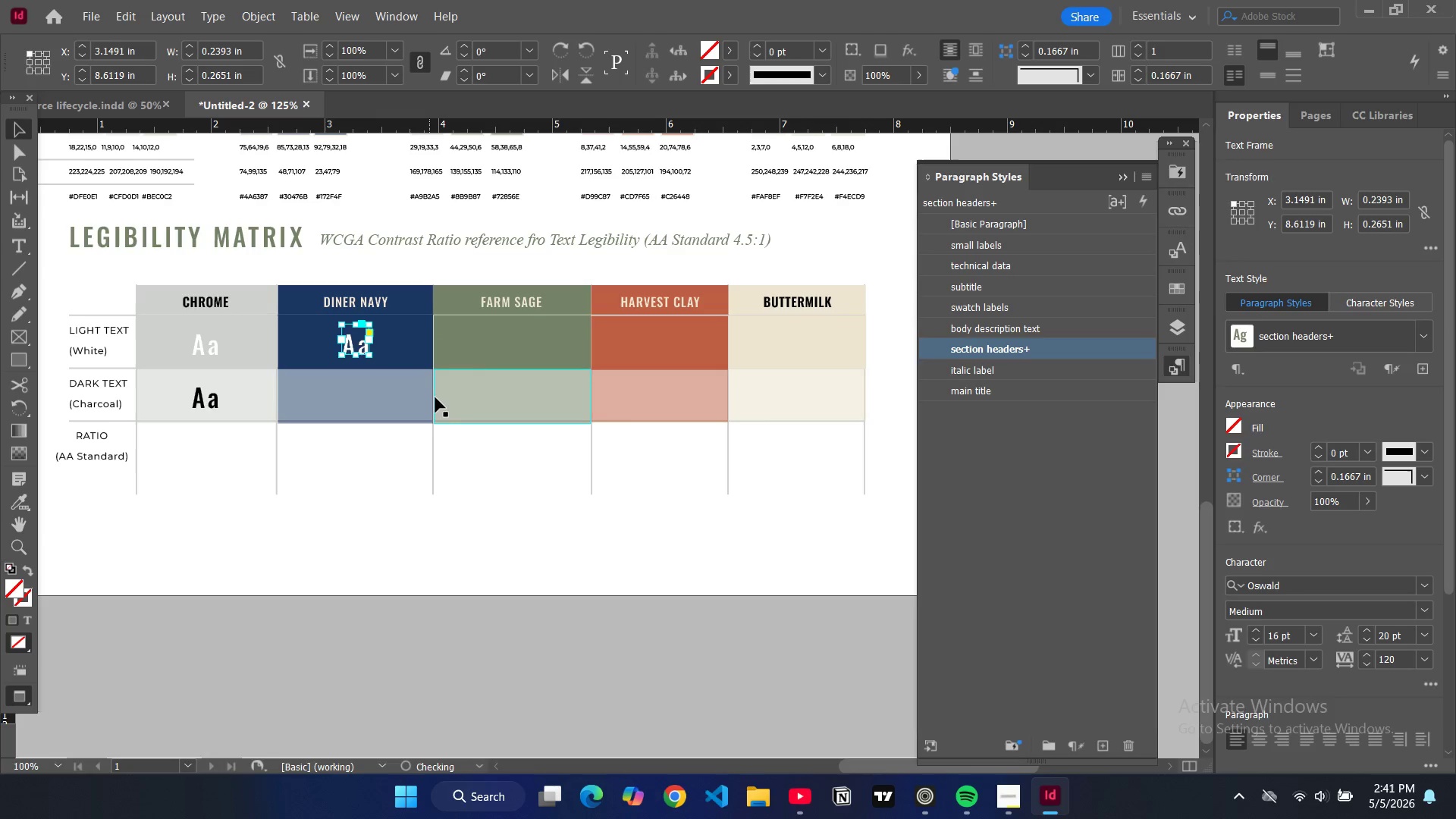 
key(Control+V)
 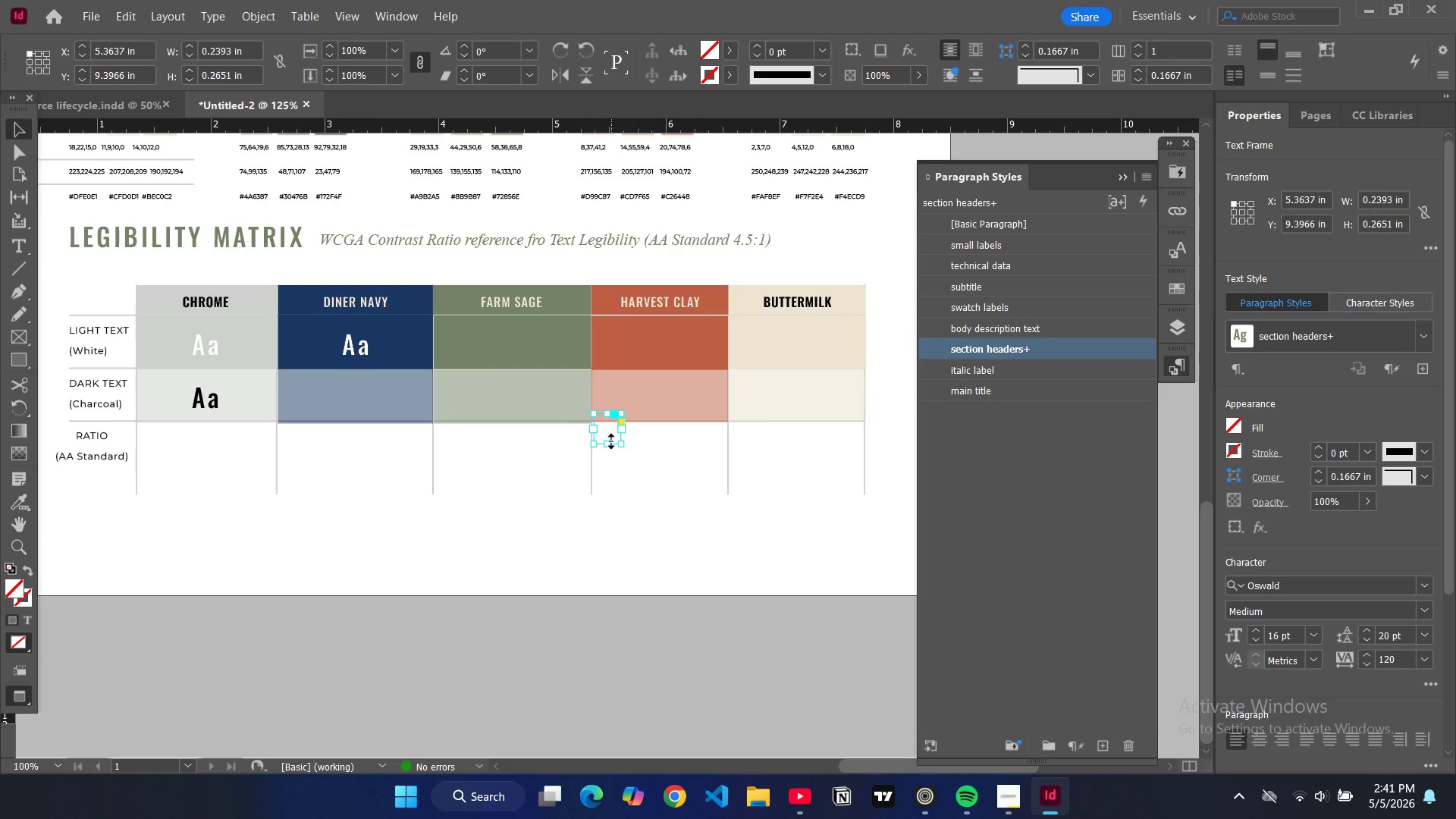 
left_click_drag(start_coordinate=[610, 429], to_coordinate=[518, 340])
 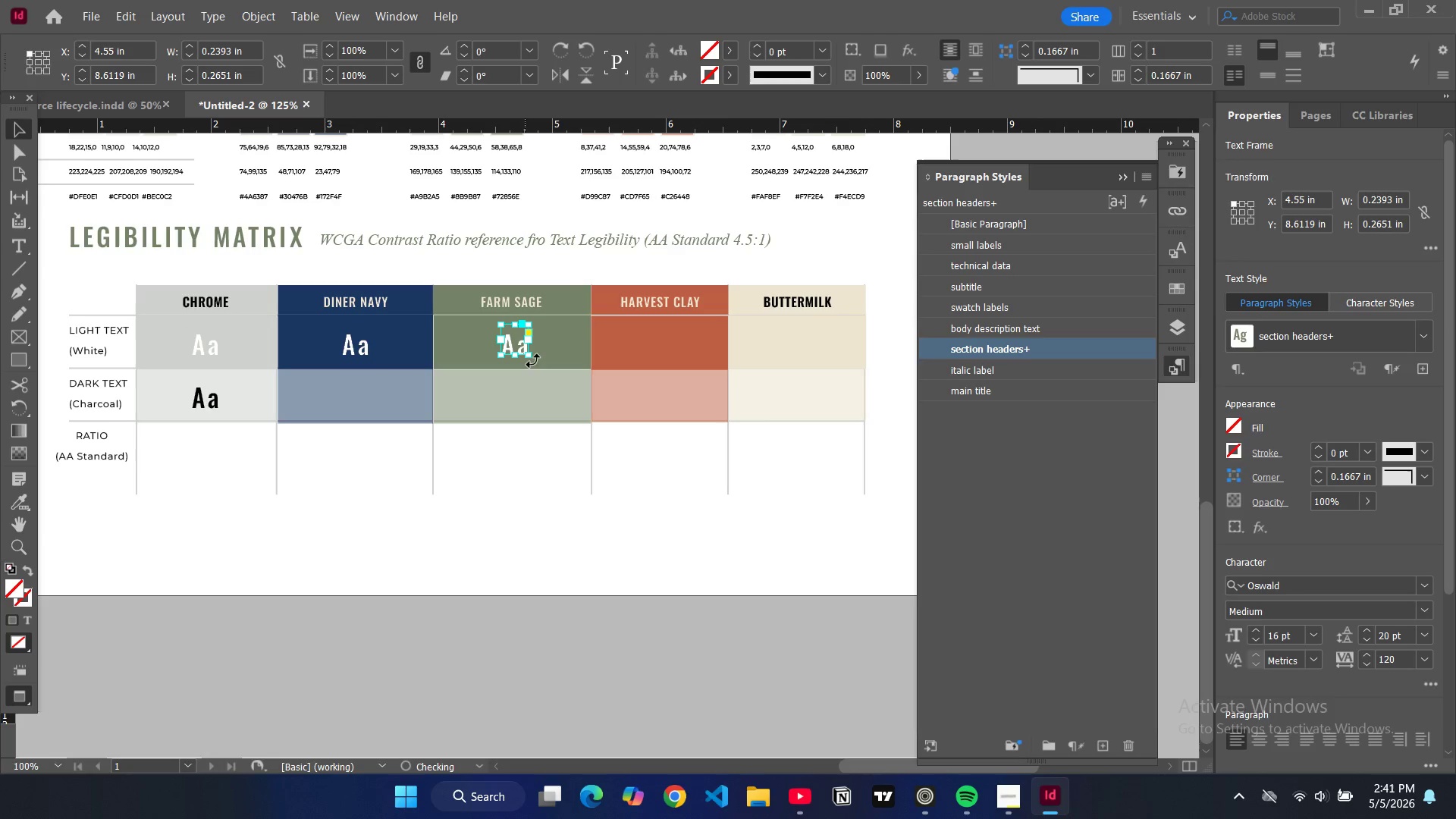 
key(Control+V)
 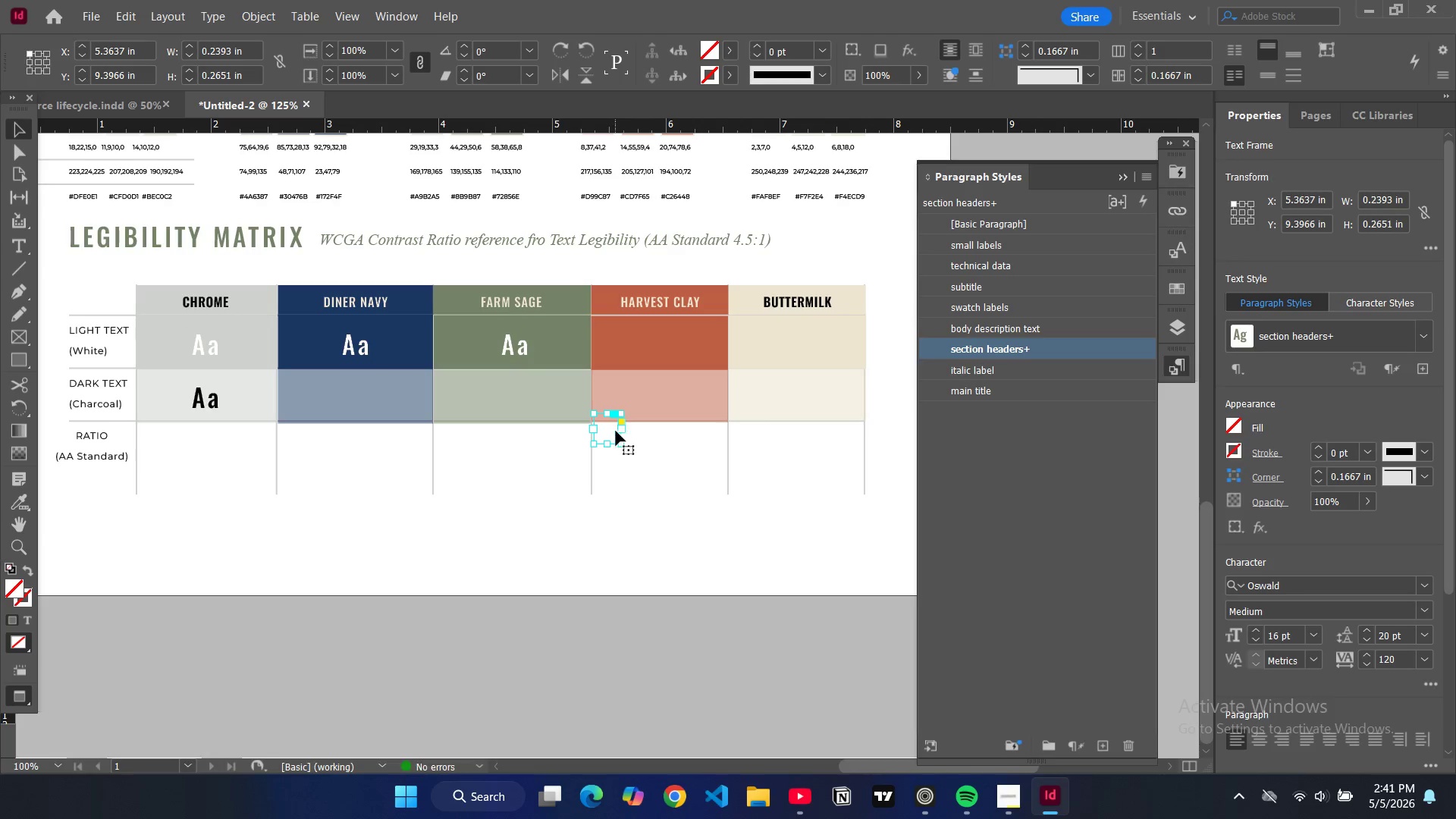 
left_click_drag(start_coordinate=[605, 428], to_coordinate=[659, 339])
 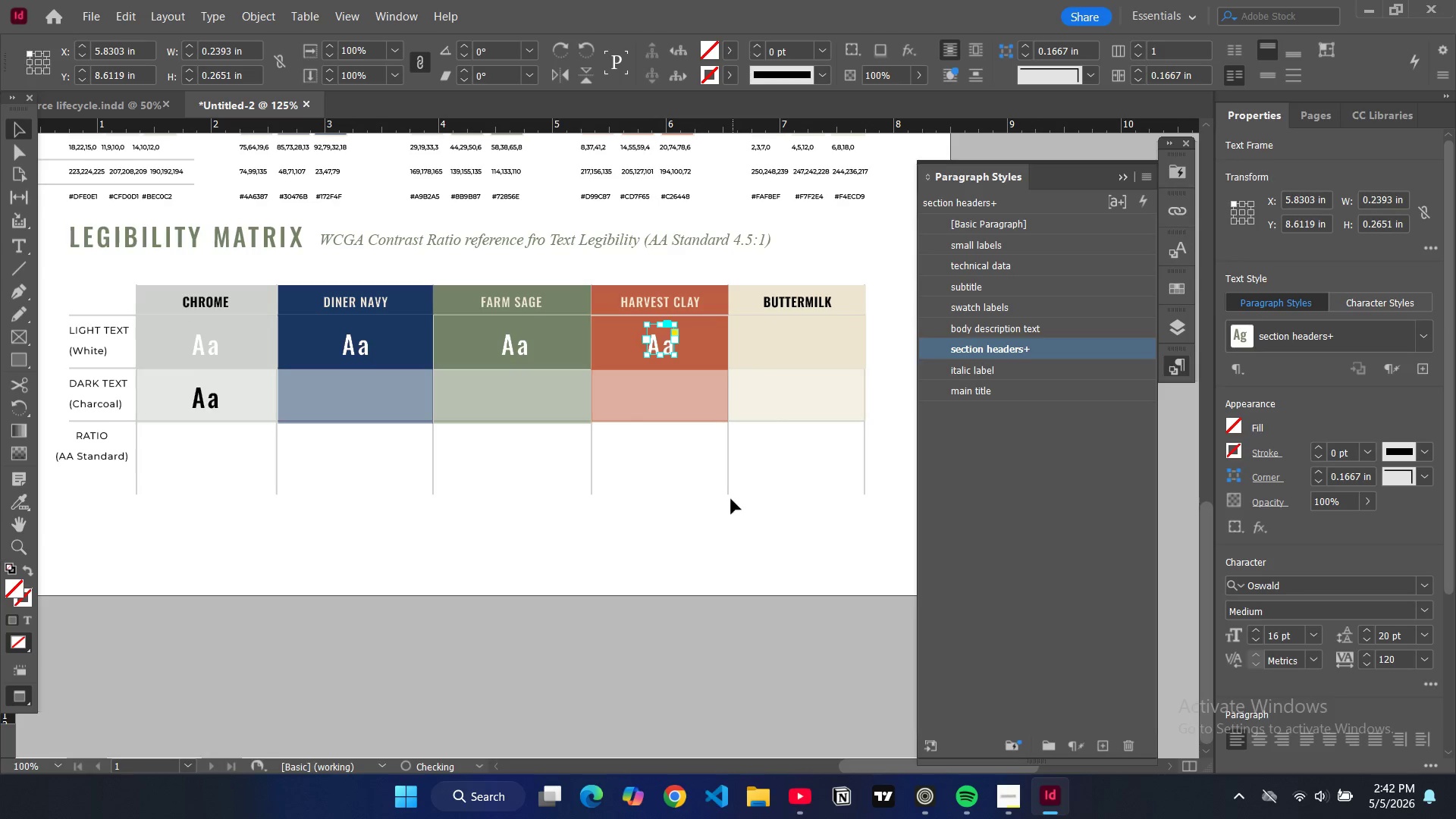 
left_click([745, 517])
 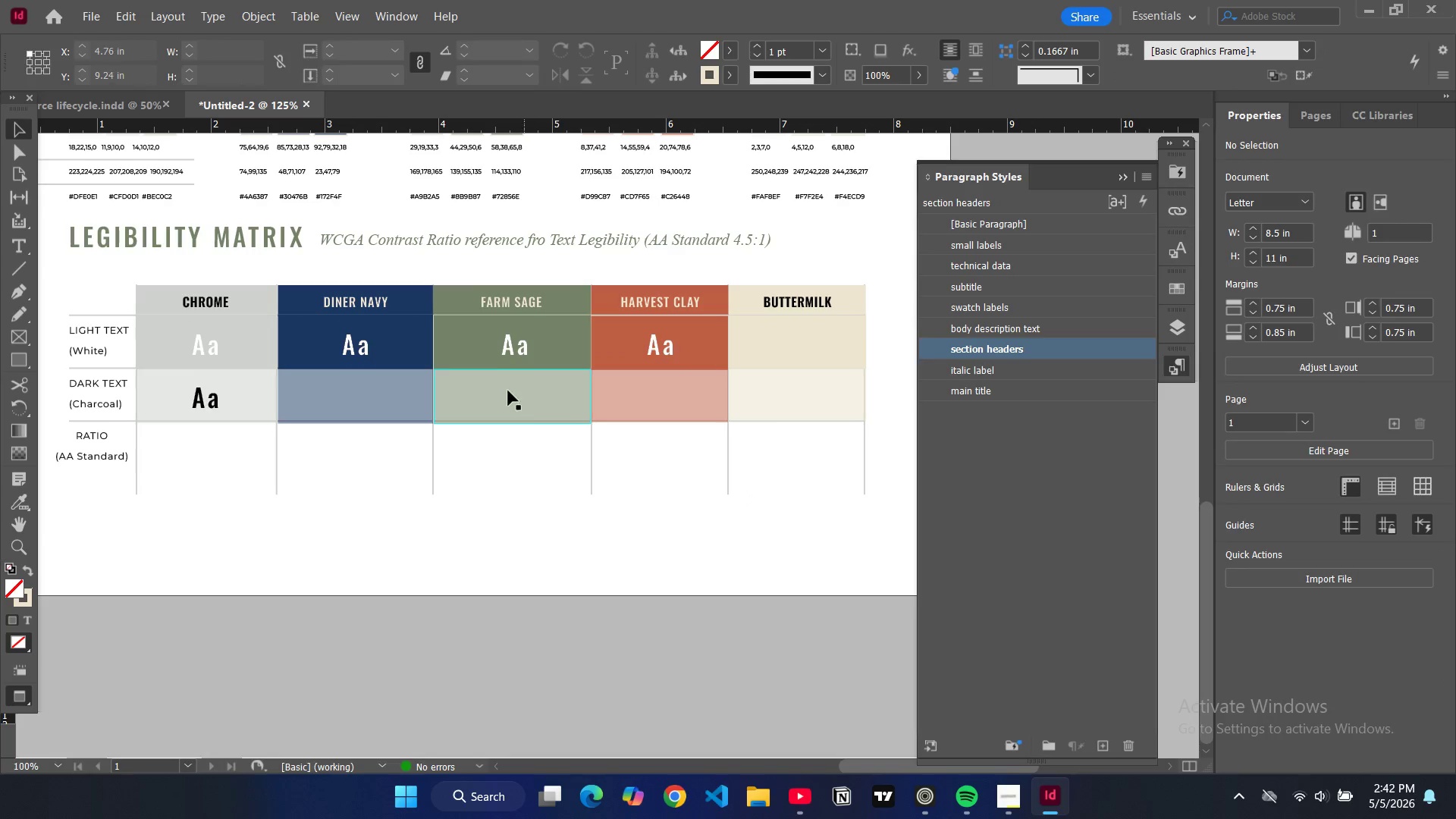 
left_click([212, 407])
 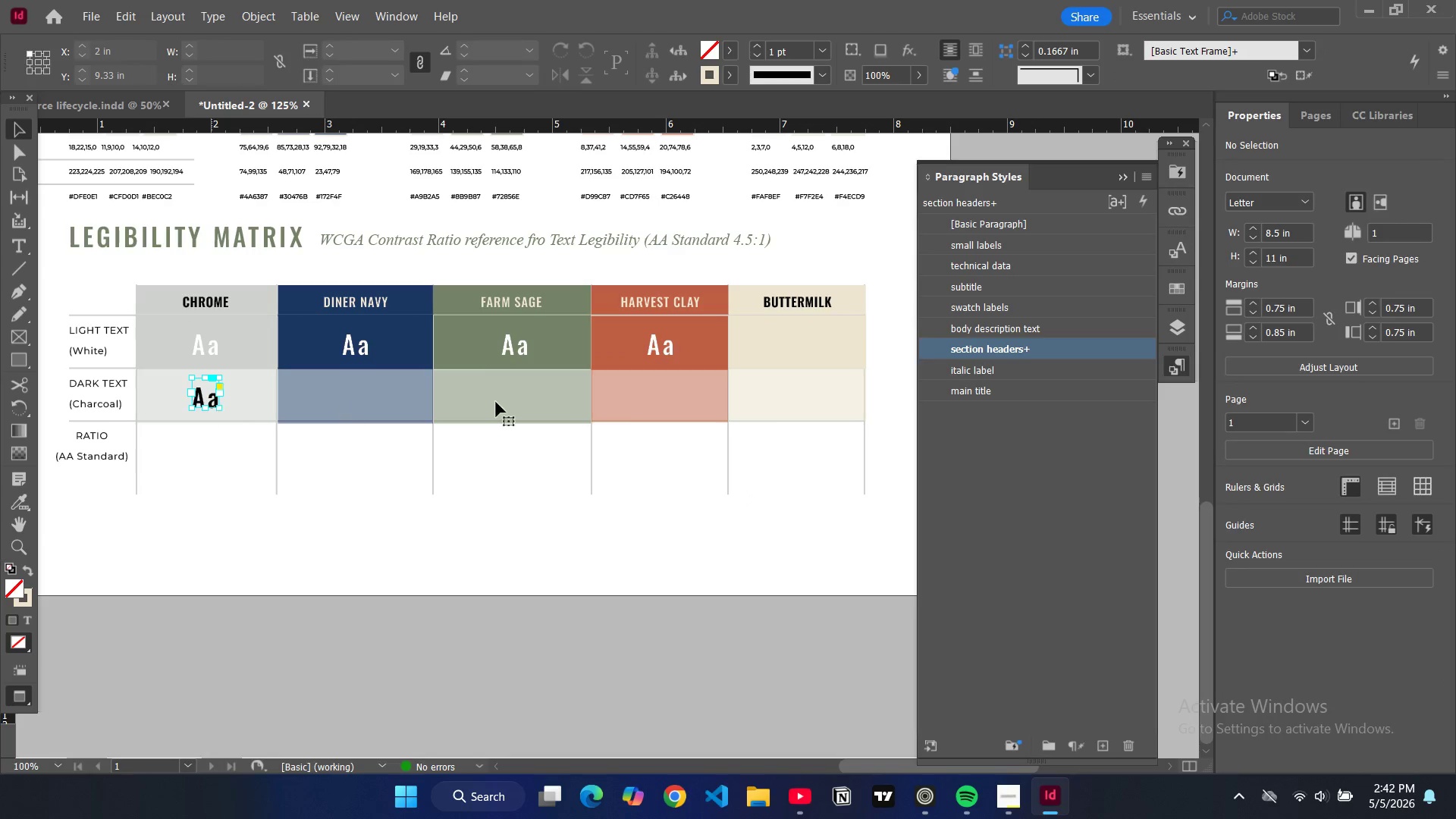 
key(Control+C)
 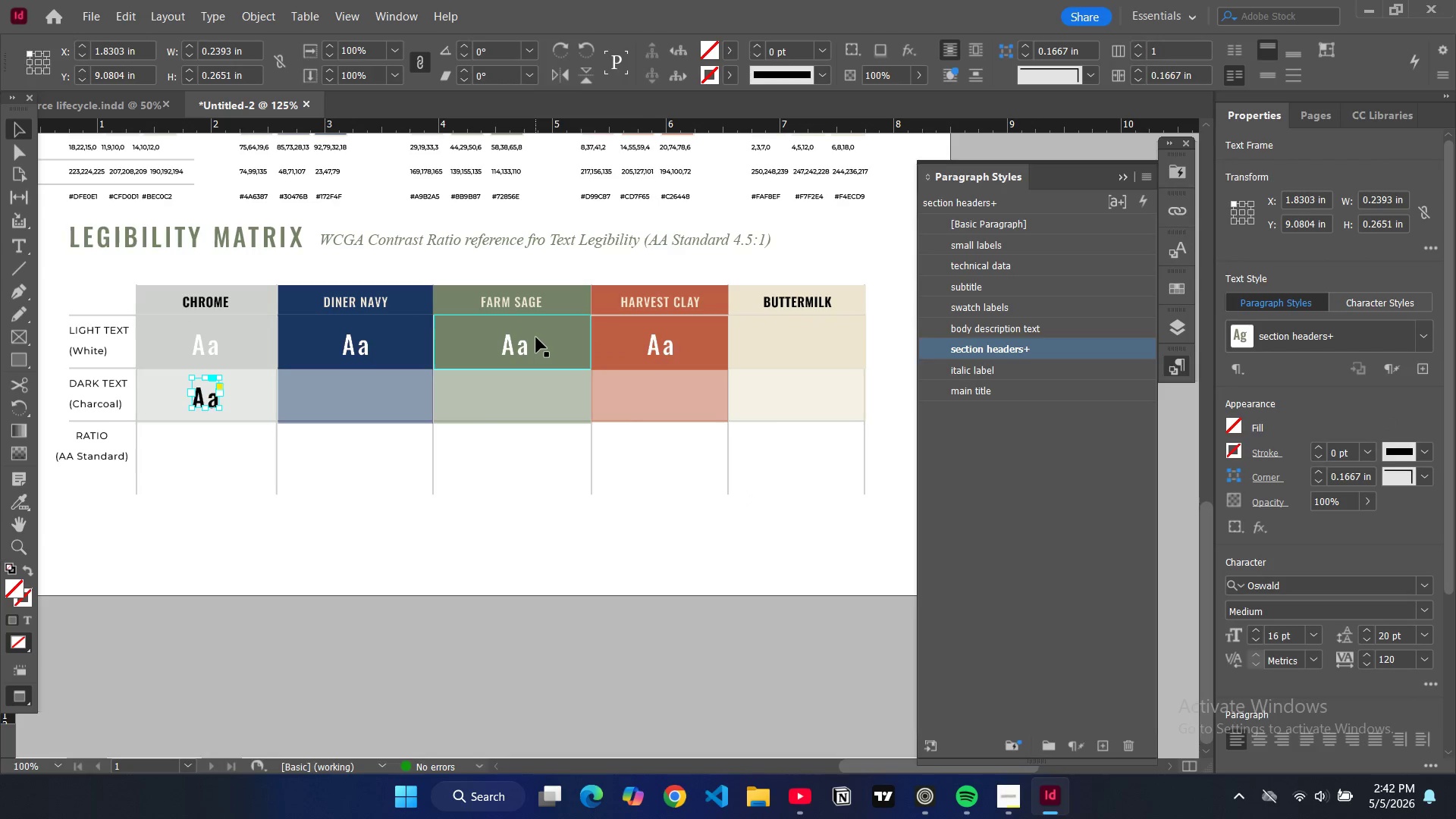 
key(Control+V)
 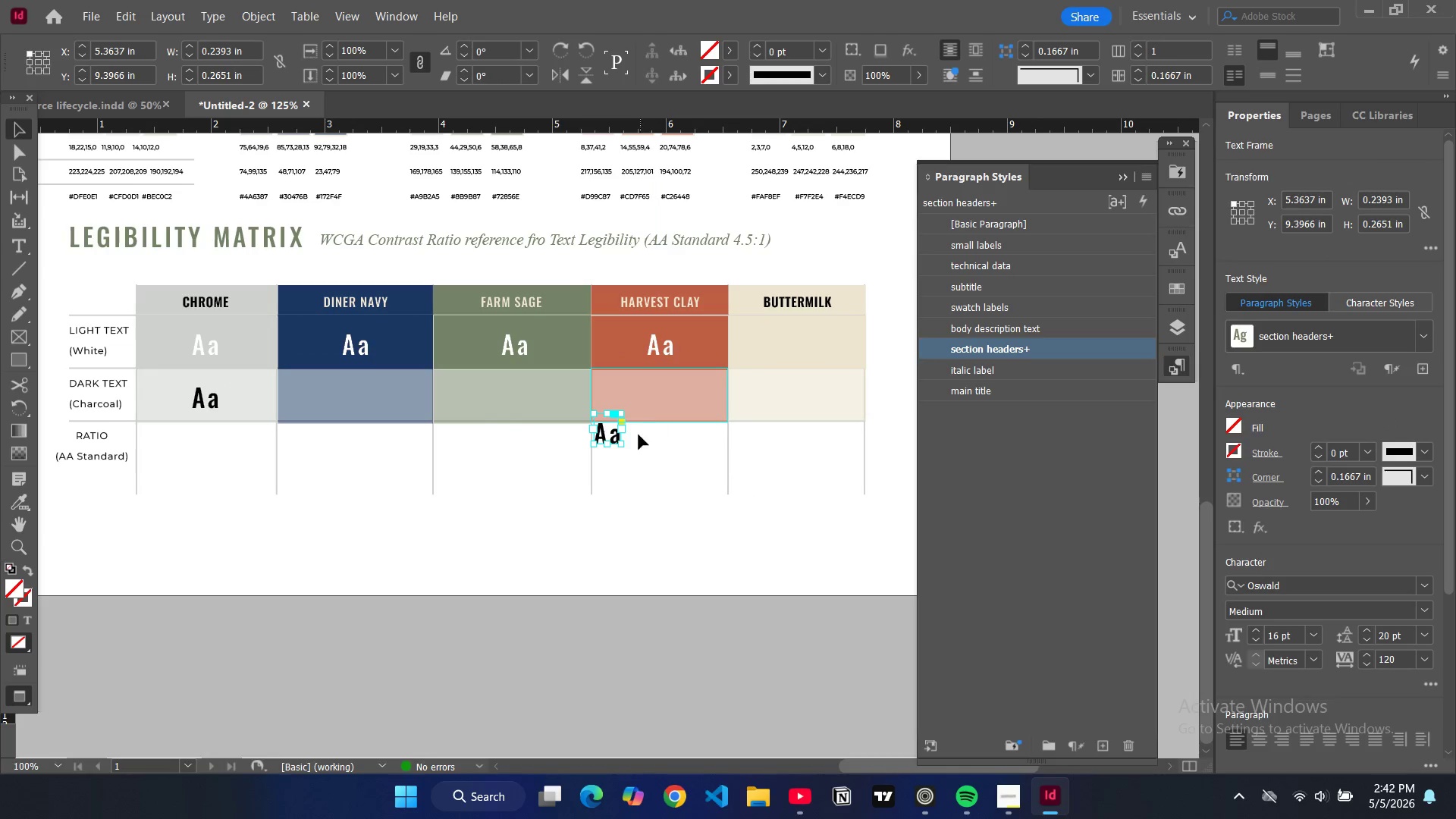 
left_click_drag(start_coordinate=[606, 432], to_coordinate=[356, 397])
 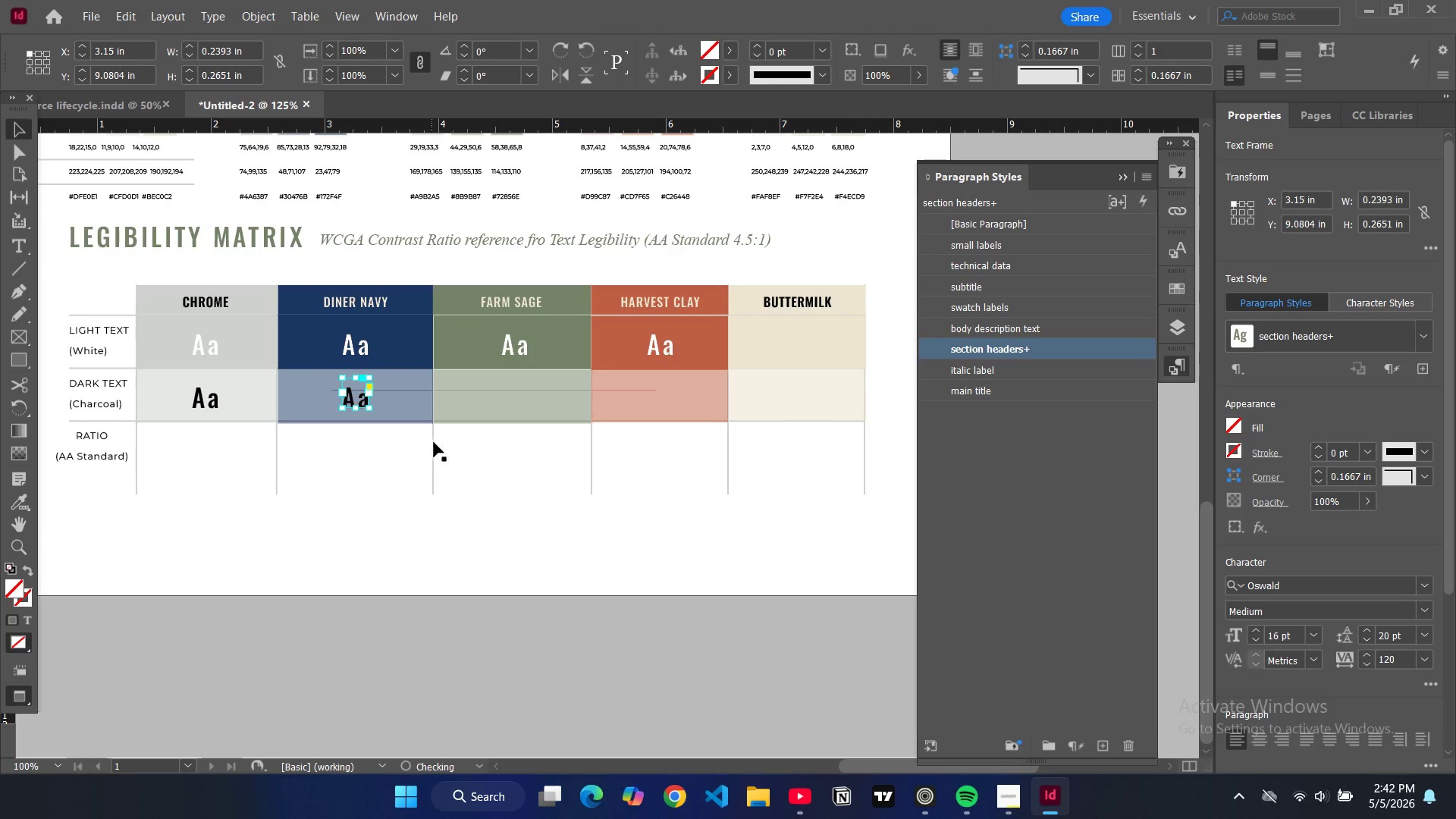 
key(Control+V)
 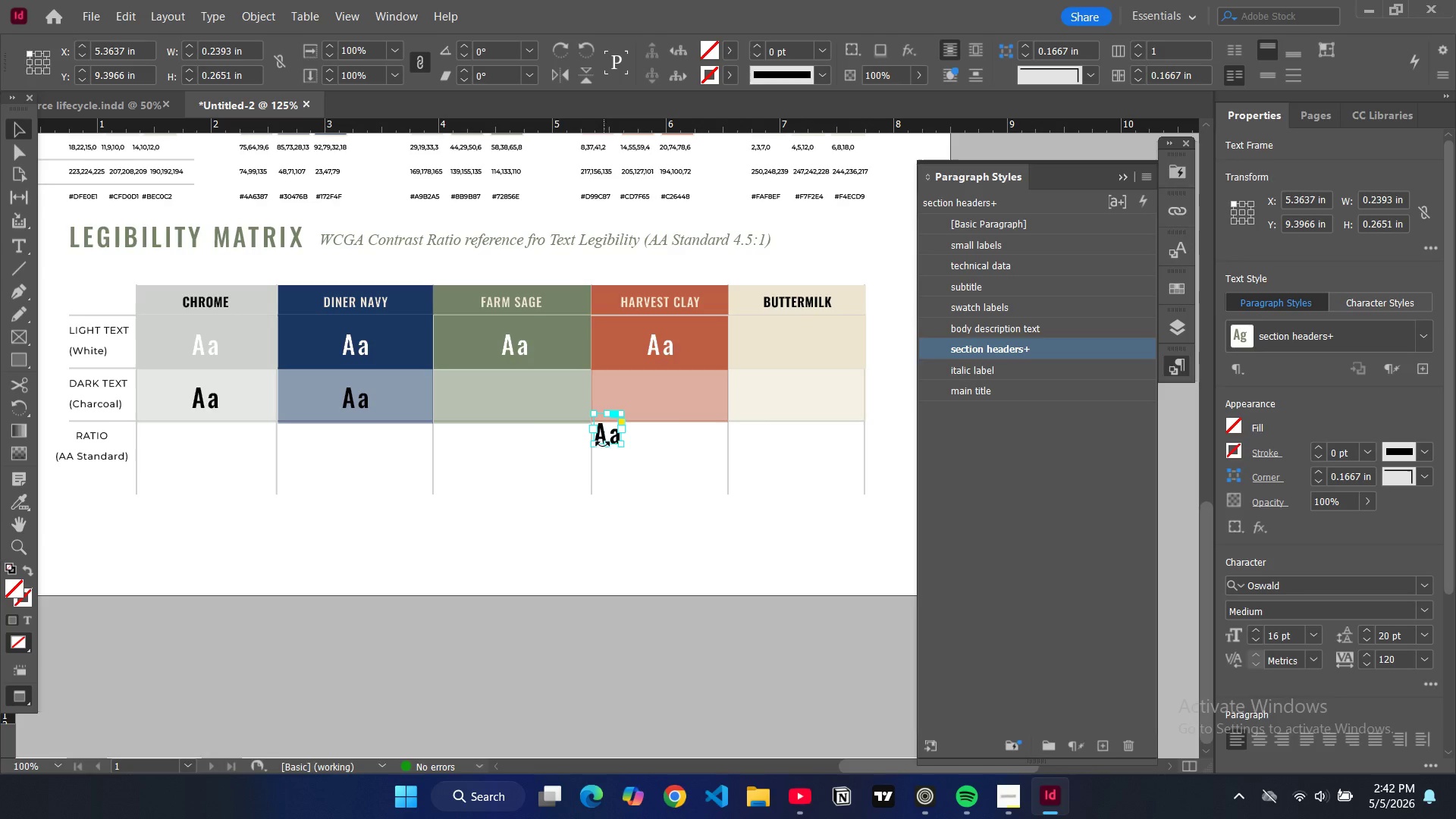 
left_click_drag(start_coordinate=[610, 431], to_coordinate=[521, 396])
 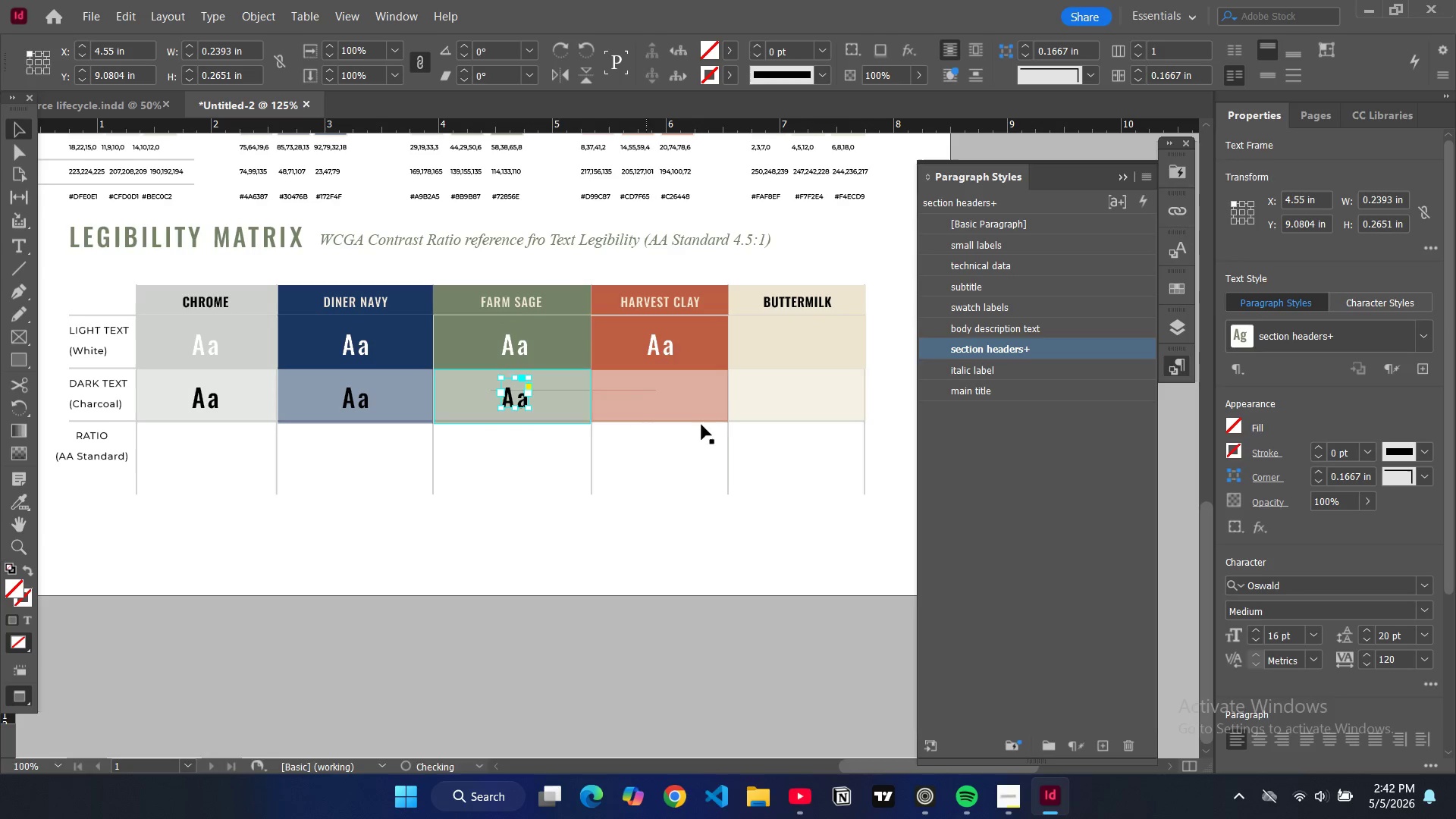 
key(Control+V)
 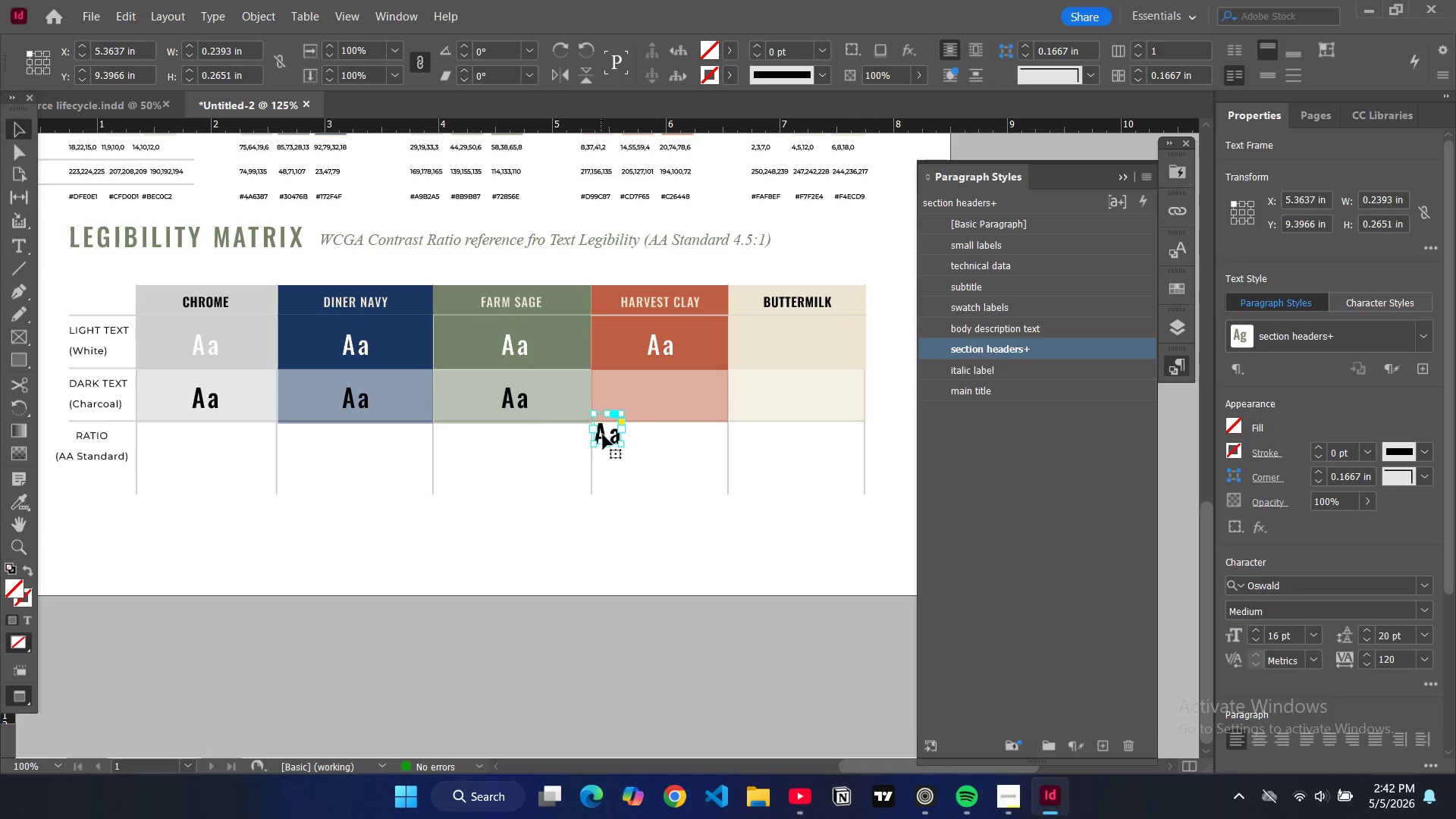 
left_click_drag(start_coordinate=[605, 430], to_coordinate=[660, 396])
 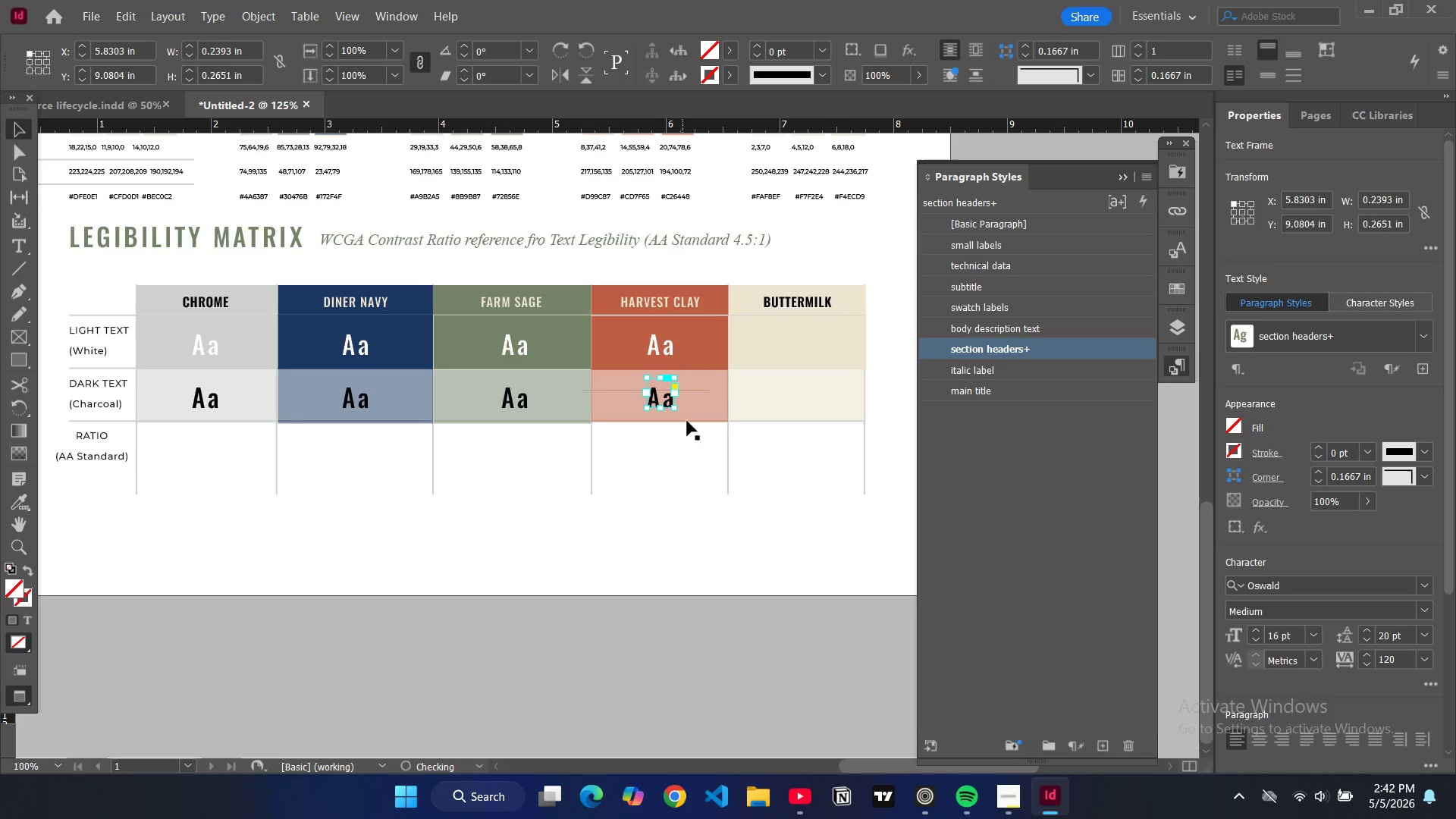 
key(Control+V)
 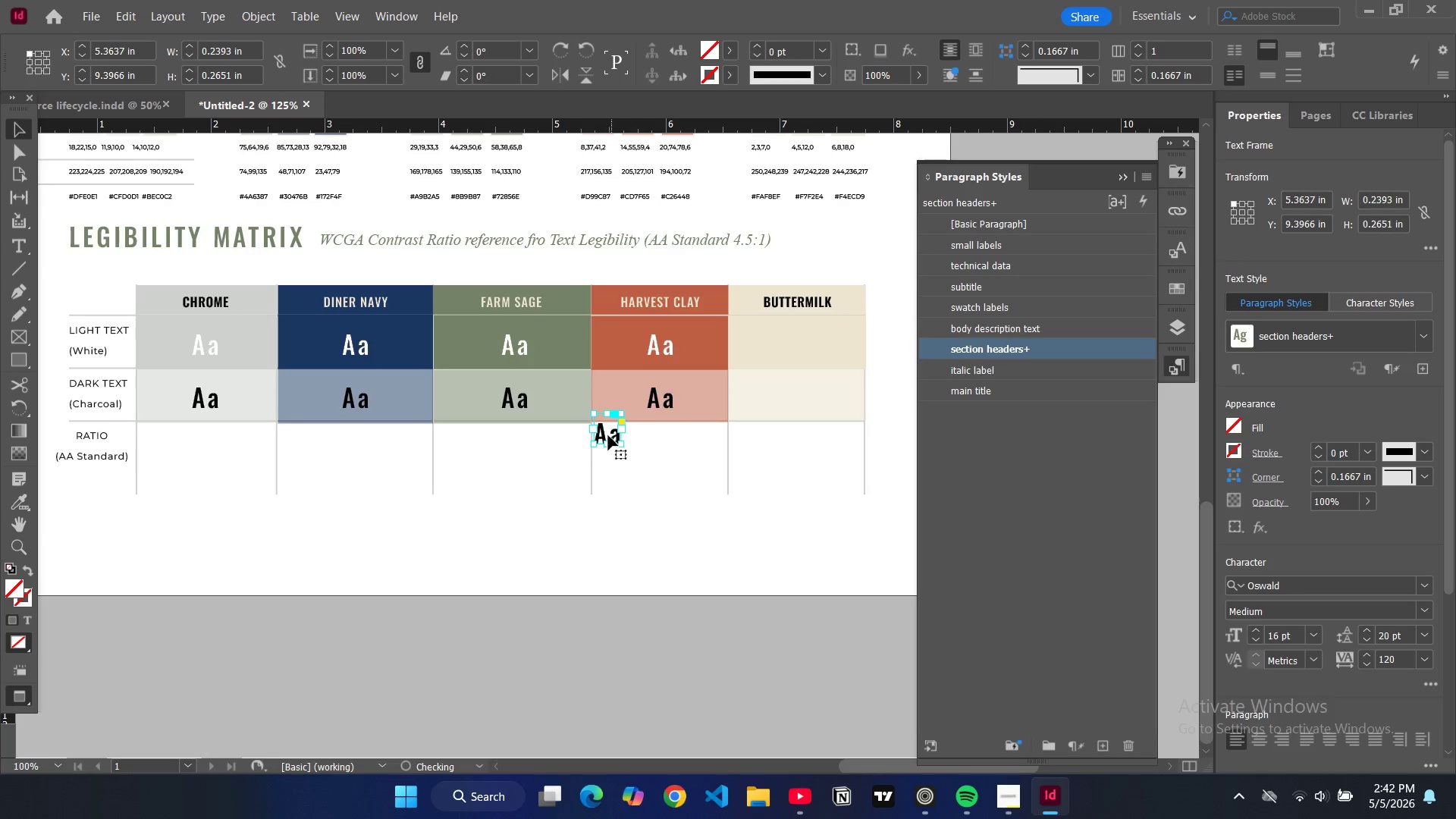 
left_click_drag(start_coordinate=[608, 430], to_coordinate=[804, 394])
 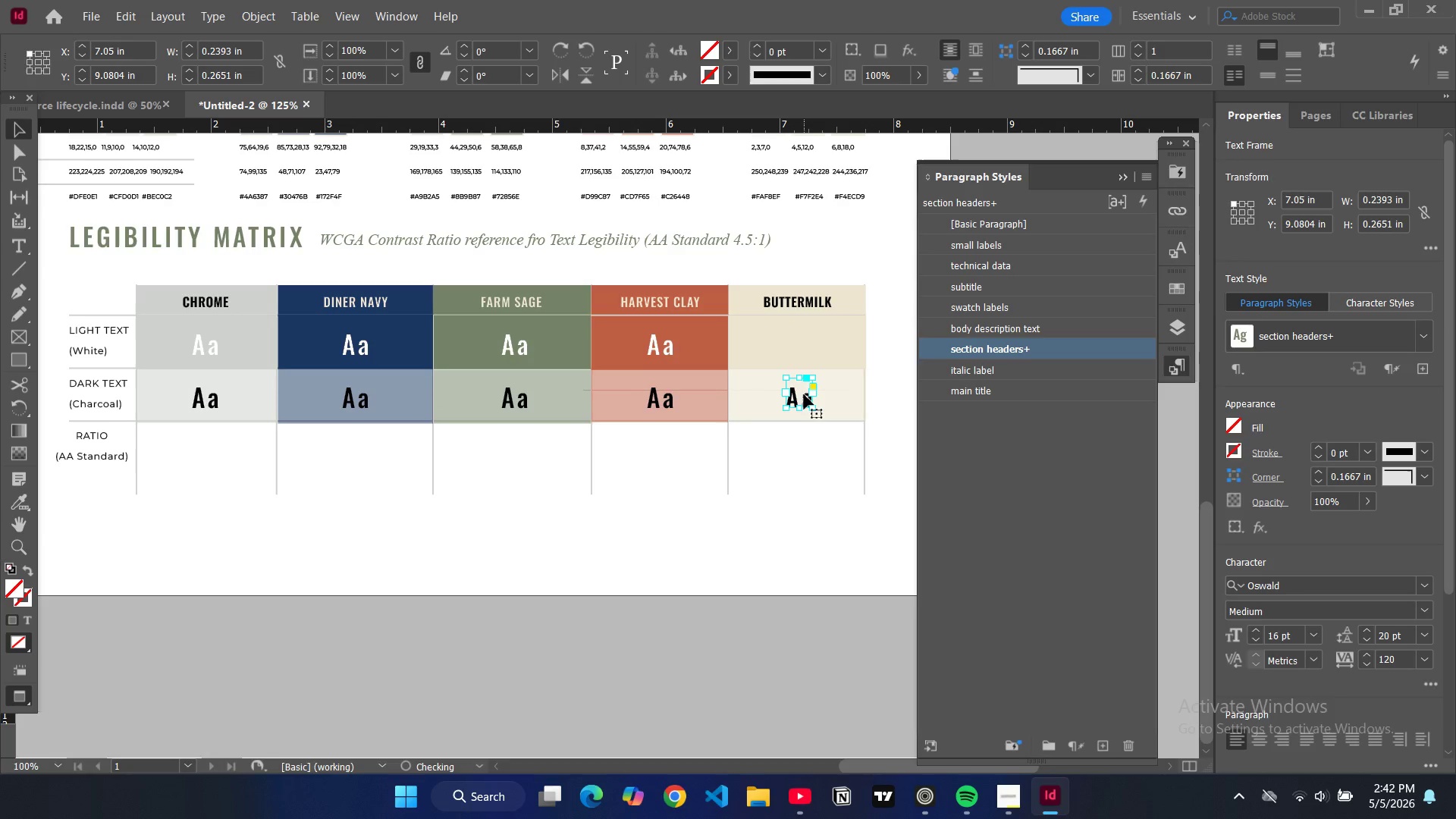 
key(Control+V)
 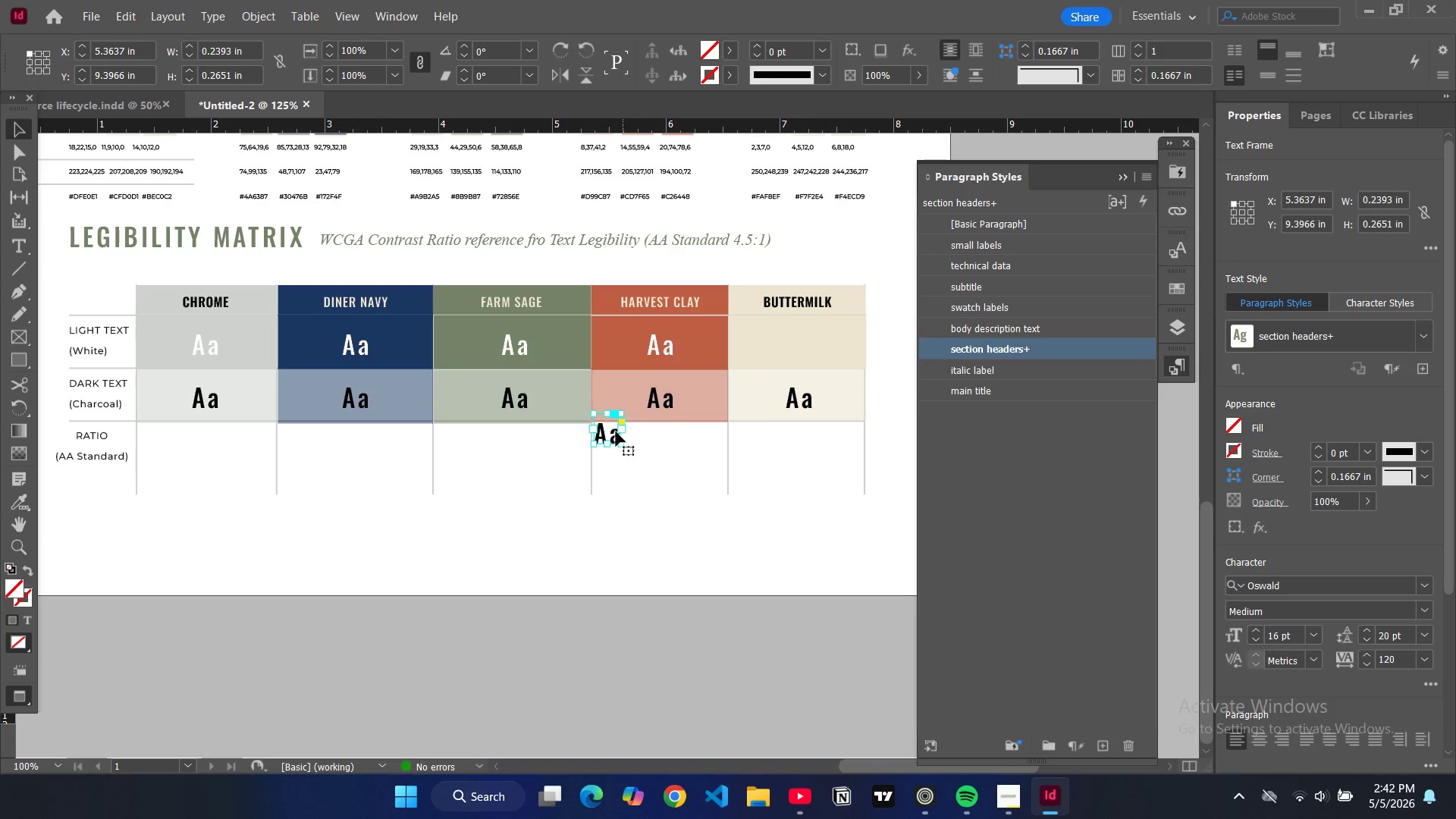 
left_click_drag(start_coordinate=[613, 431], to_coordinate=[808, 347])
 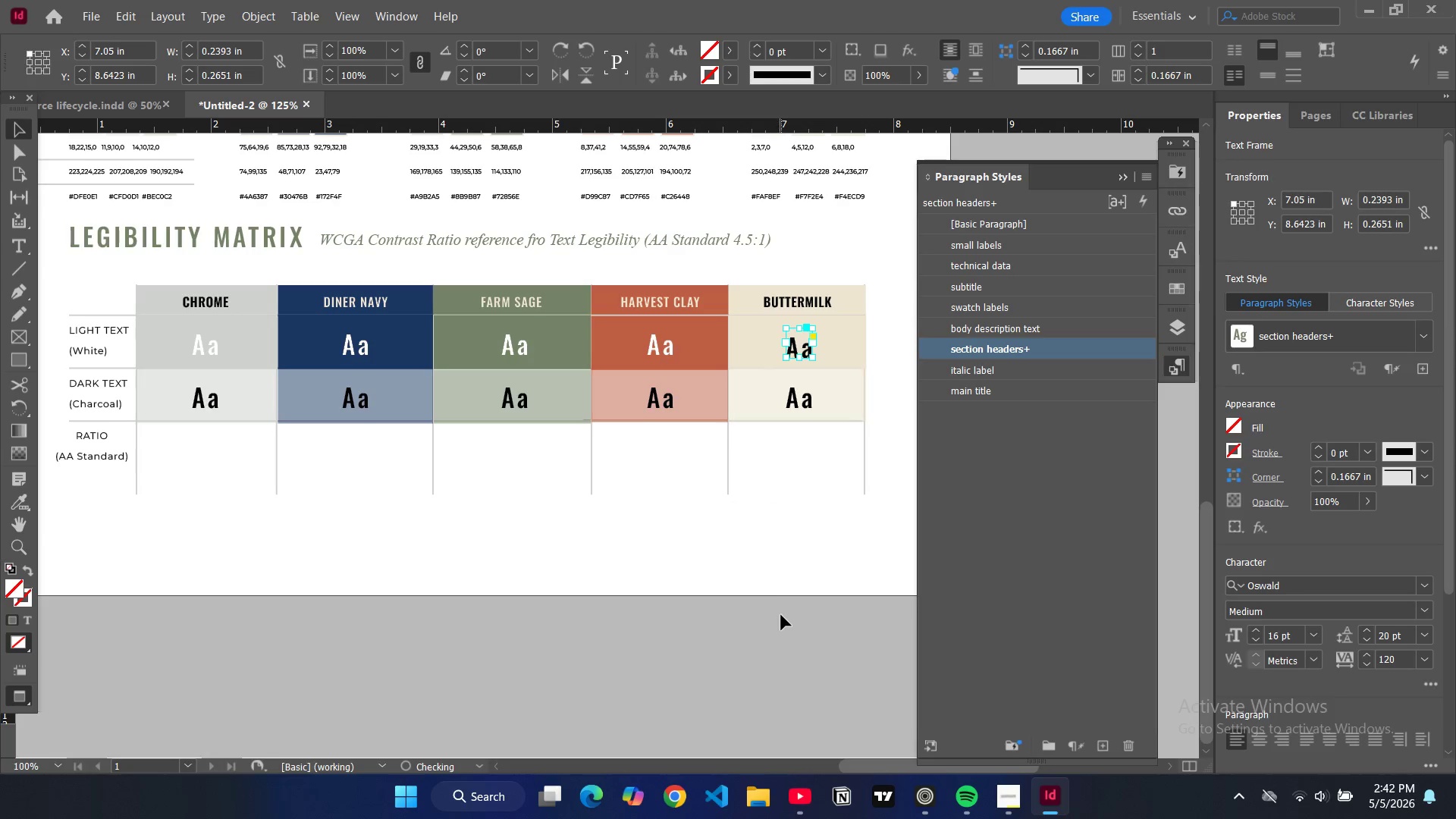 
left_click([781, 615])
 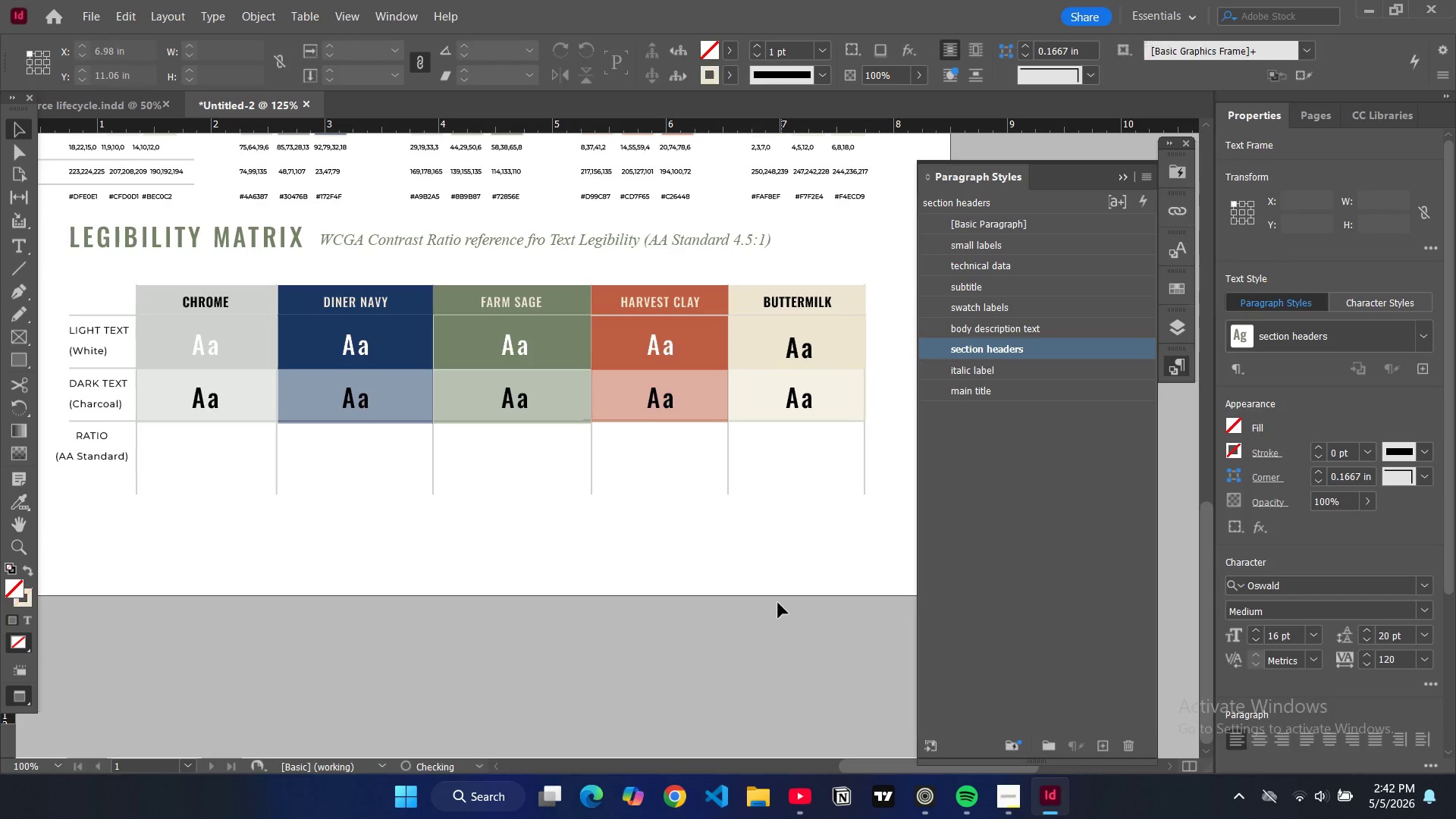 
scroll: coordinate [778, 603], scroll_direction: down, amount: 2.0
 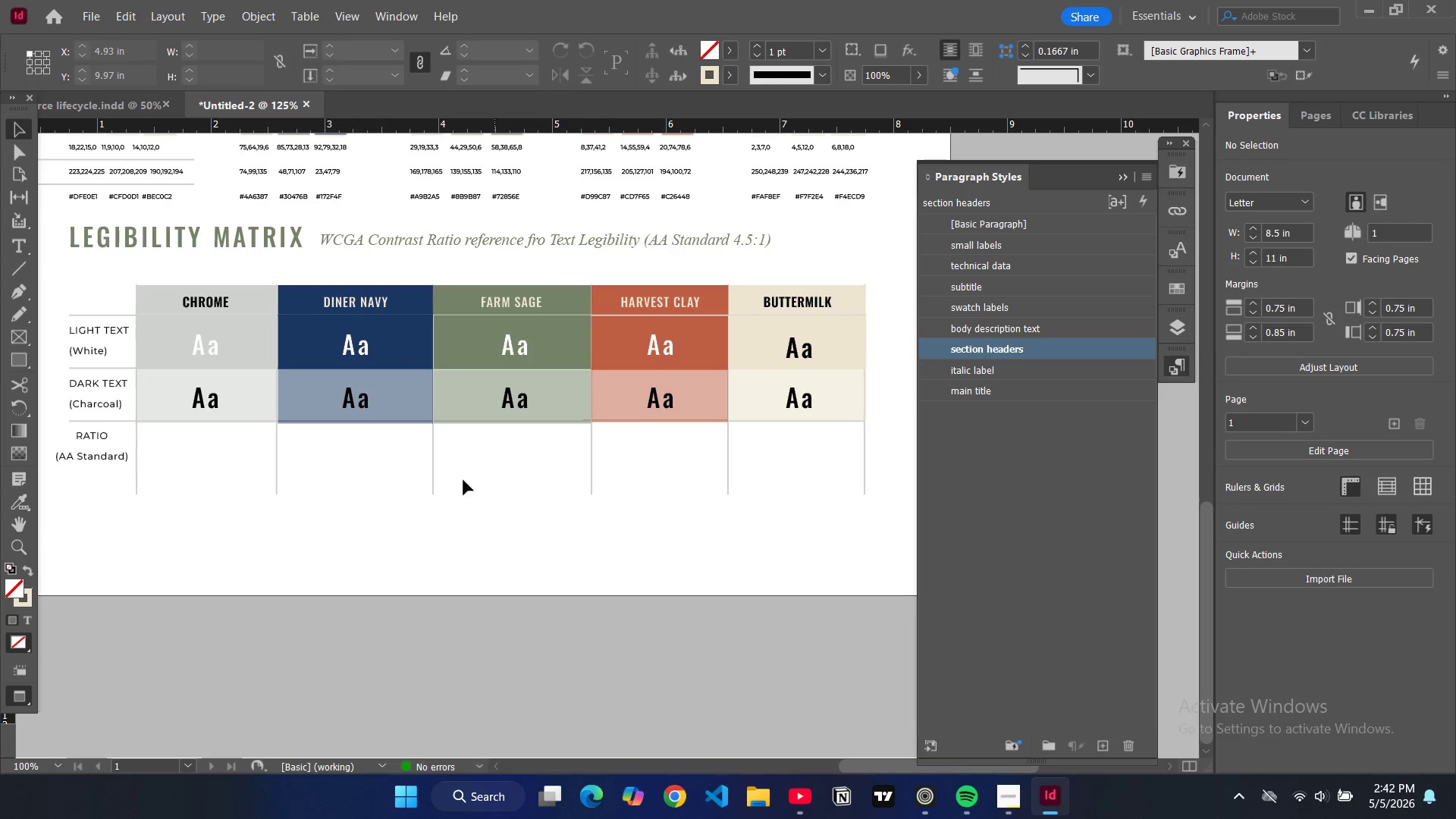 
left_click([79, 442])
 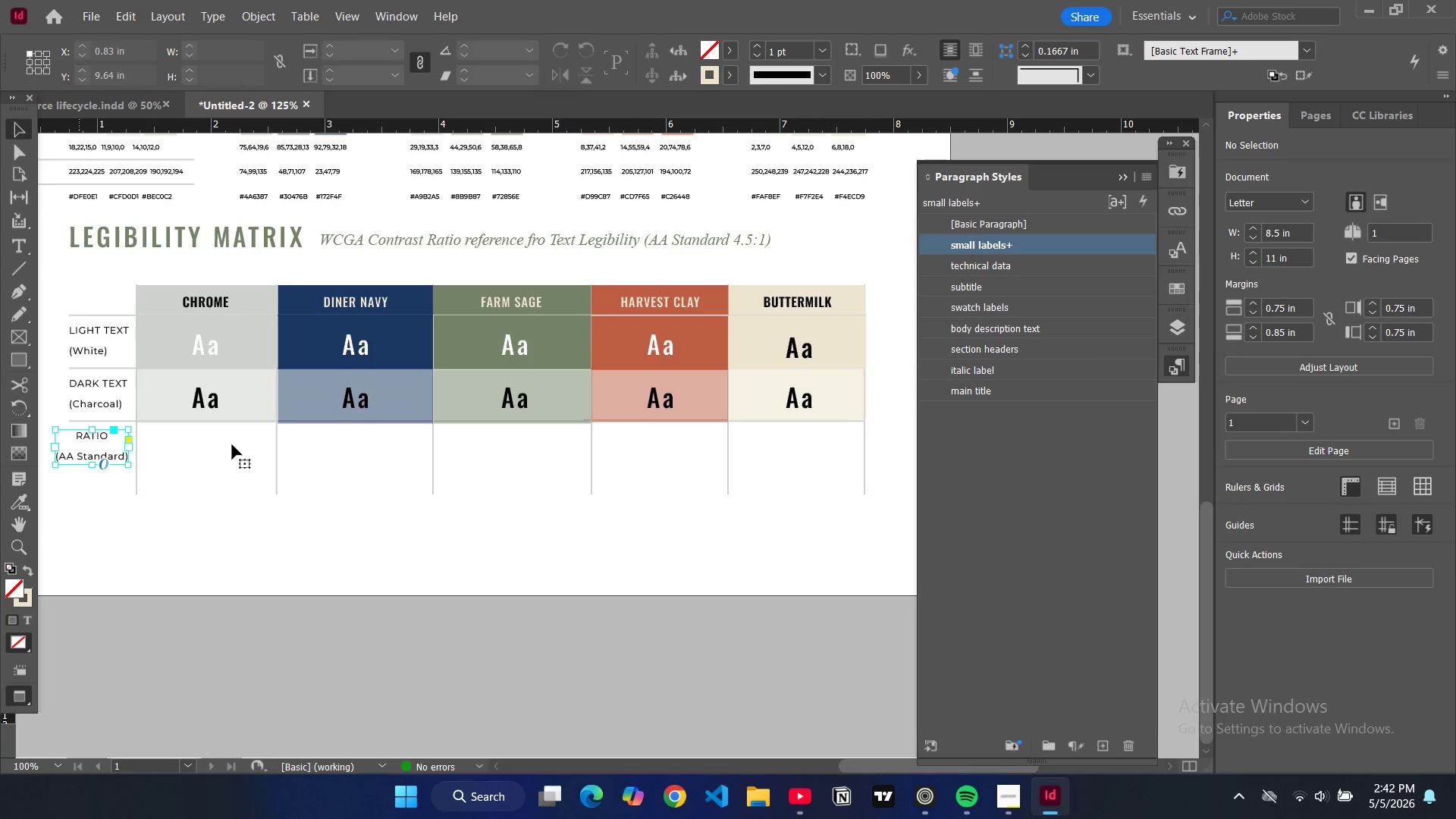 
key(Control+C)
 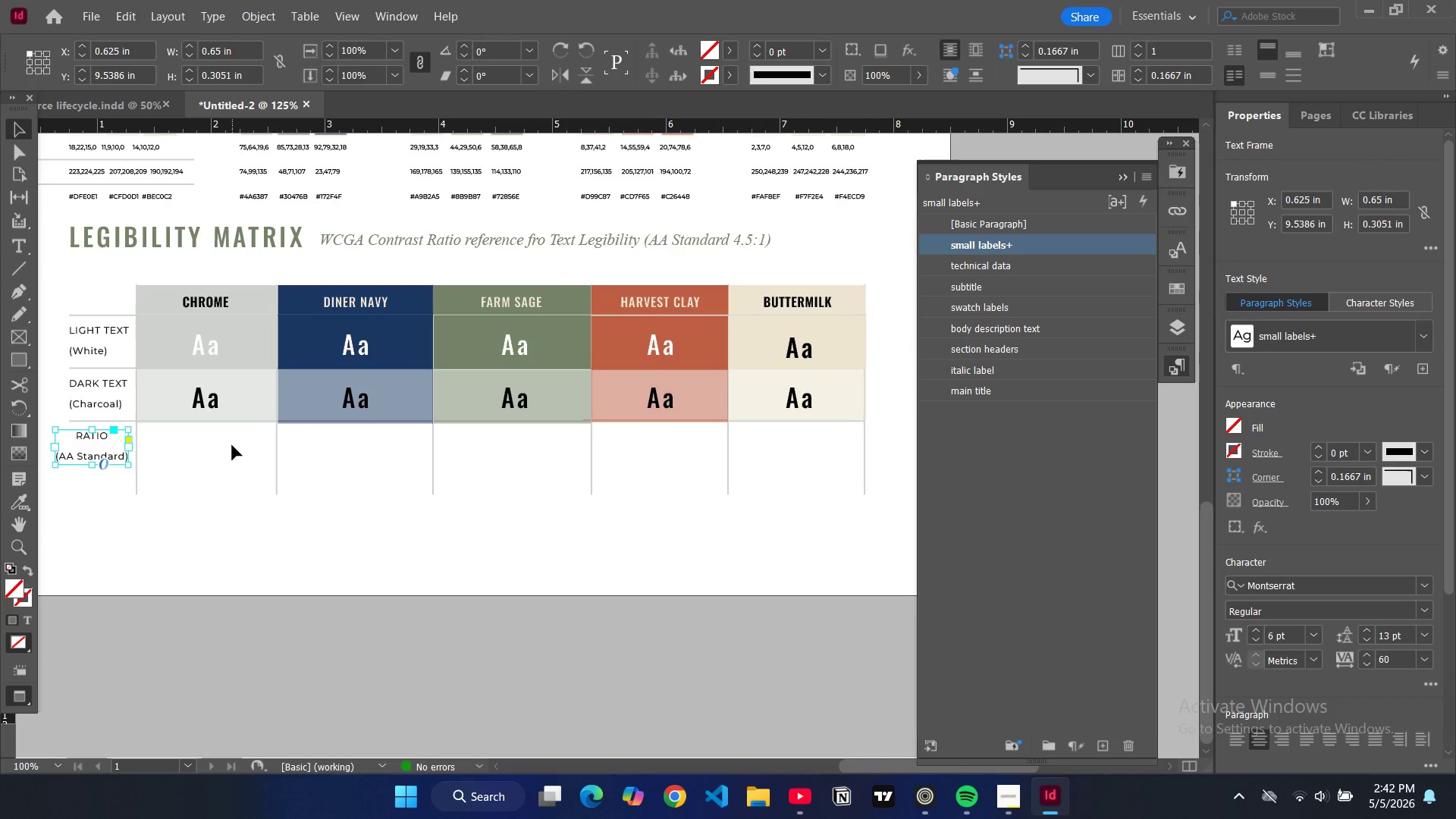 
key(Control+V)
 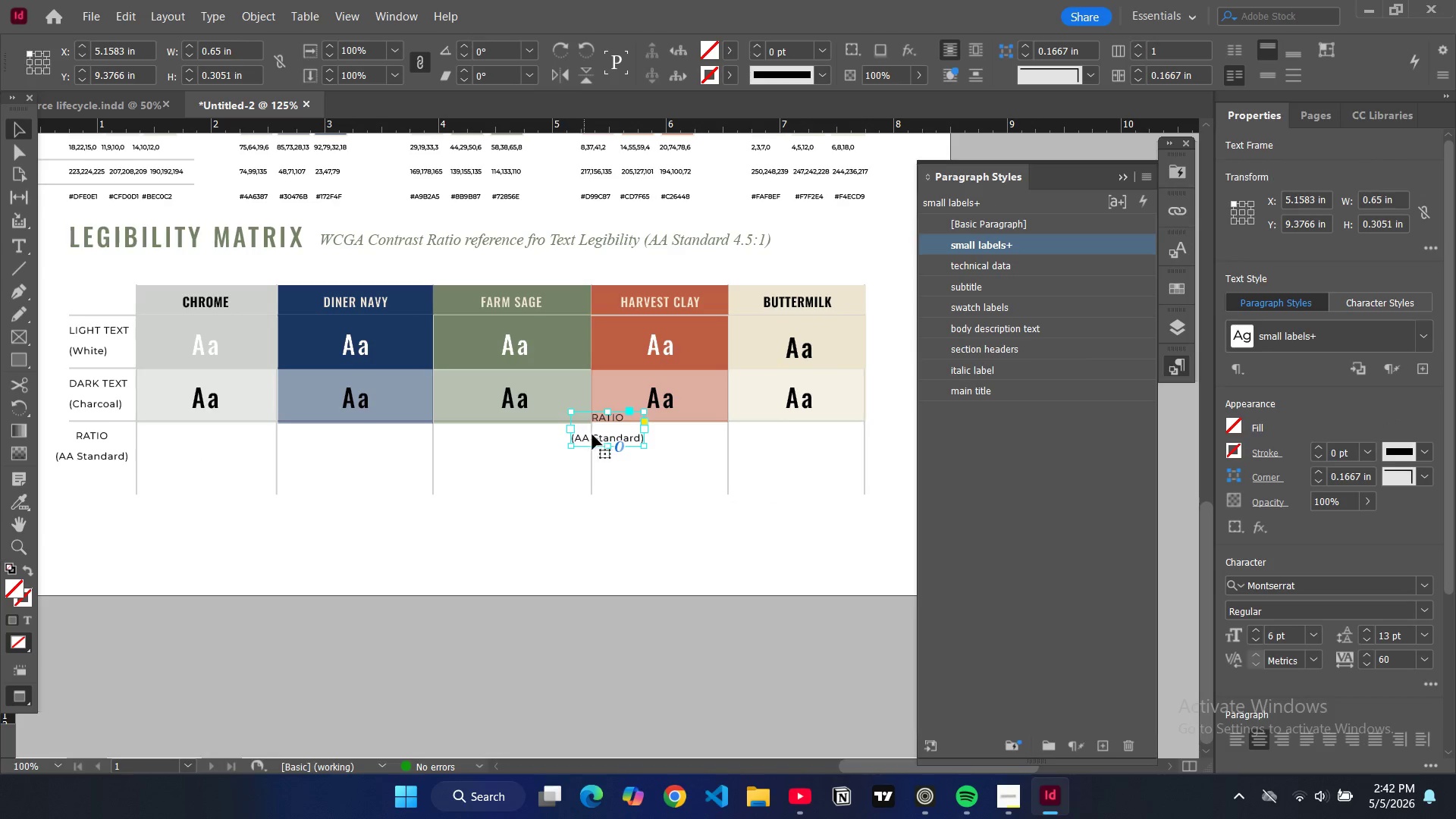 
left_click_drag(start_coordinate=[595, 429], to_coordinate=[196, 448])
 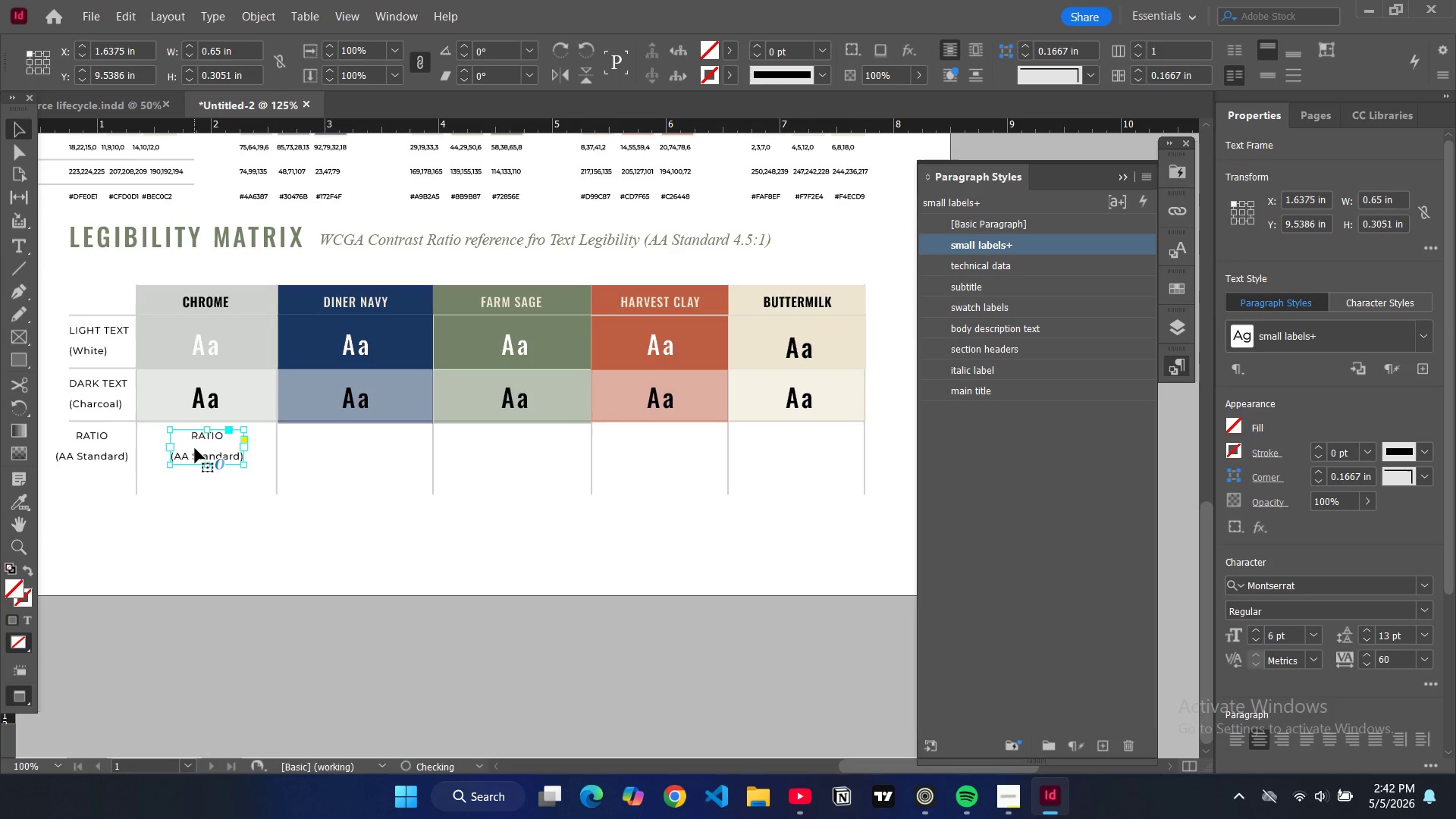 
double_click([195, 448])
 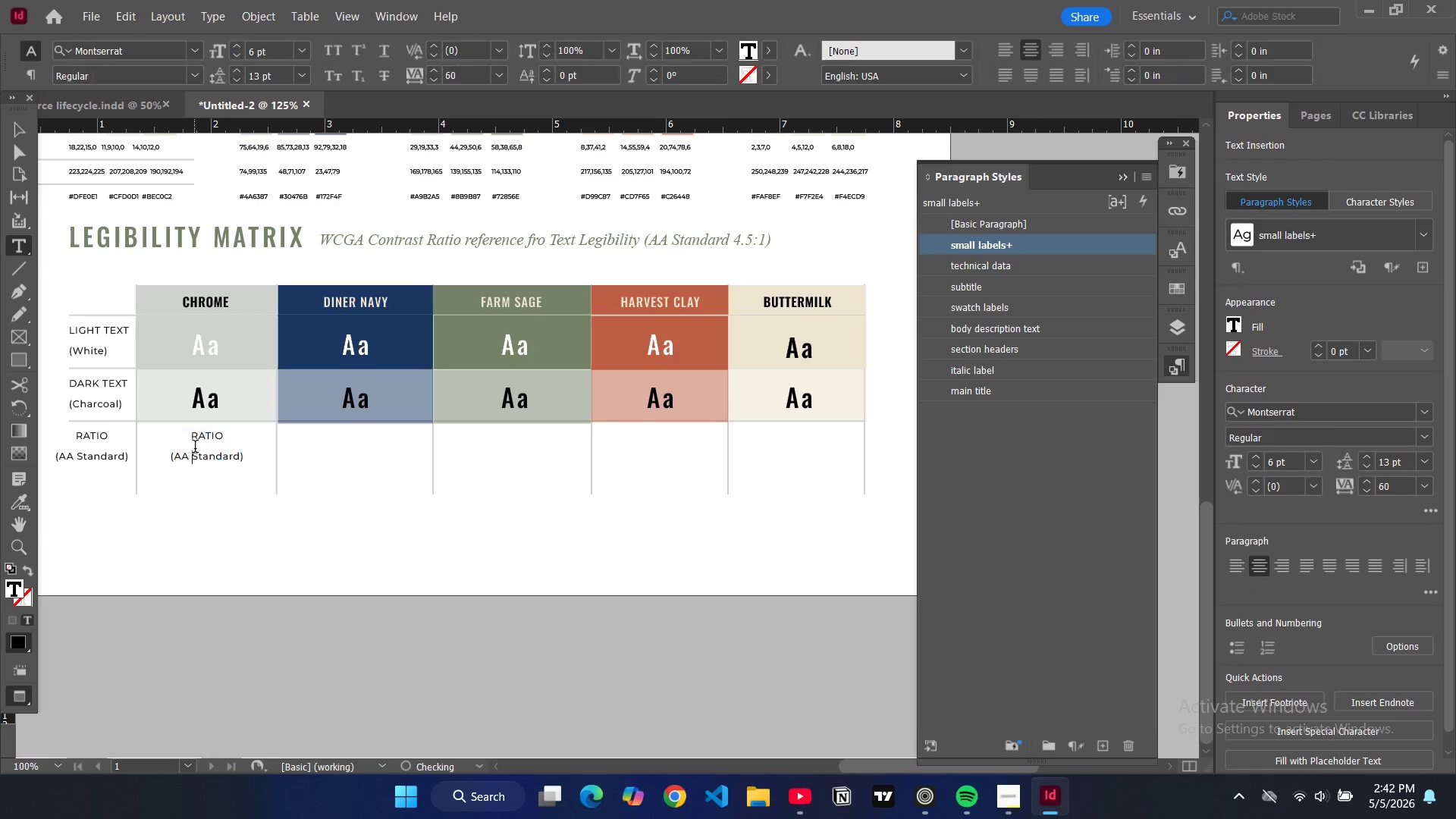 
key(Control+ControlLeft)
 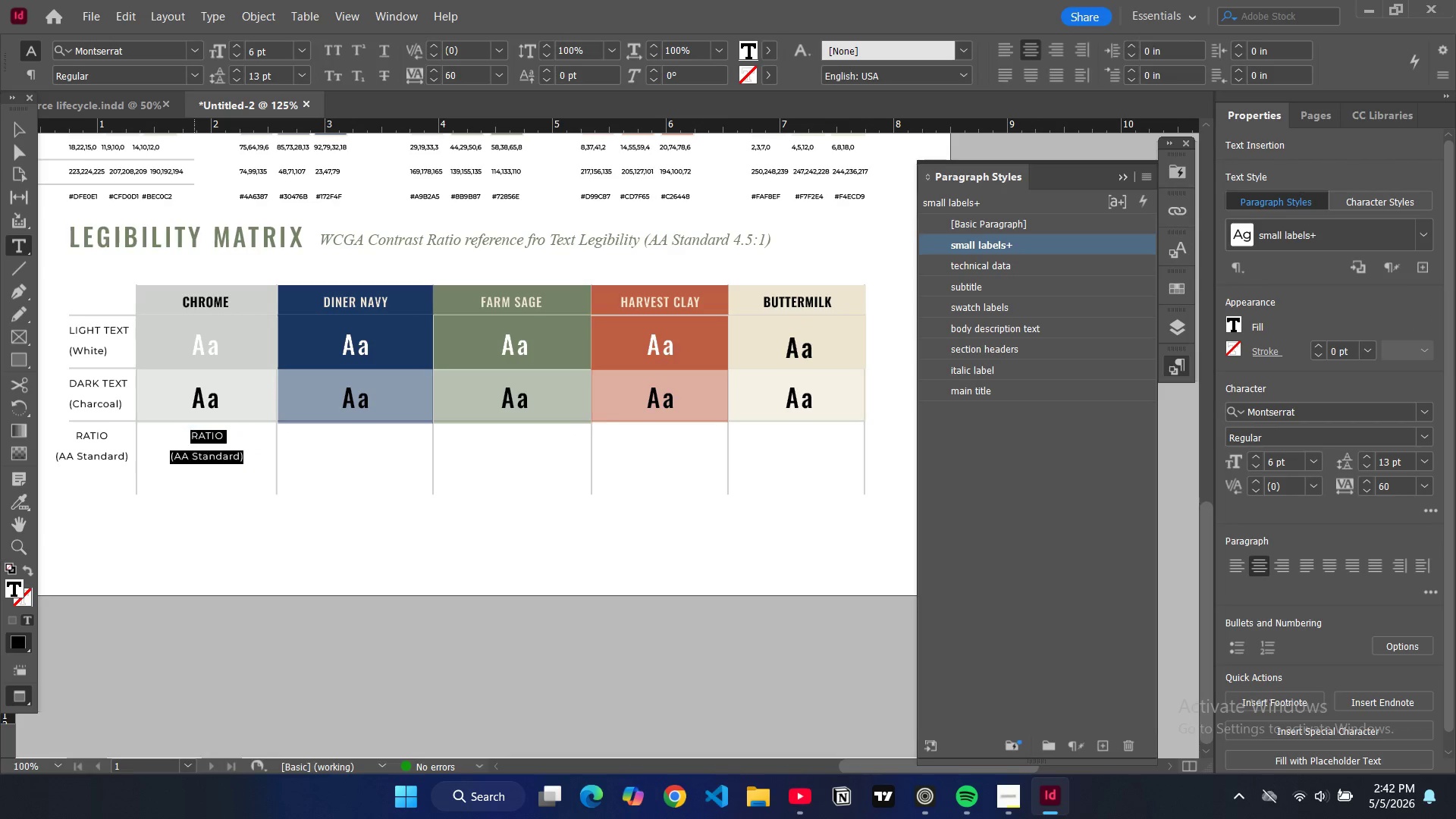 
key(Control+A)
 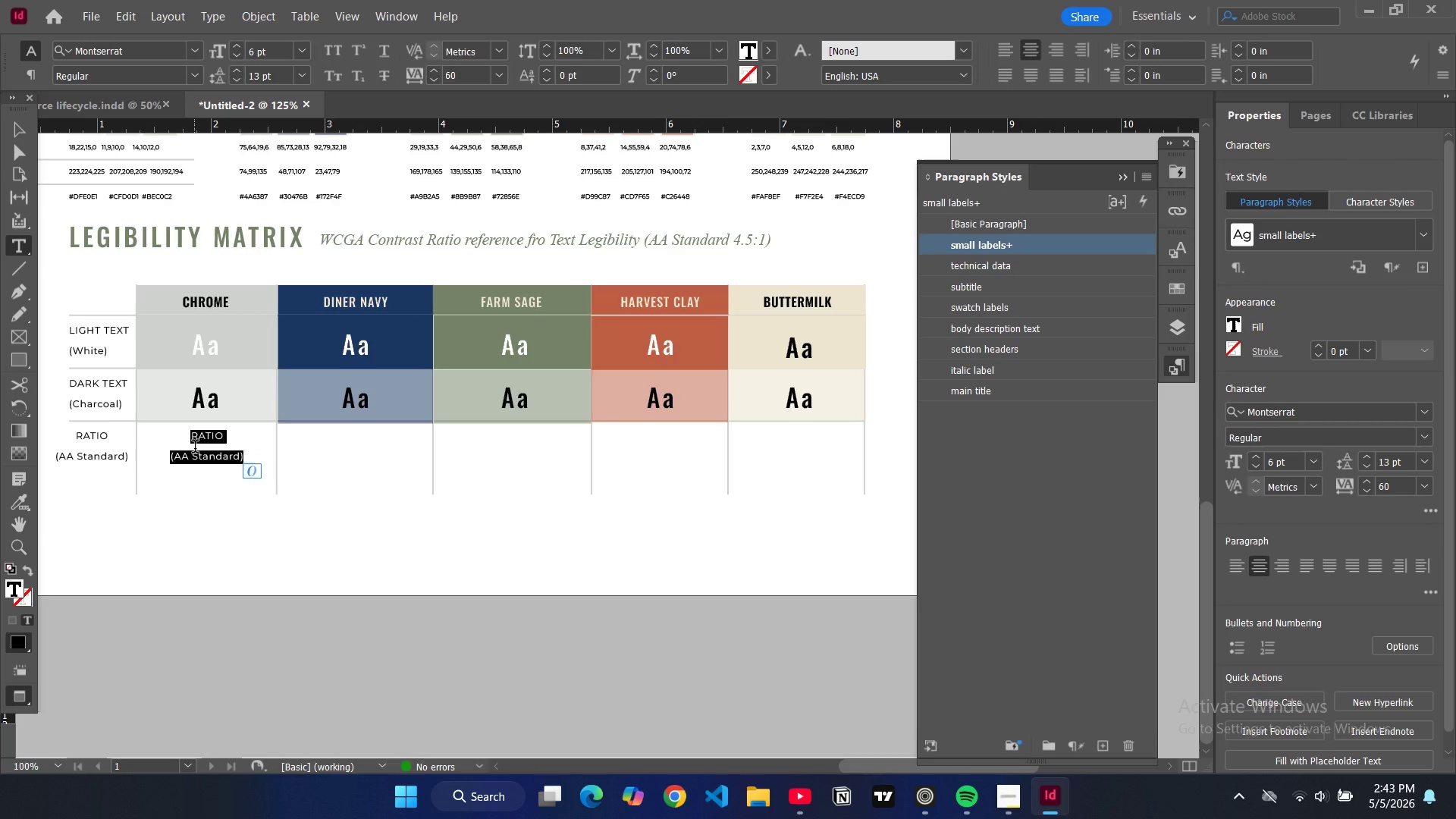 
type(4.71 : 1)
 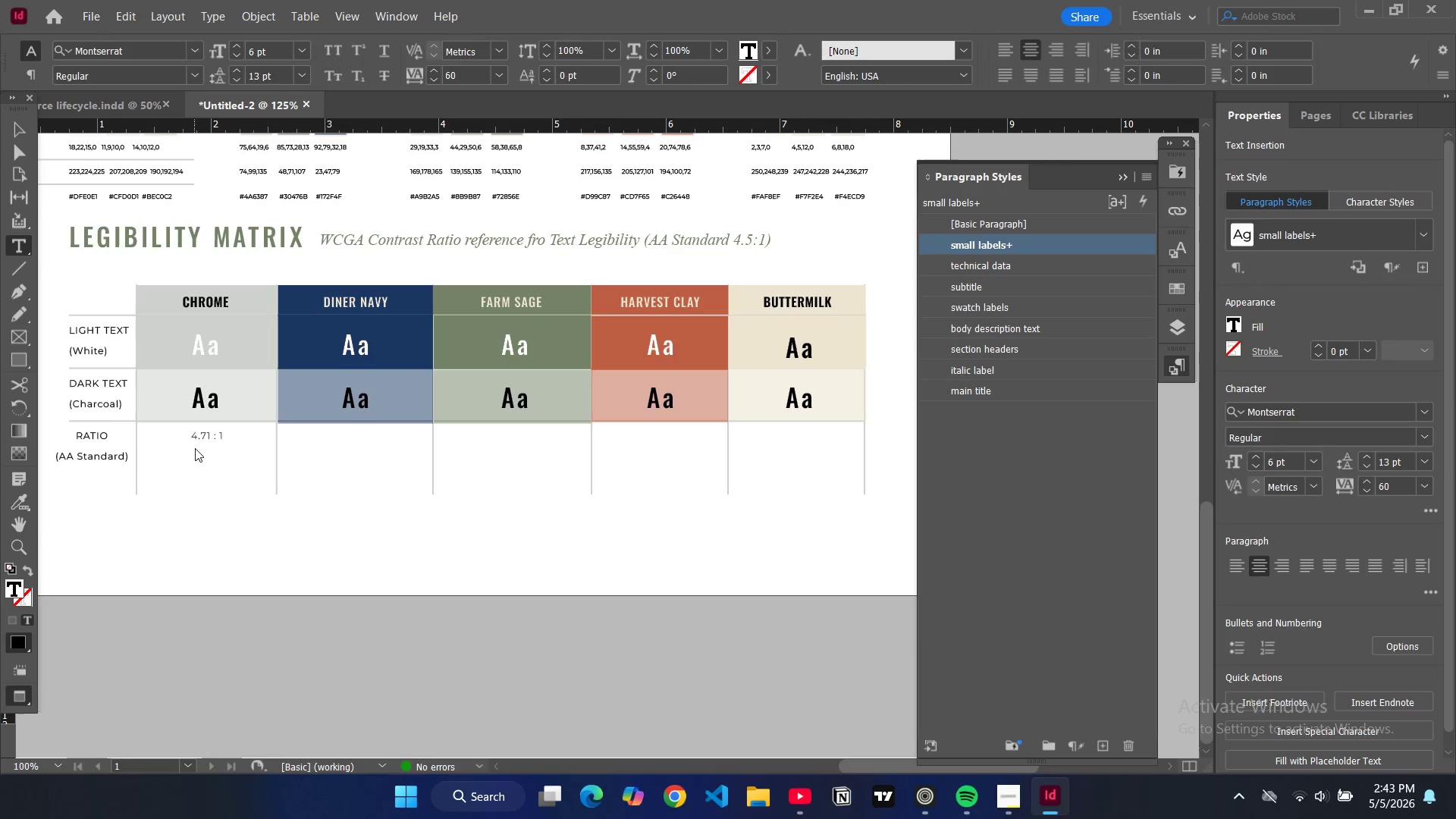 
key(Enter)
 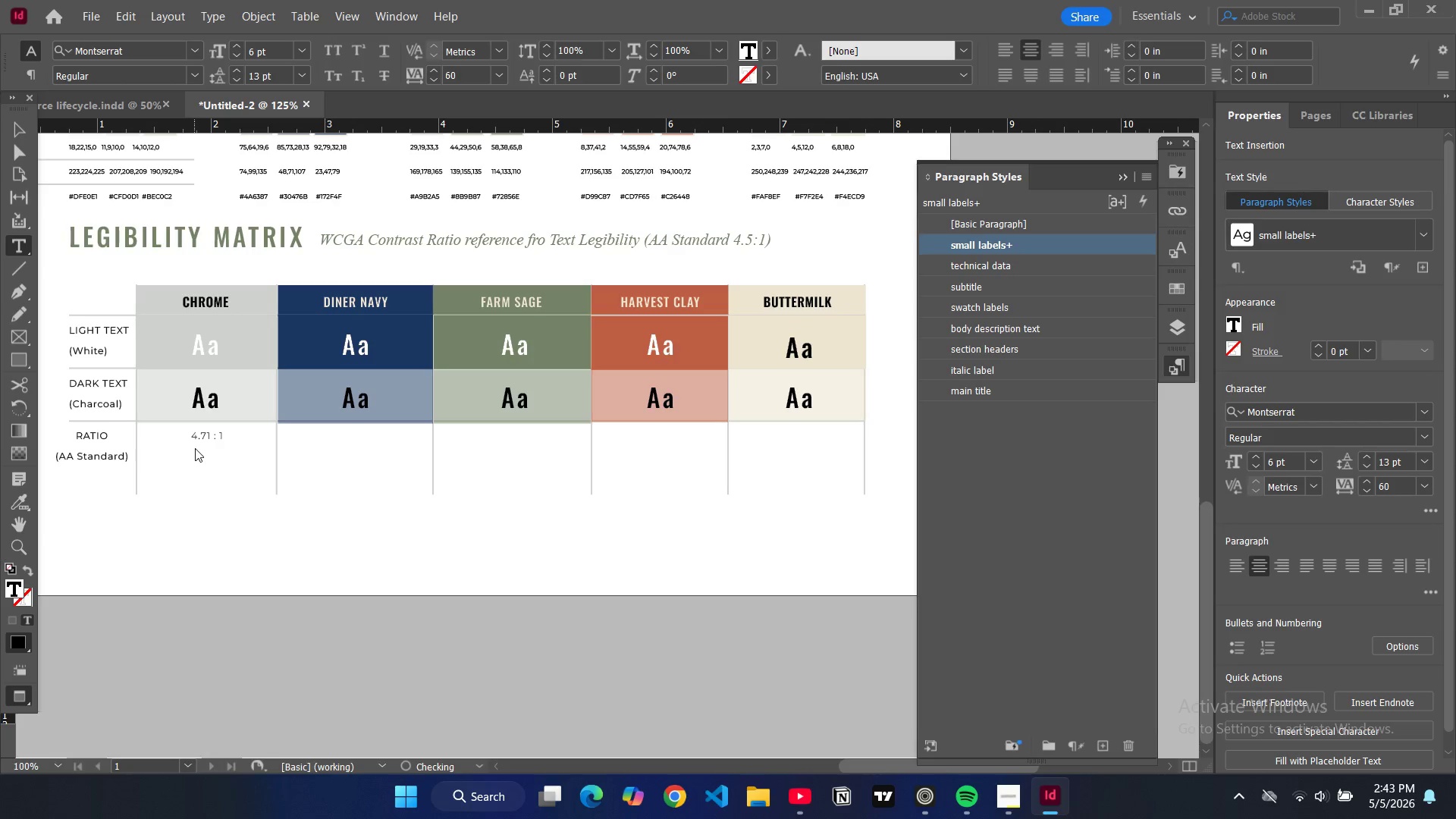 
type(pass)
 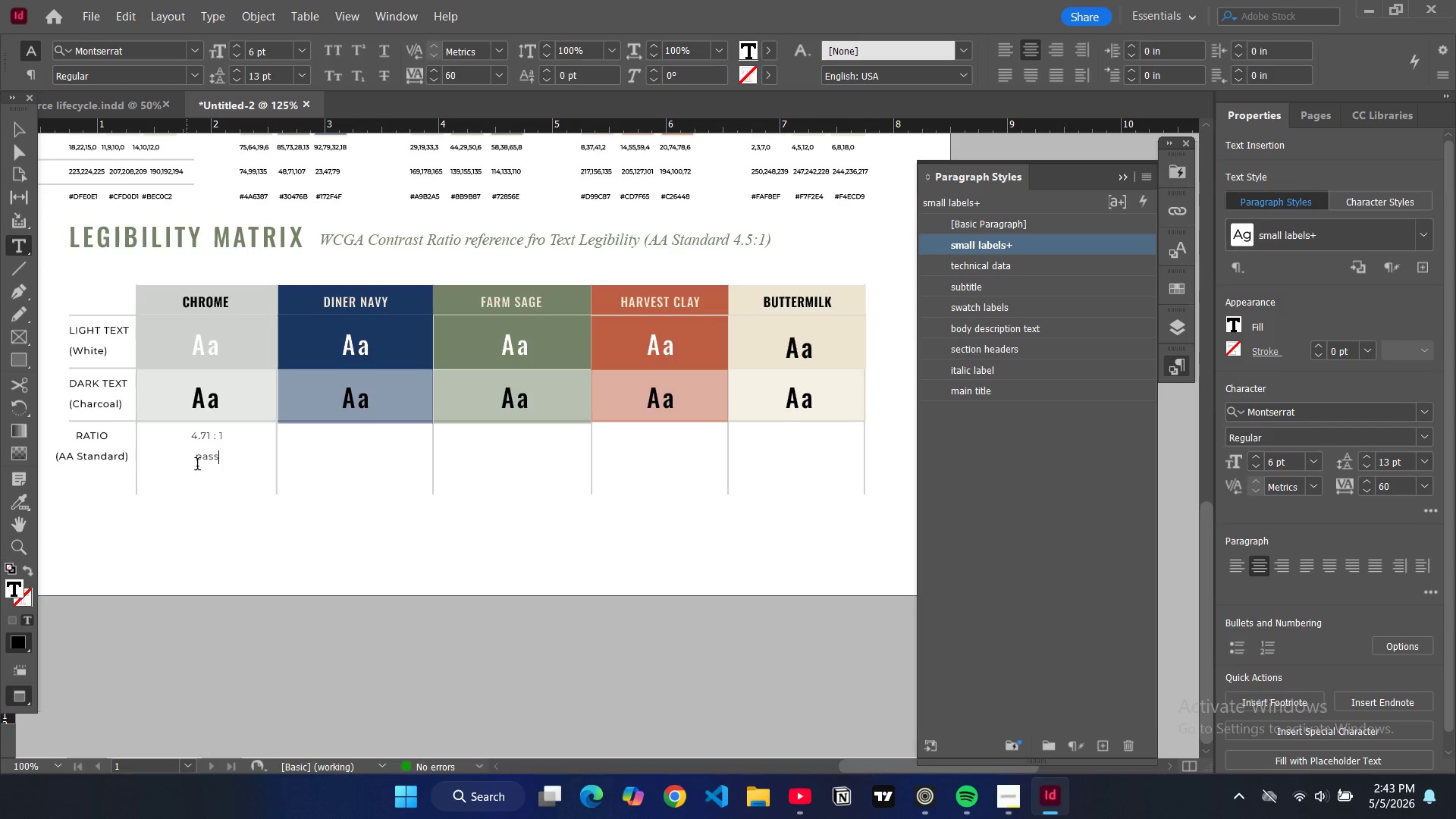 
double_click([205, 460])
 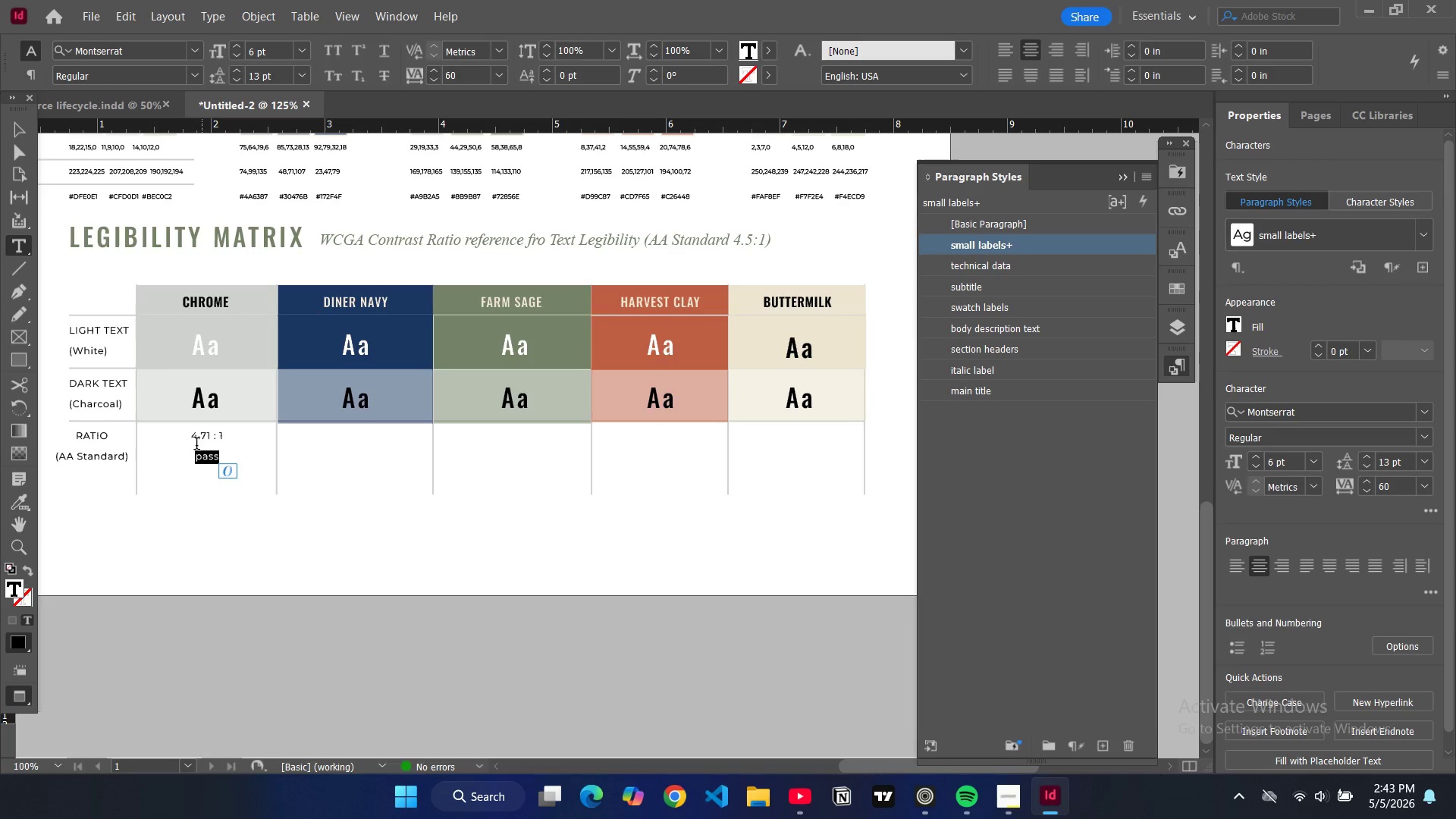 
key(CapsLock)
 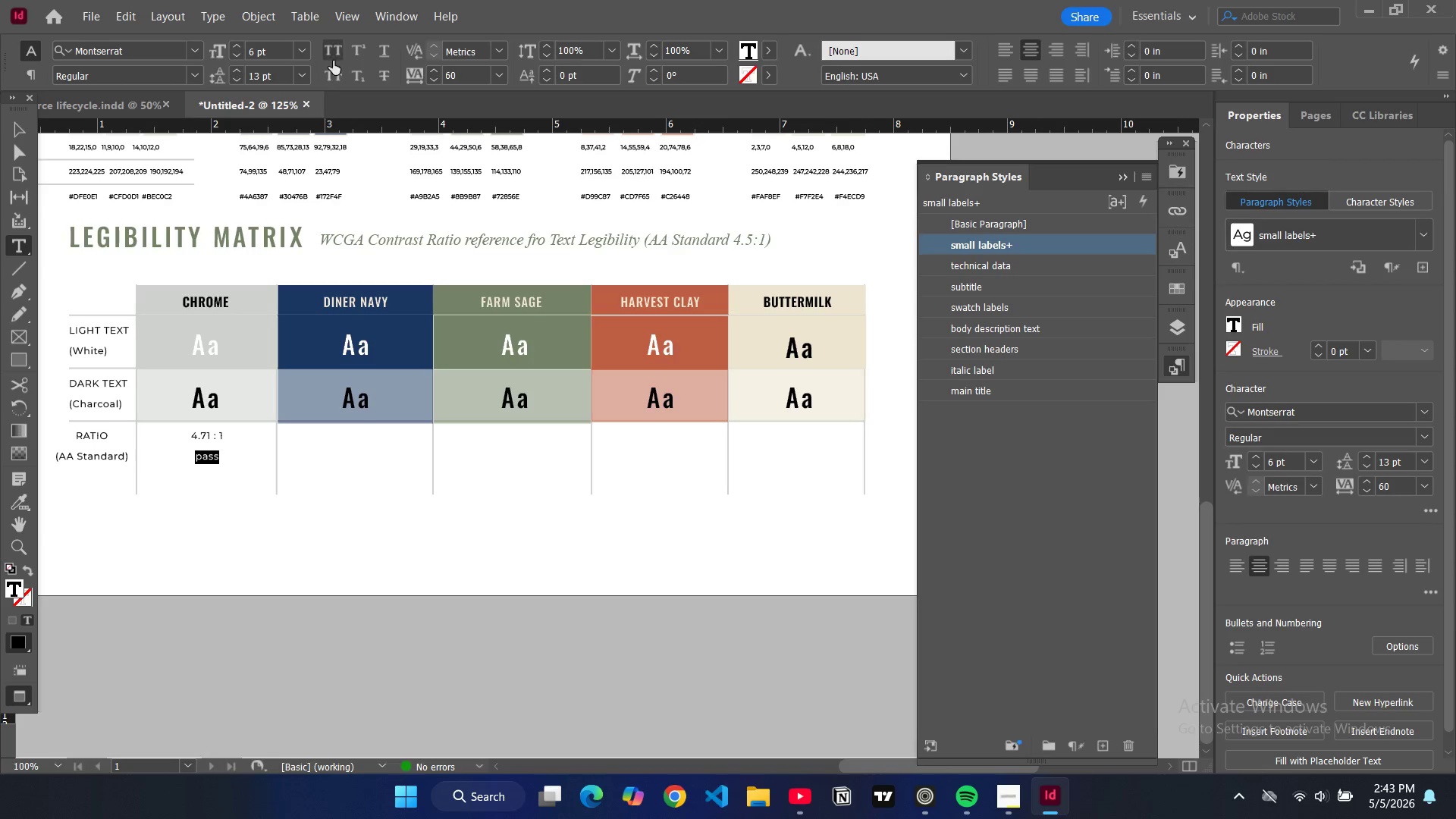 
left_click([334, 52])
 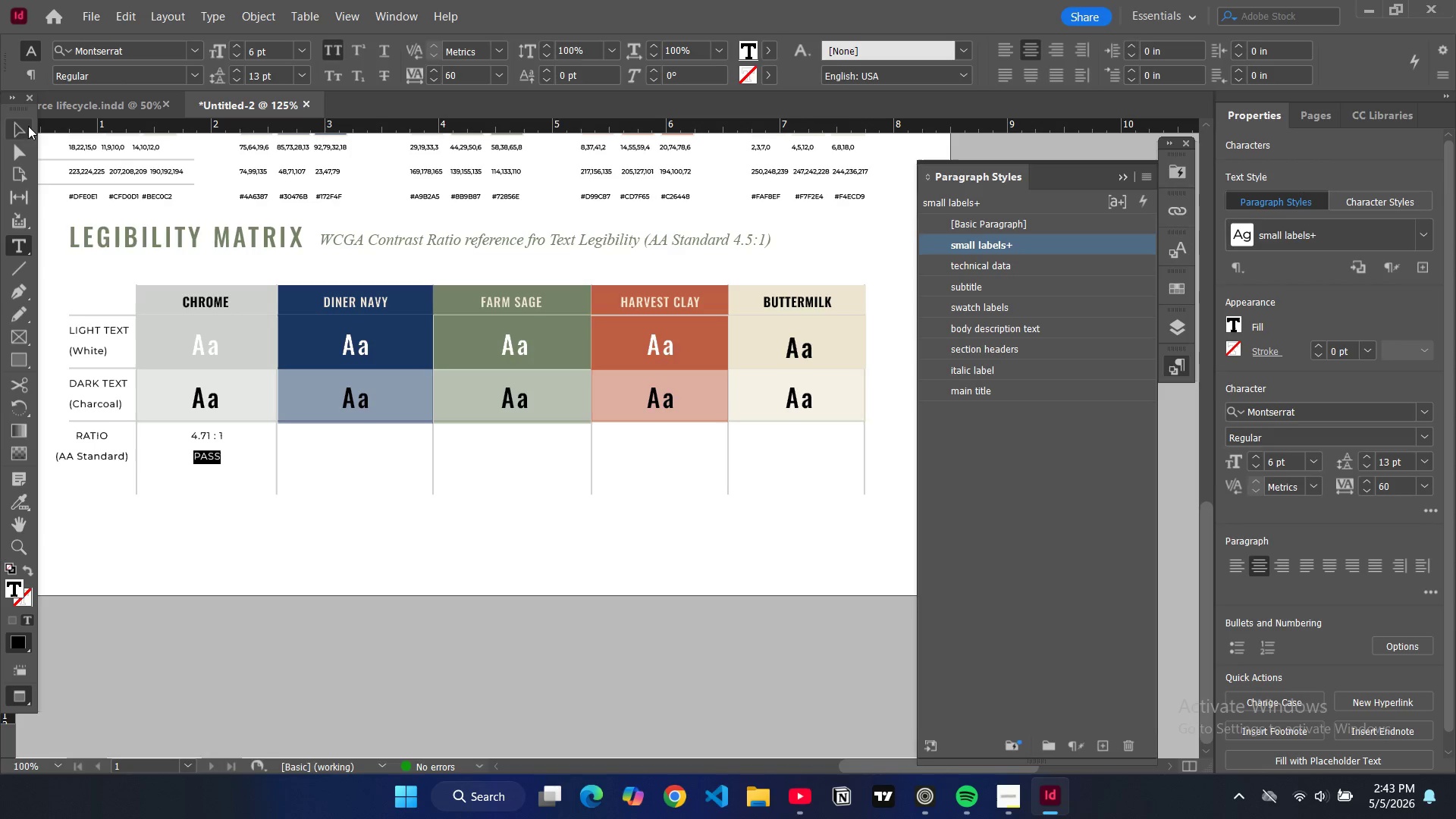 
left_click([17, 127])
 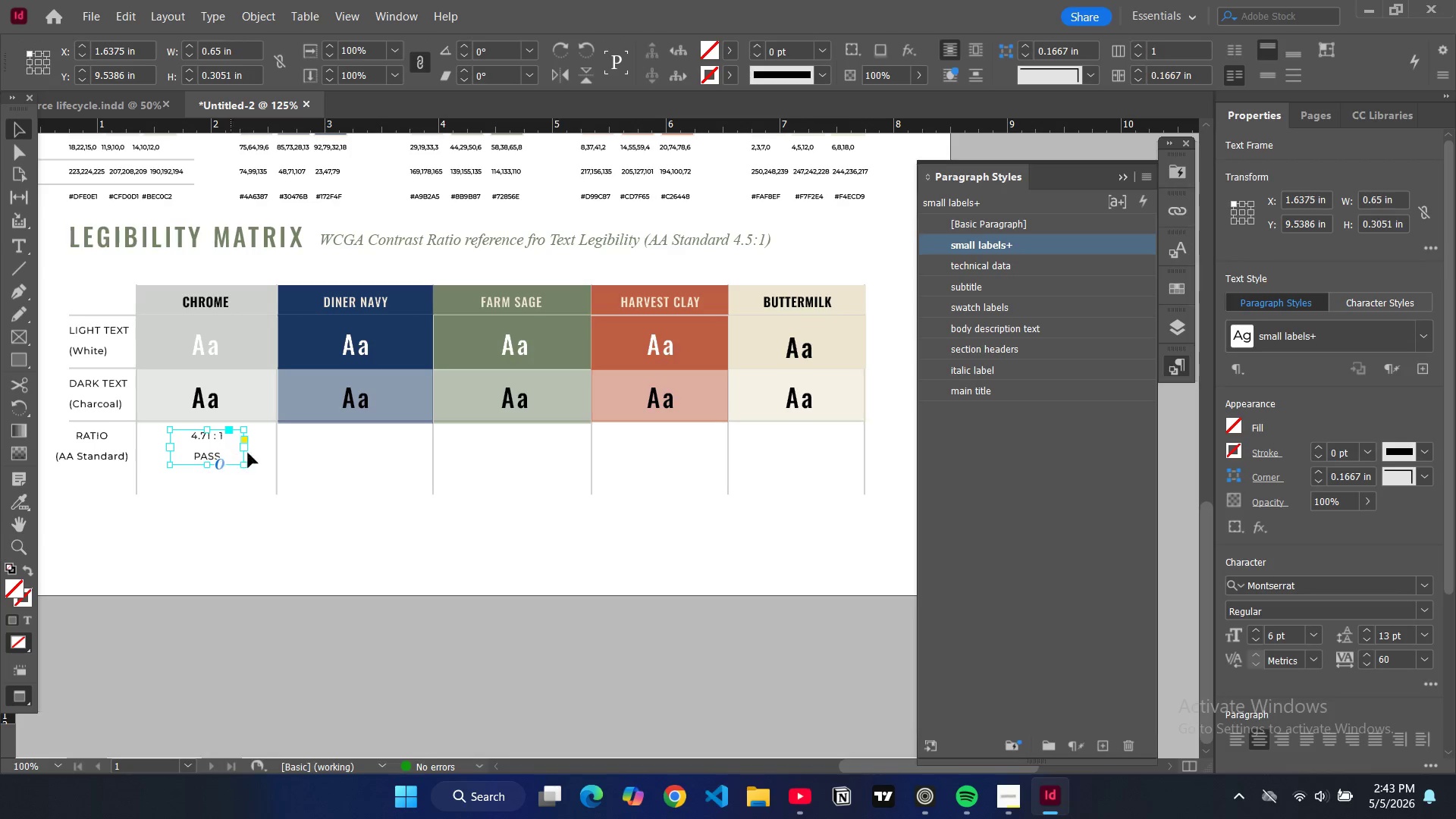 
key(Control+C)
 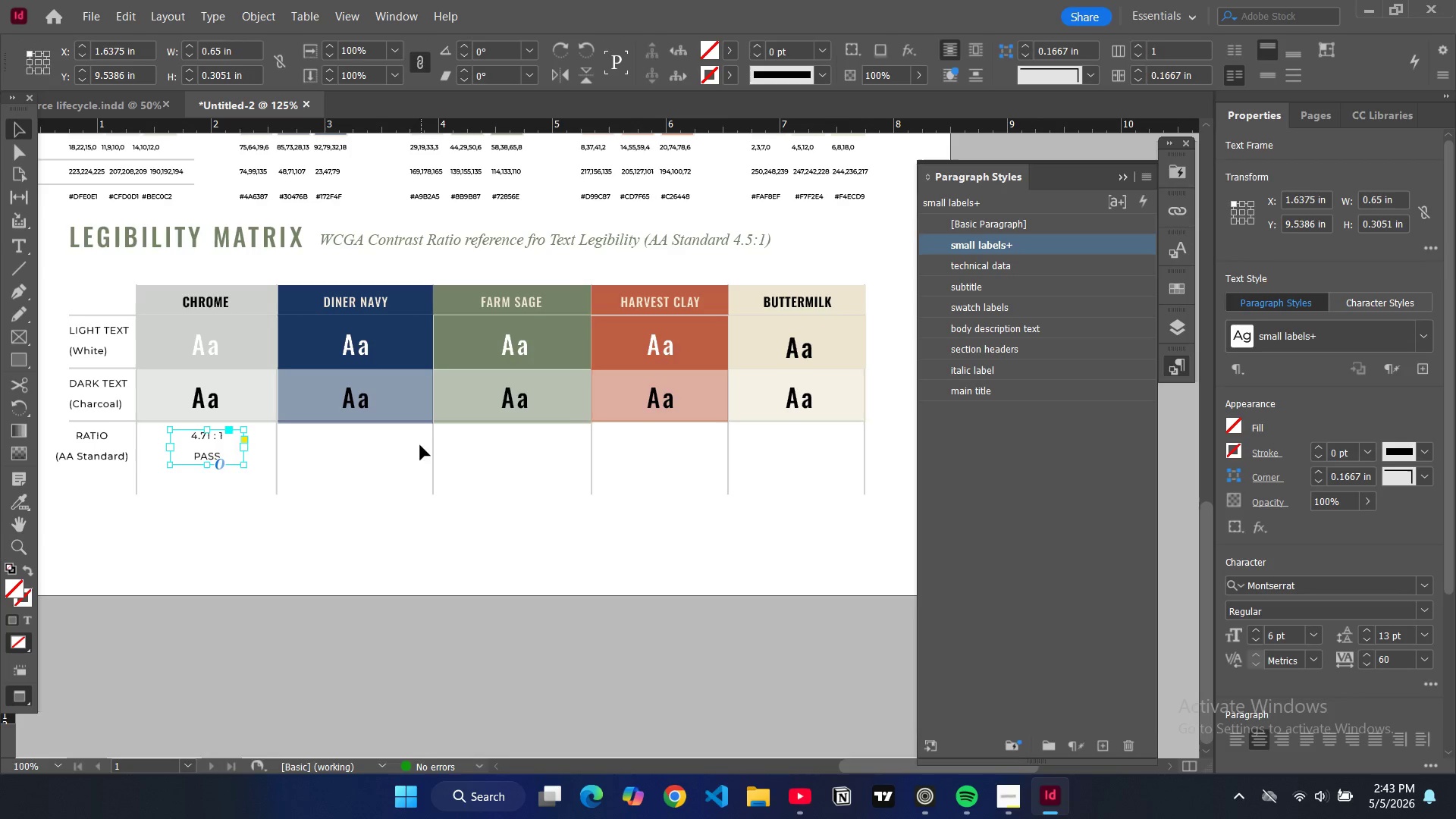 
key(Control+V)
 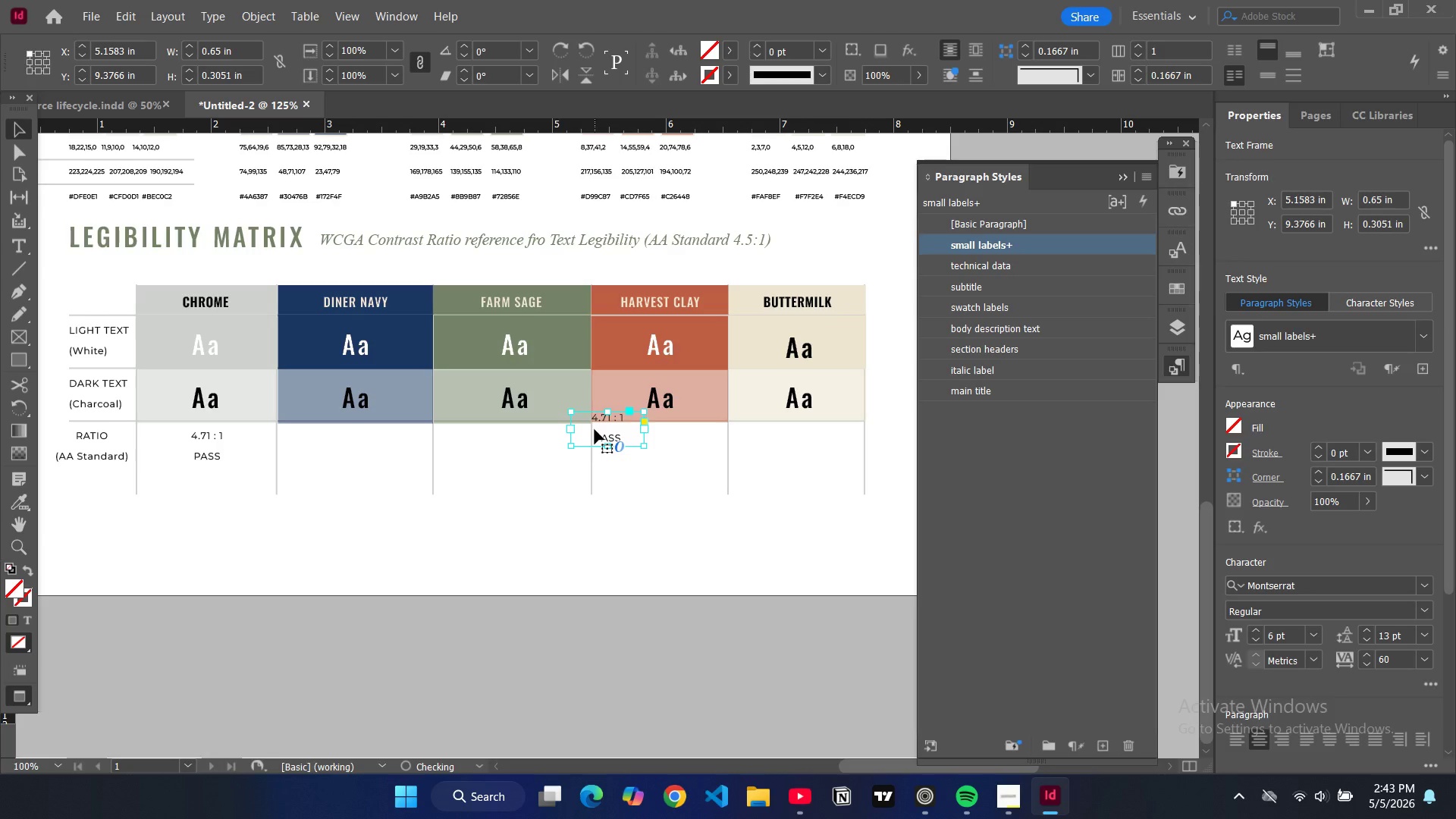 
left_click_drag(start_coordinate=[595, 430], to_coordinate=[344, 449])
 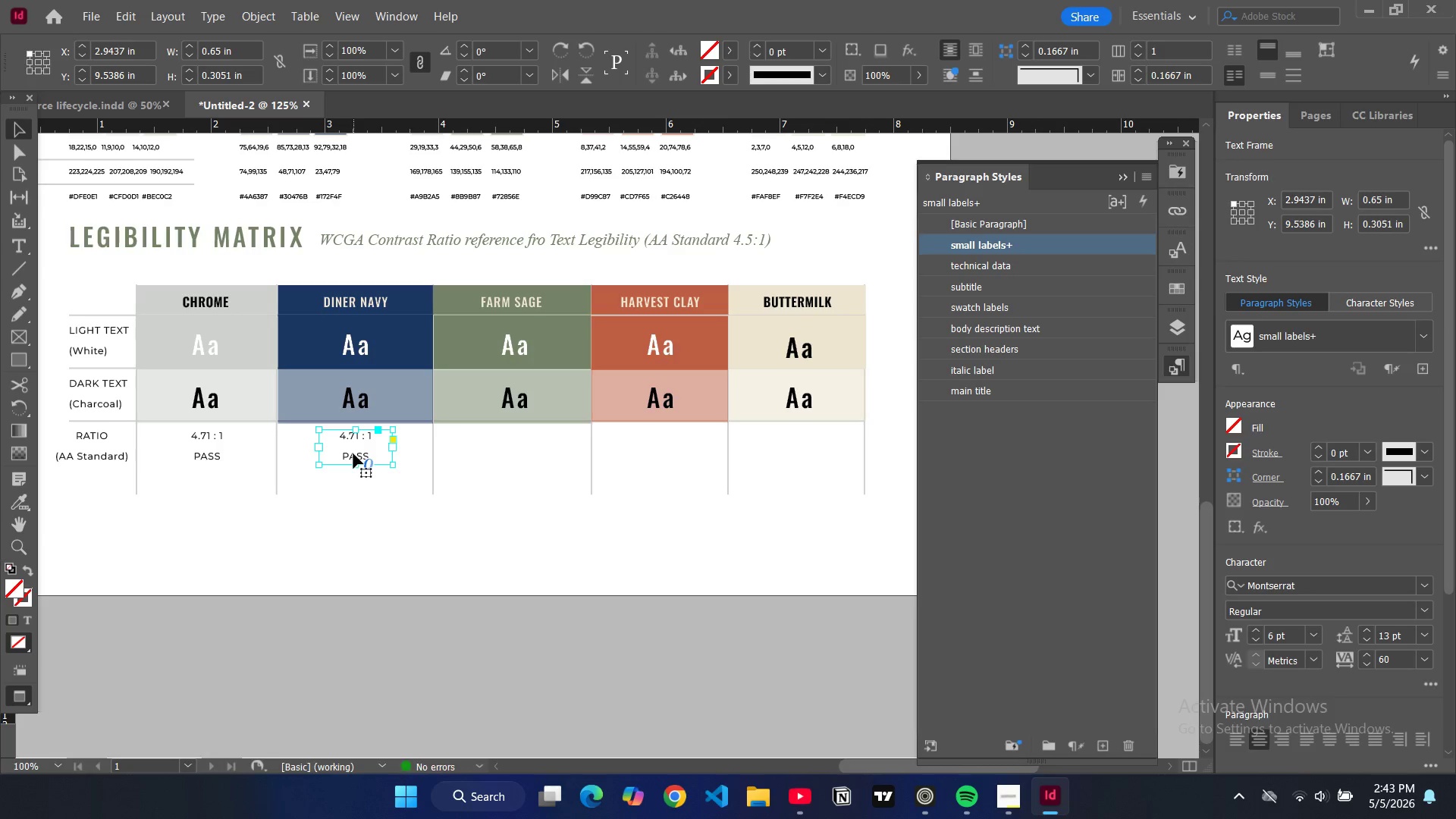 
double_click([353, 453])
 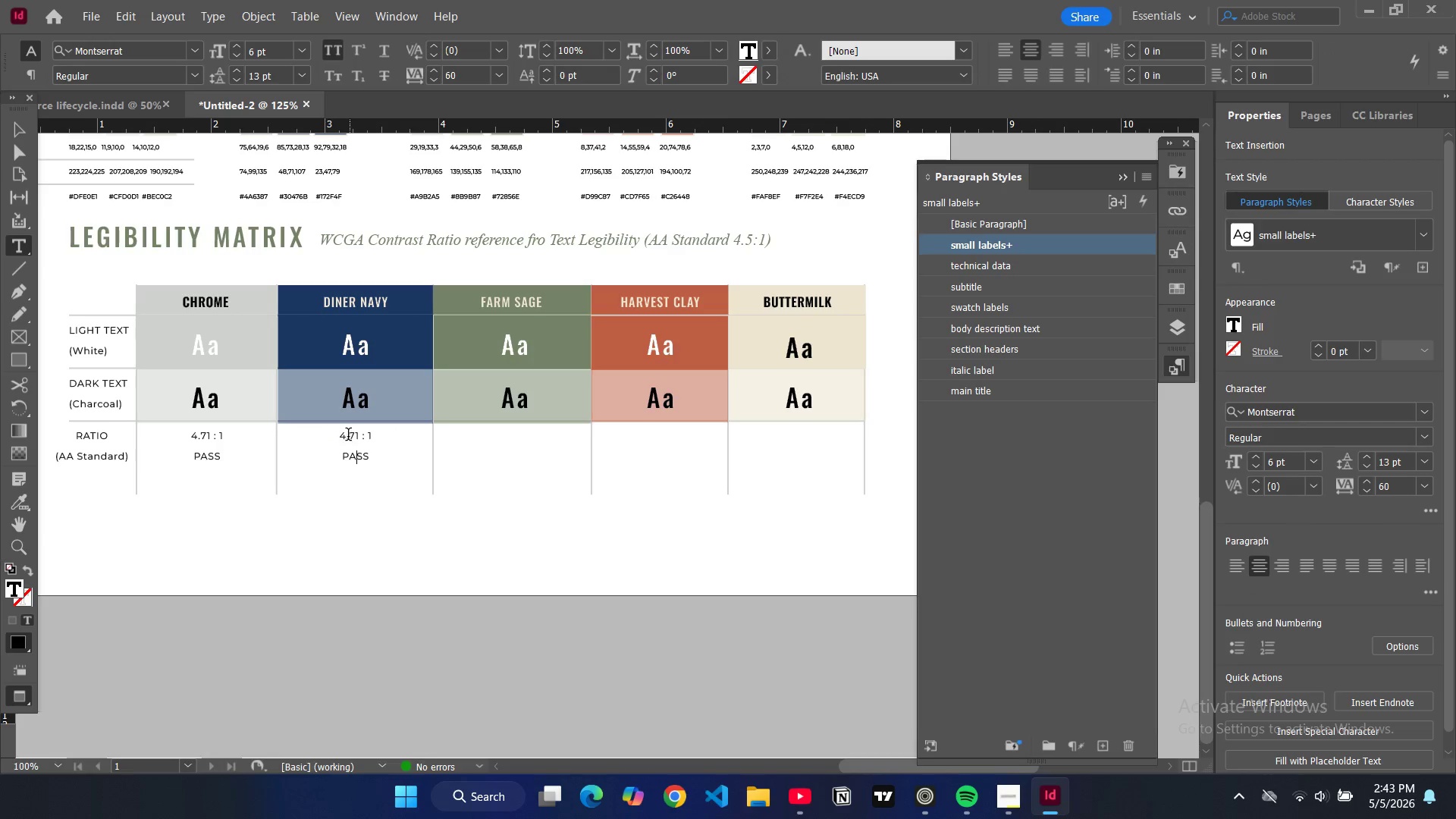 
double_click([347, 435])
 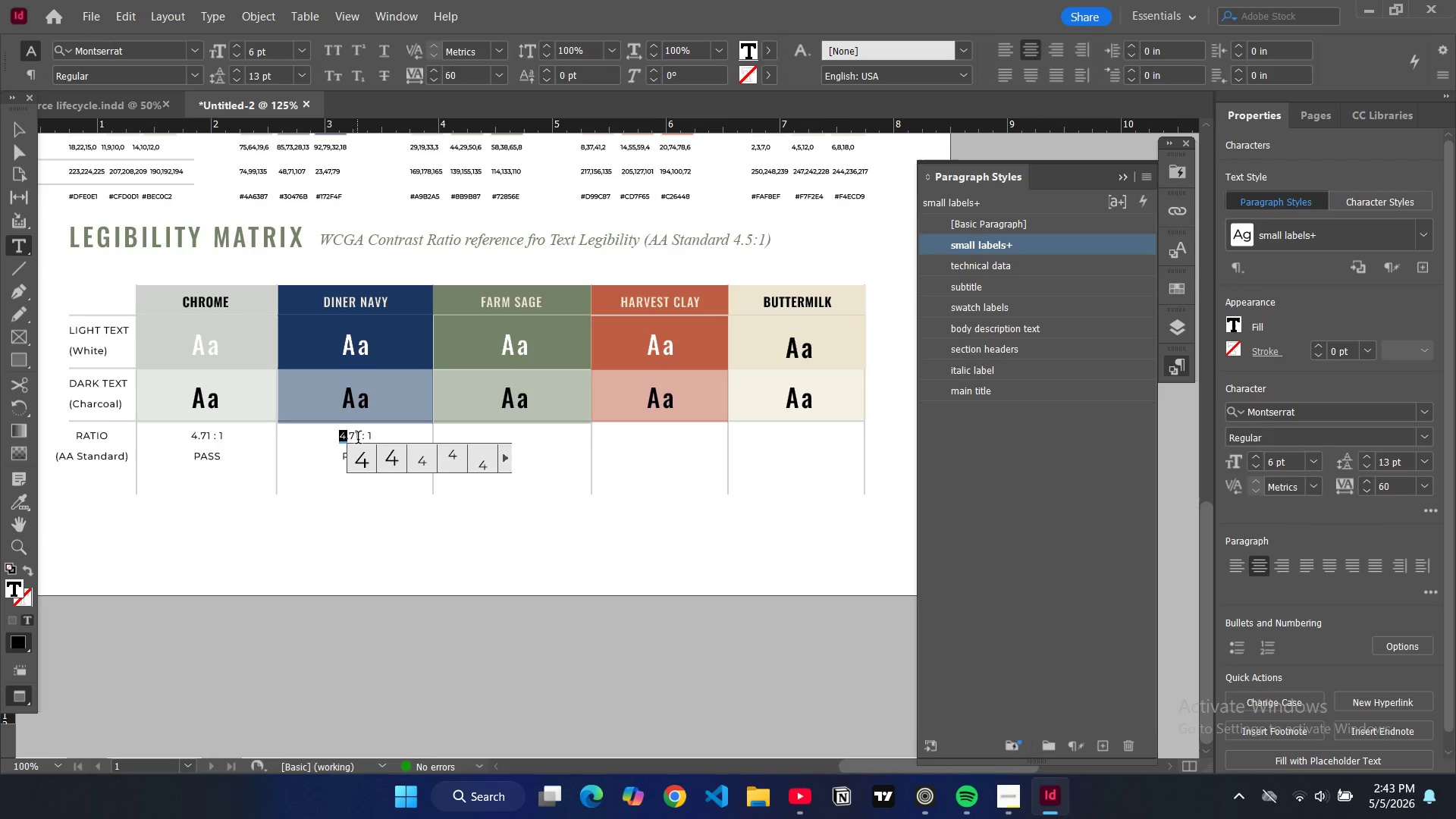 
left_click([358, 439])
 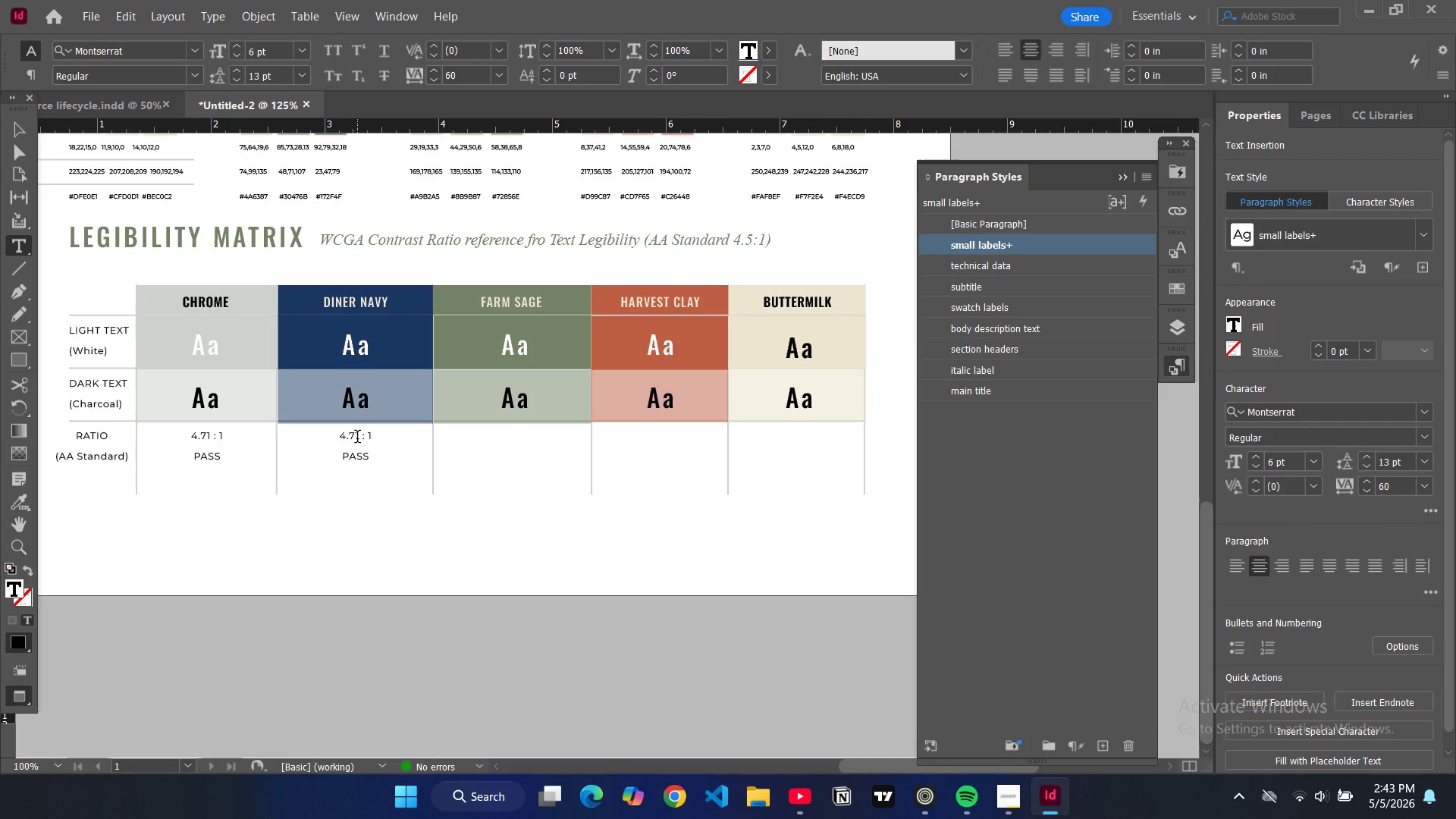 
left_click_drag(start_coordinate=[357, 438], to_coordinate=[343, 435])
 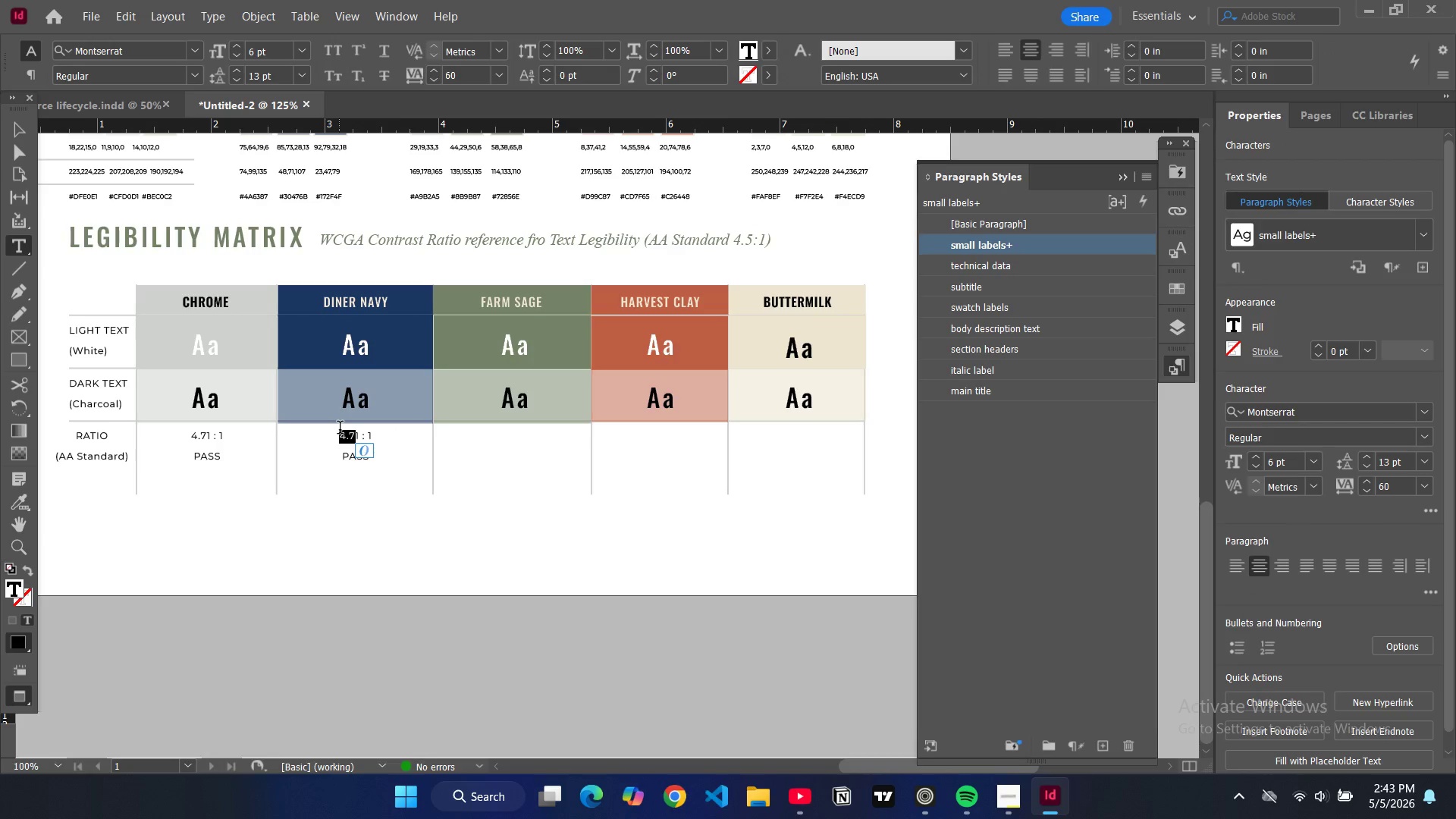 
type(12)
 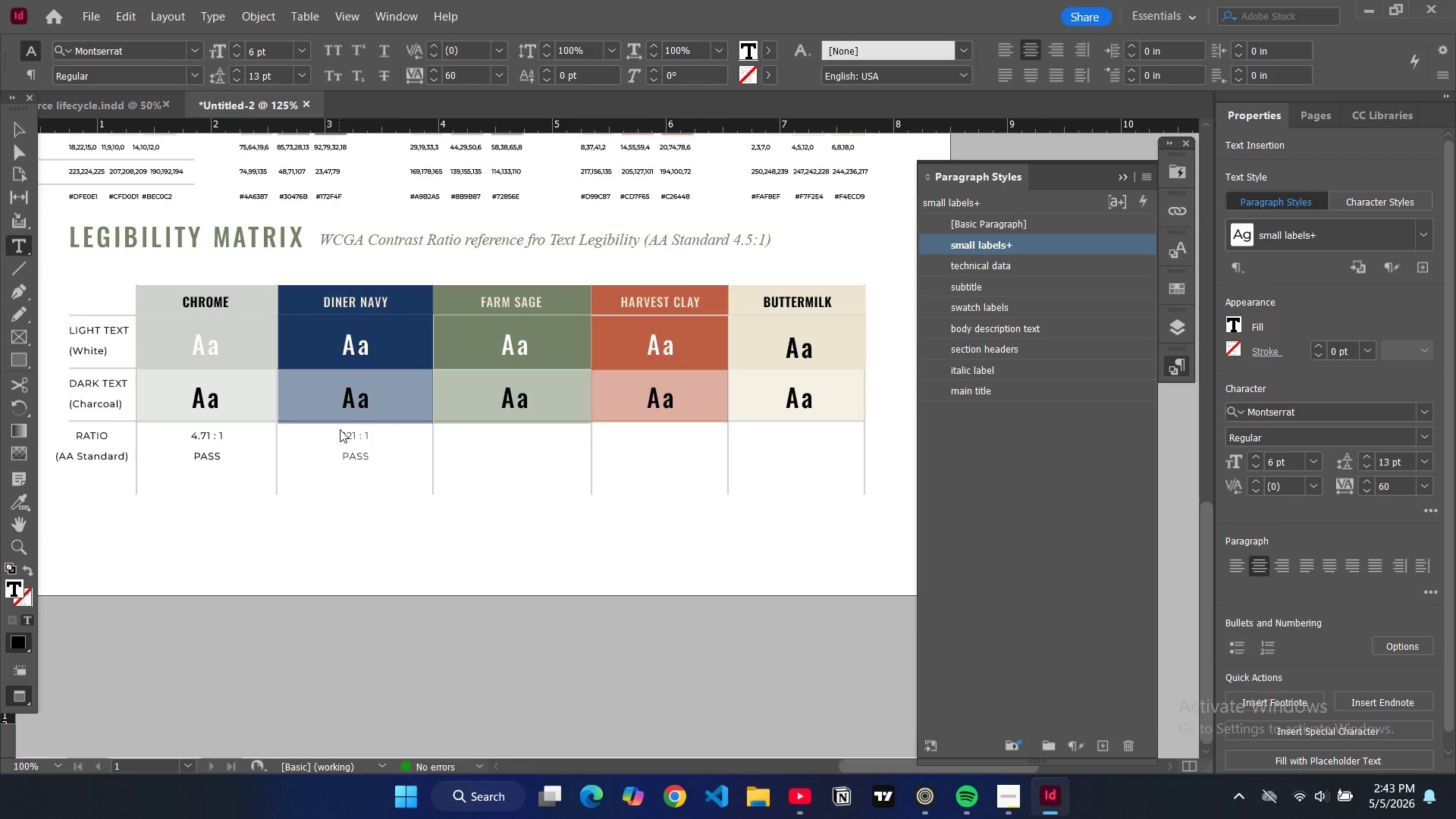 
key(ArrowRight)
 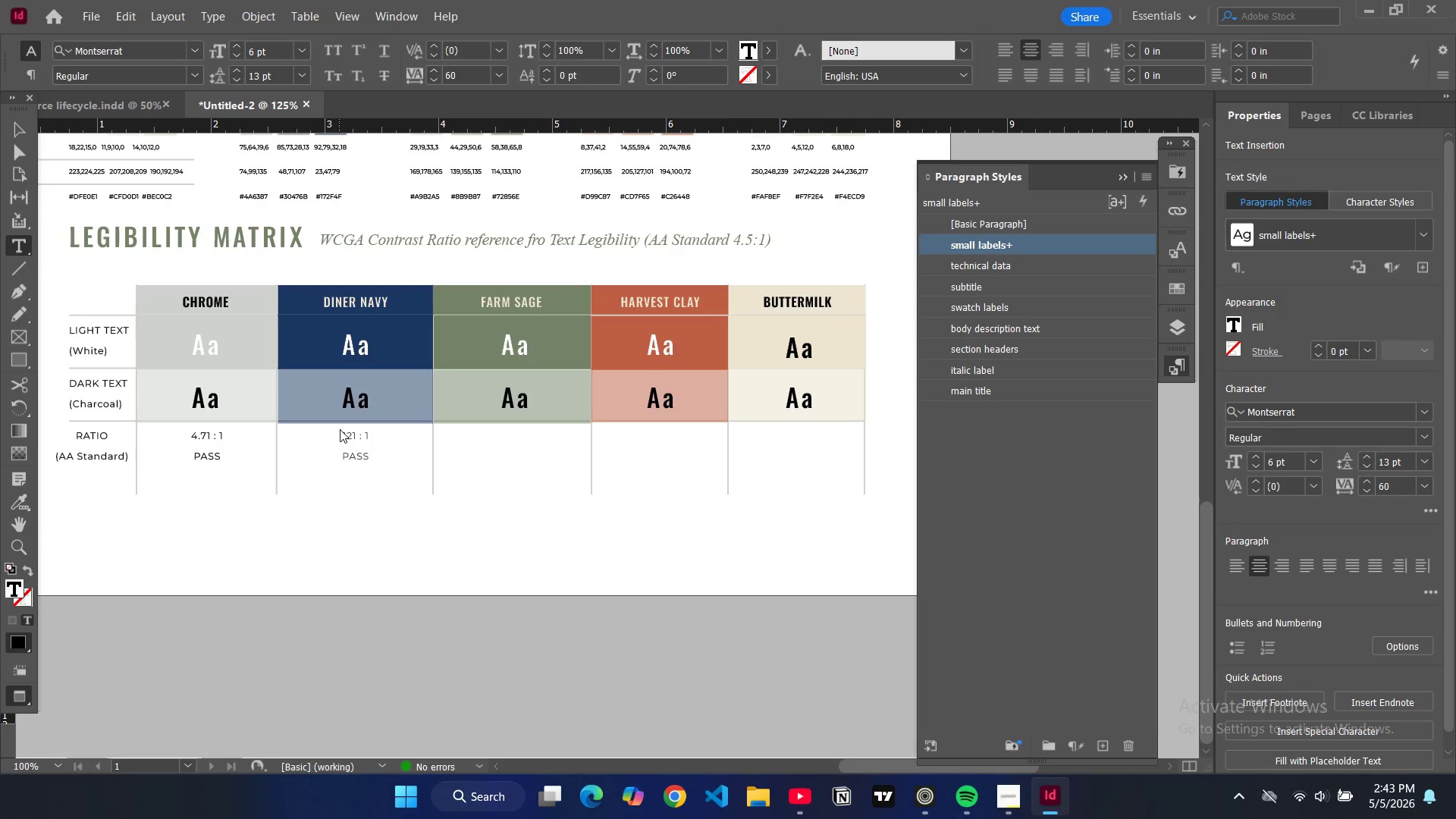 
key(Backspace)
type(.63)
 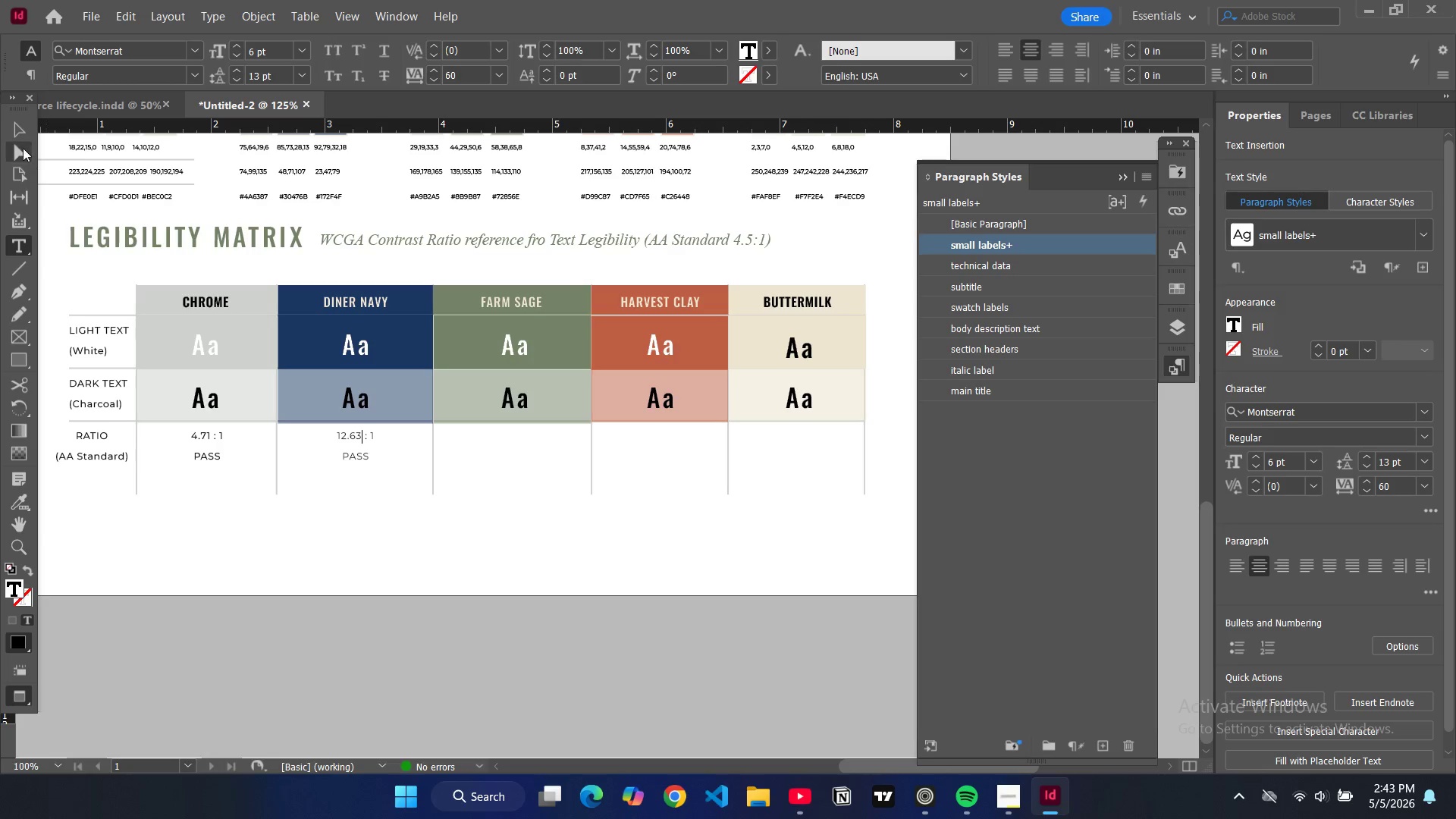 
left_click([19, 127])
 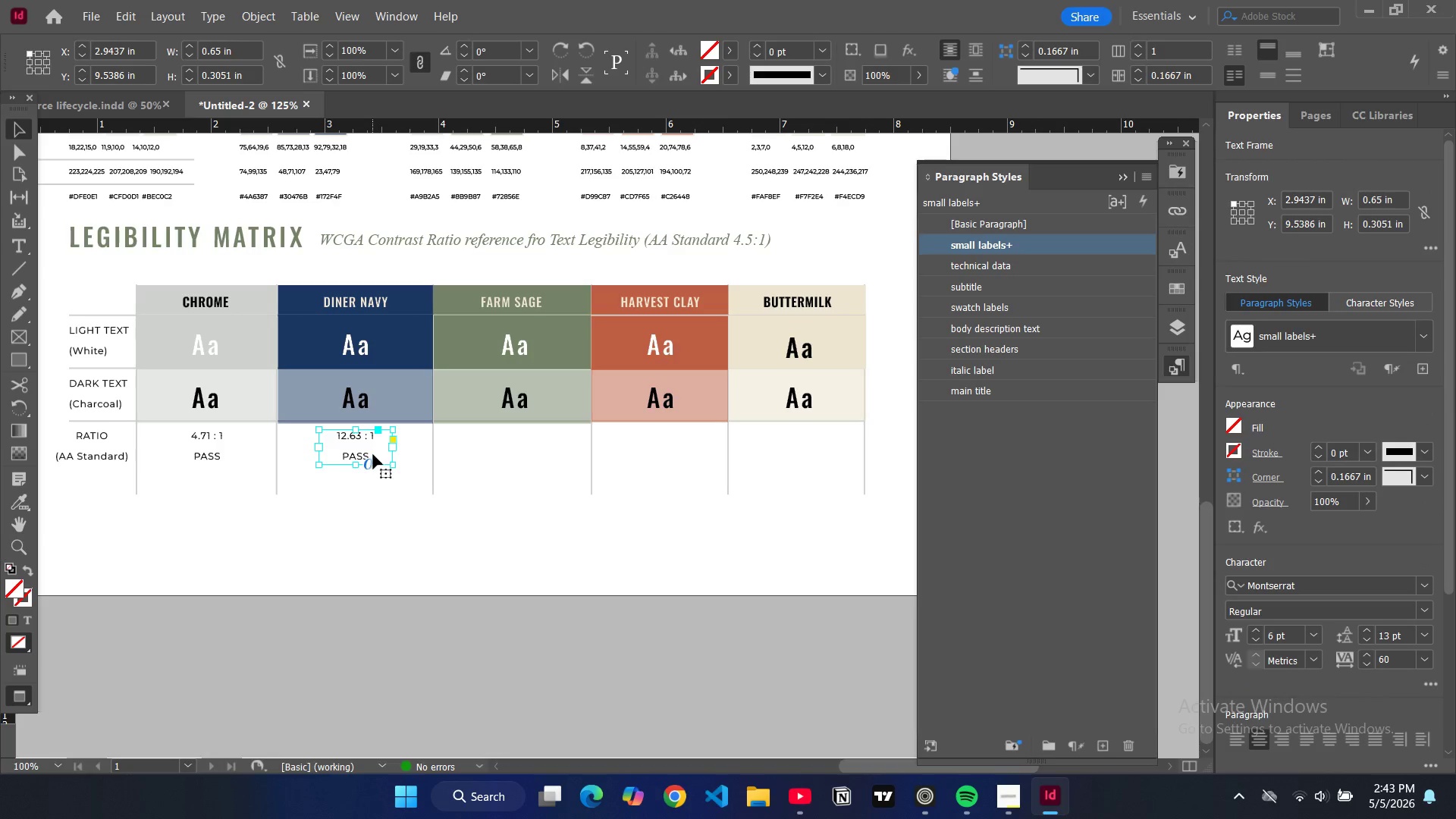 
key(Control+V)
 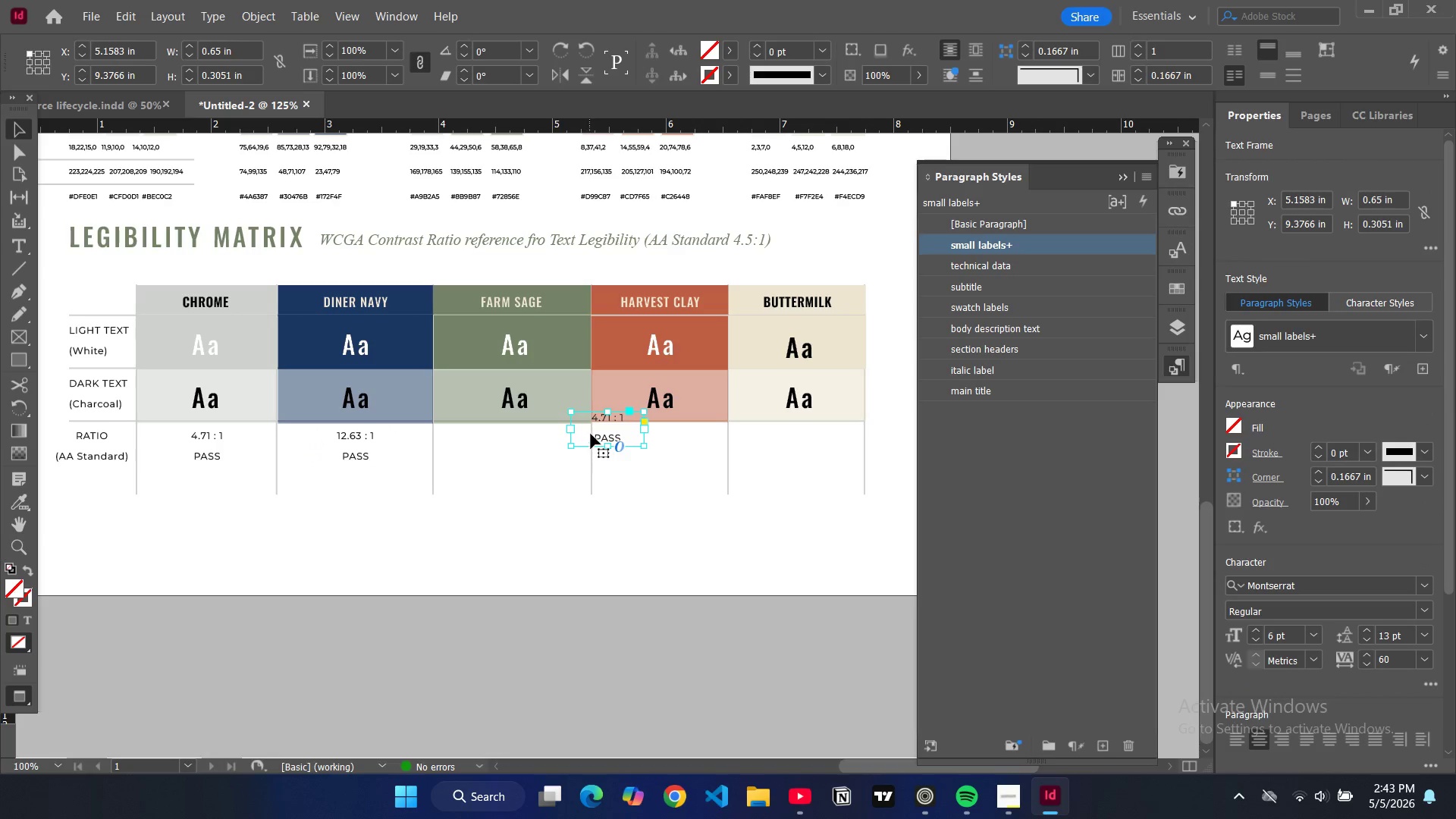 
left_click_drag(start_coordinate=[592, 429], to_coordinate=[508, 450])
 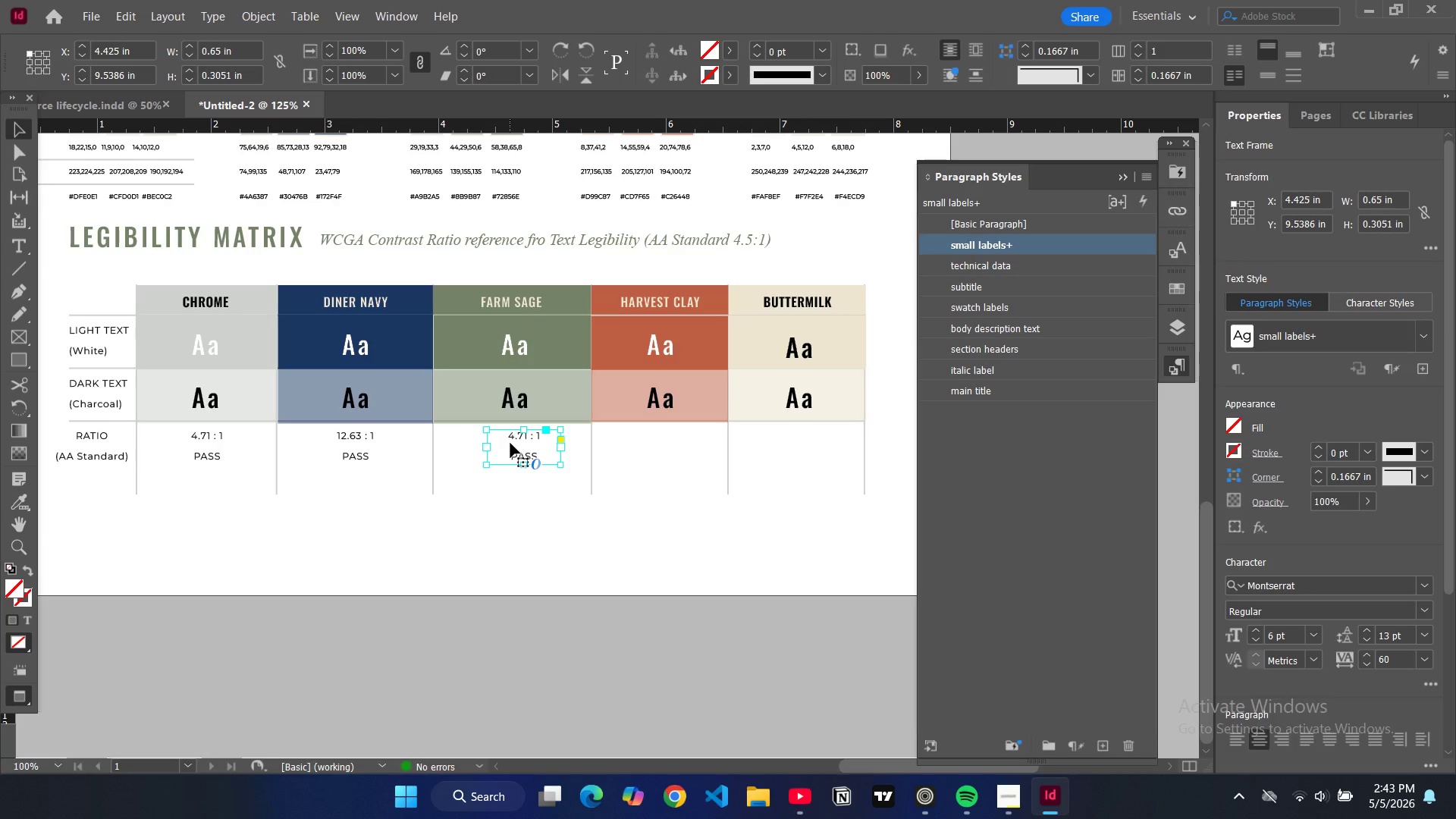 
double_click([510, 443])
 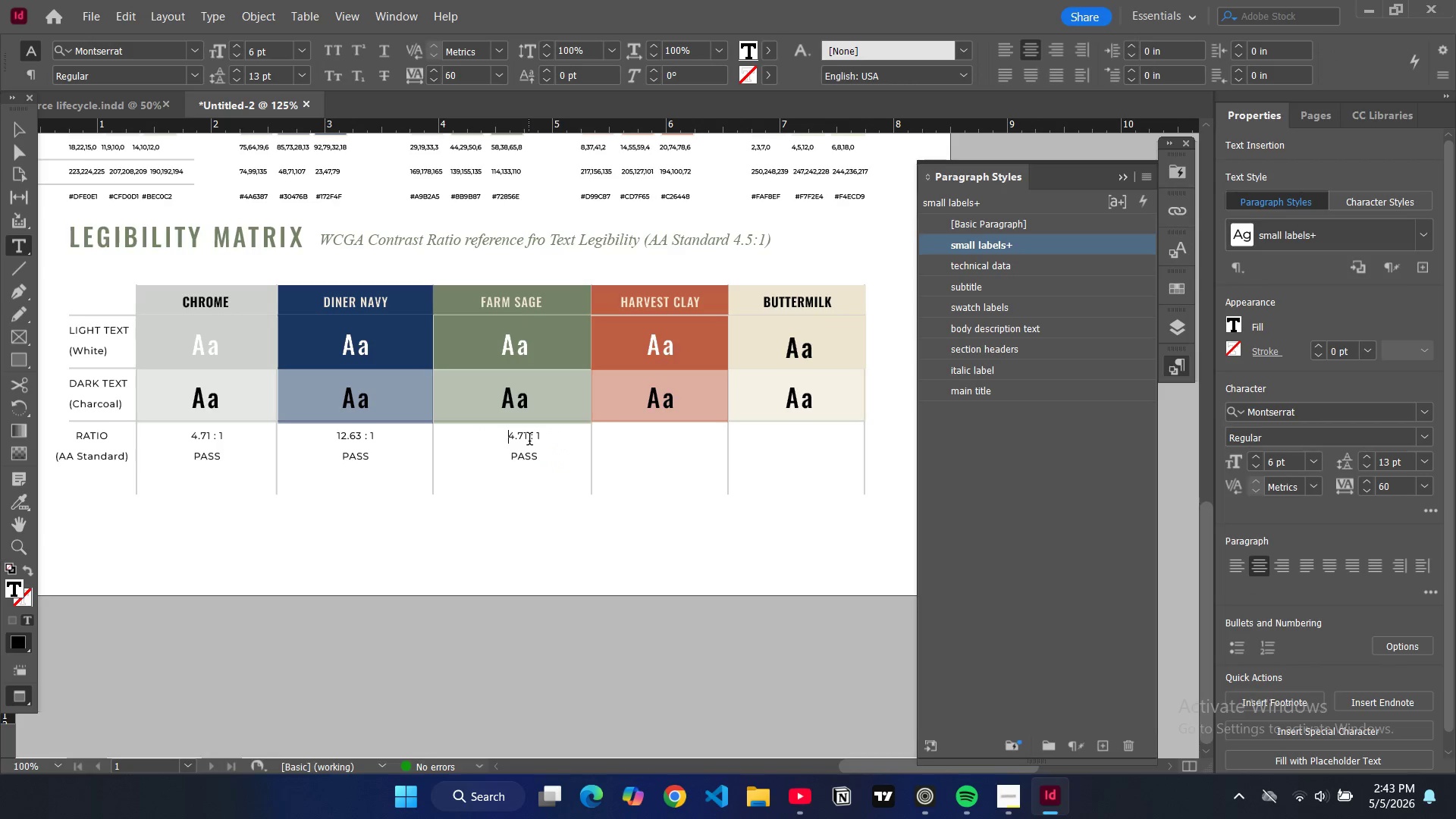 
left_click_drag(start_coordinate=[529, 441], to_coordinate=[510, 439])
 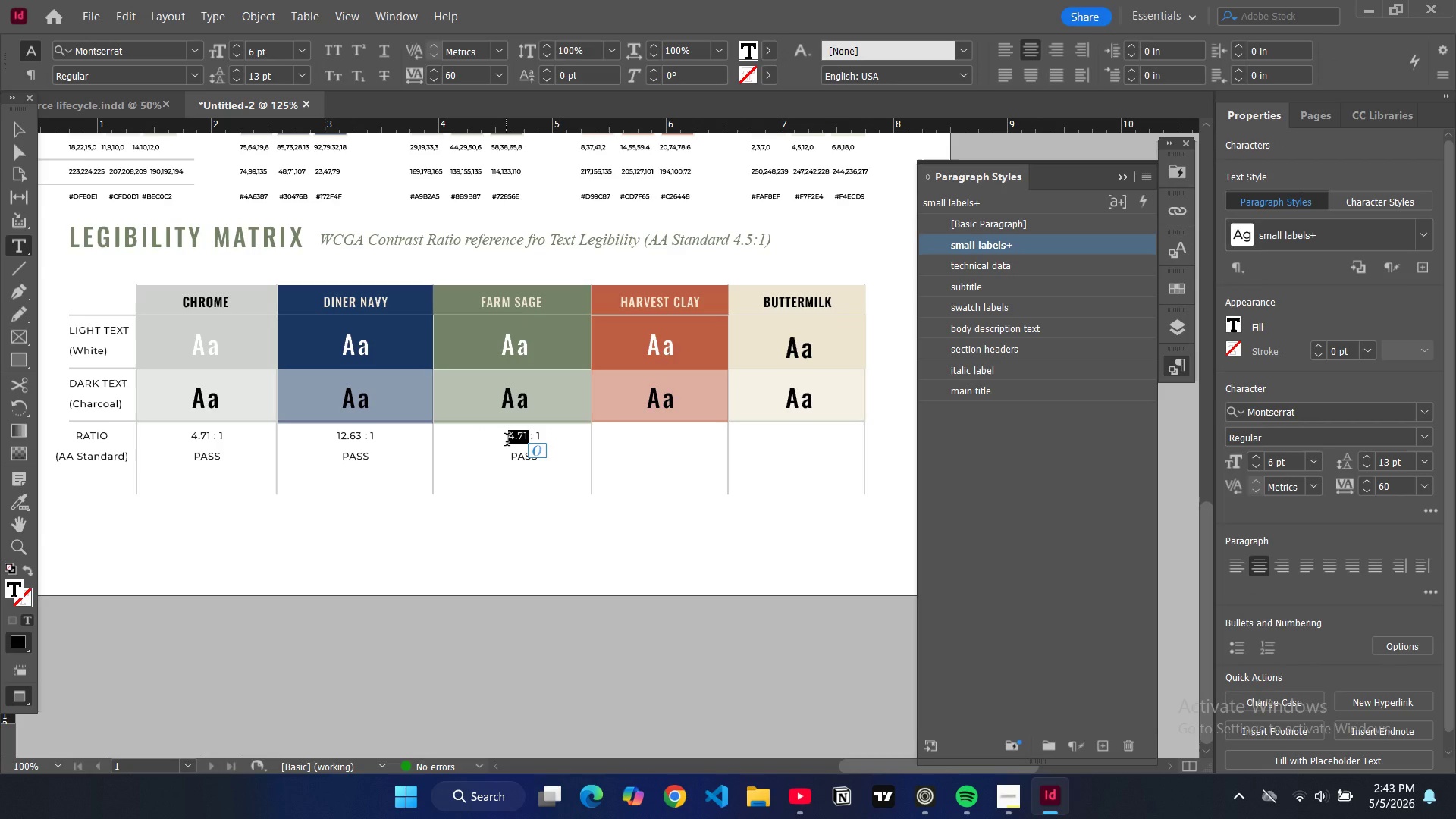 
type(4.53)
 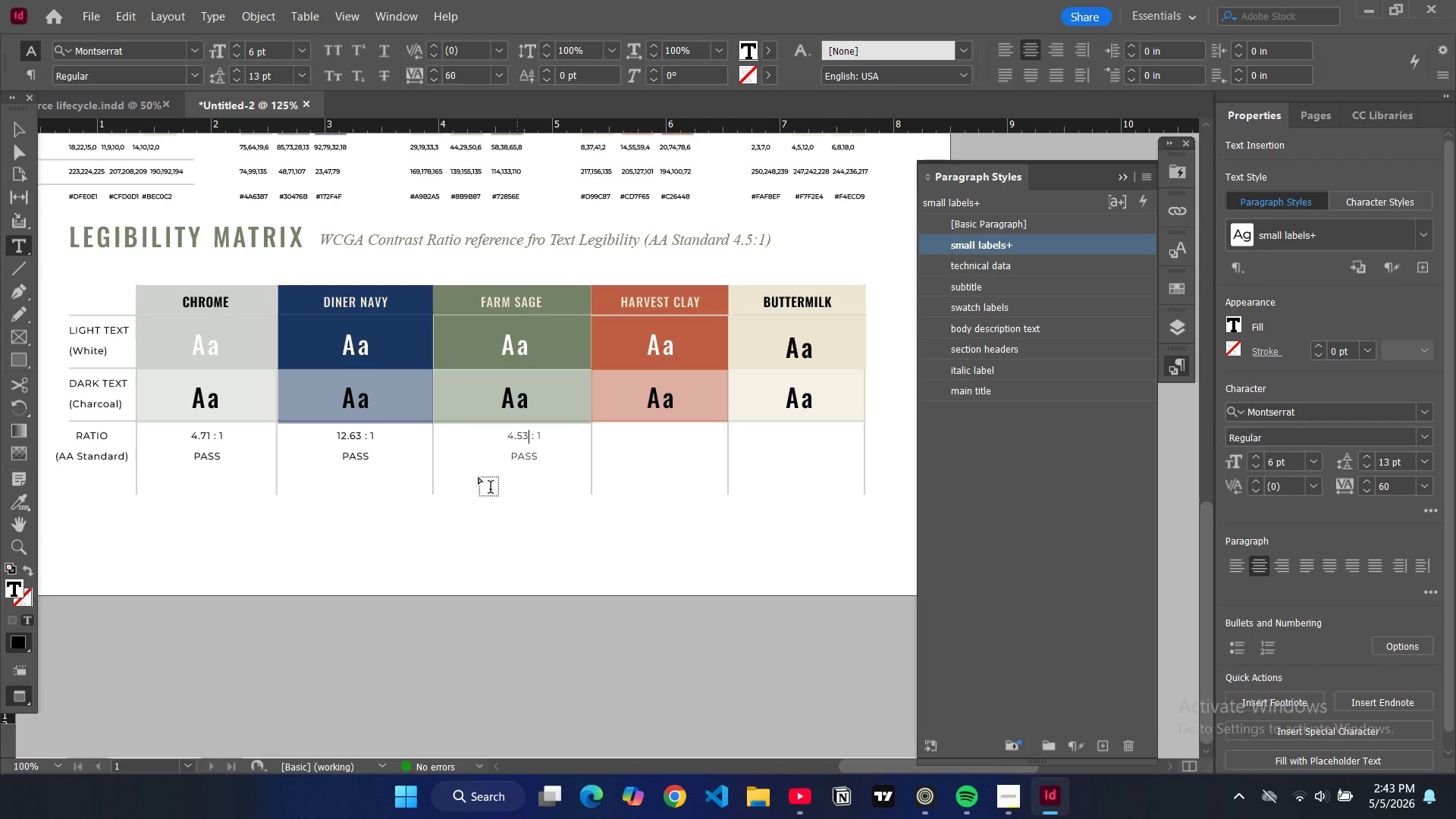 
left_click([20, 124])
 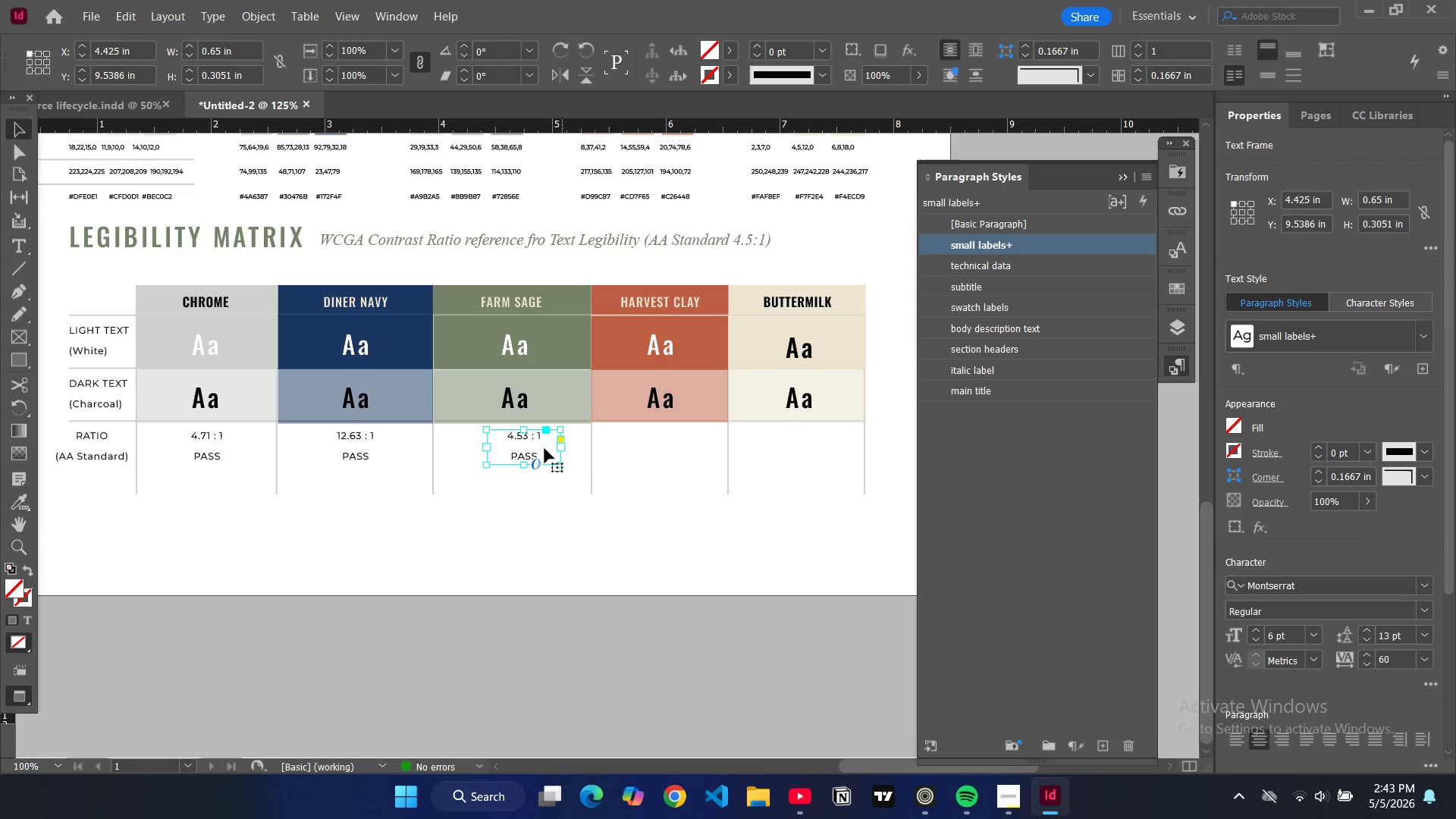 
key(Control+V)
 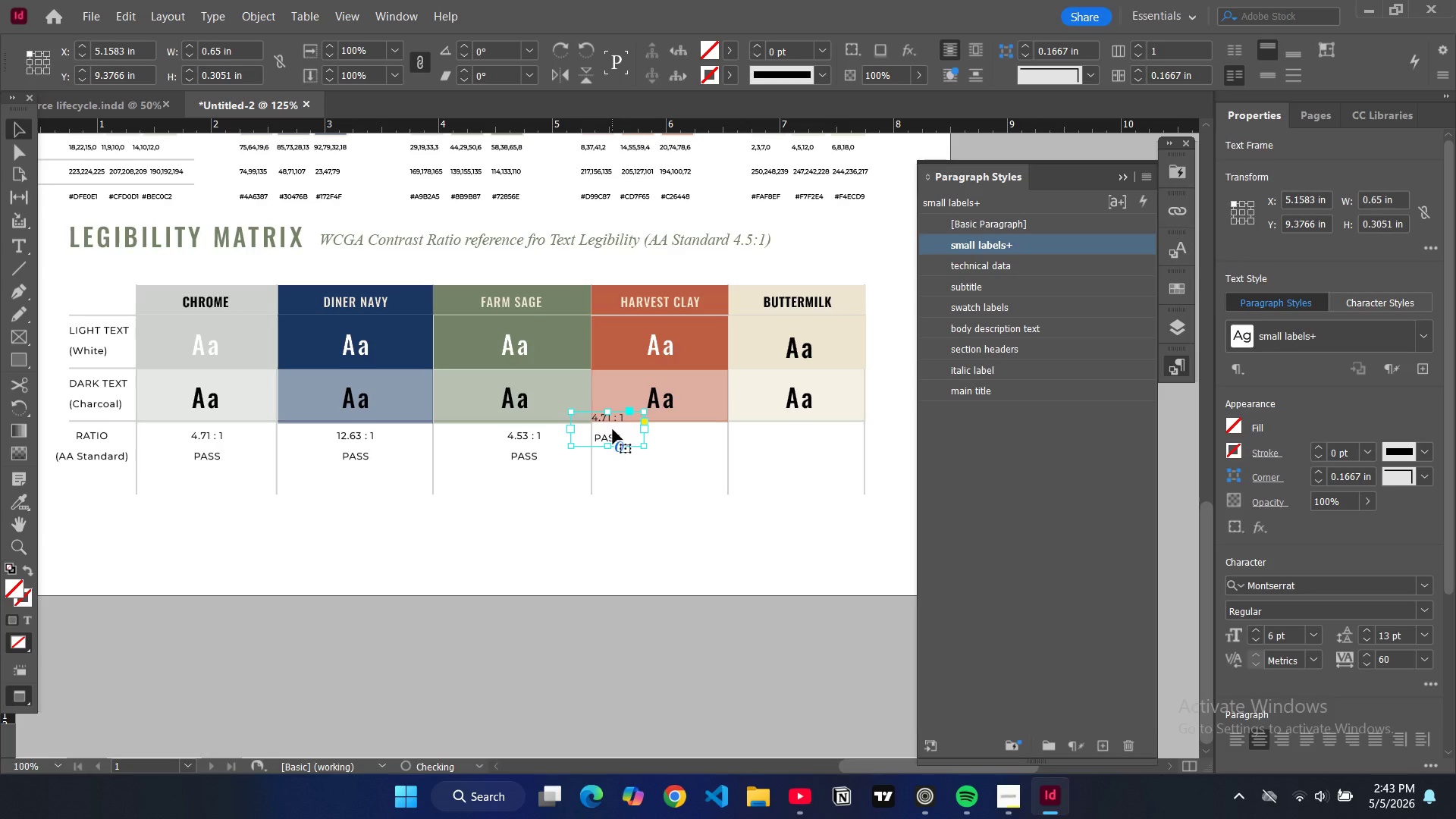 
left_click_drag(start_coordinate=[612, 428], to_coordinate=[659, 448])
 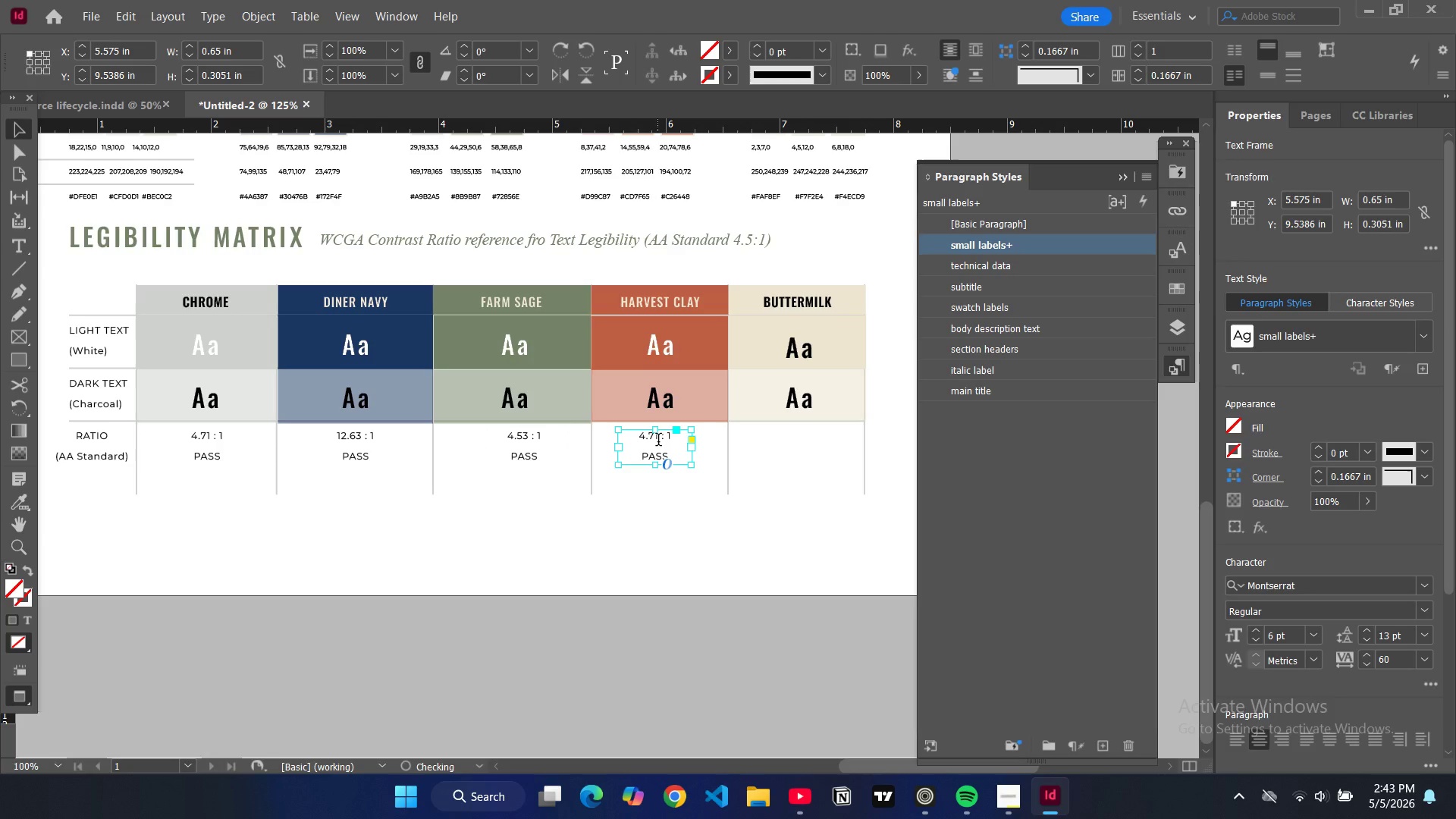 
double_click([658, 441])
 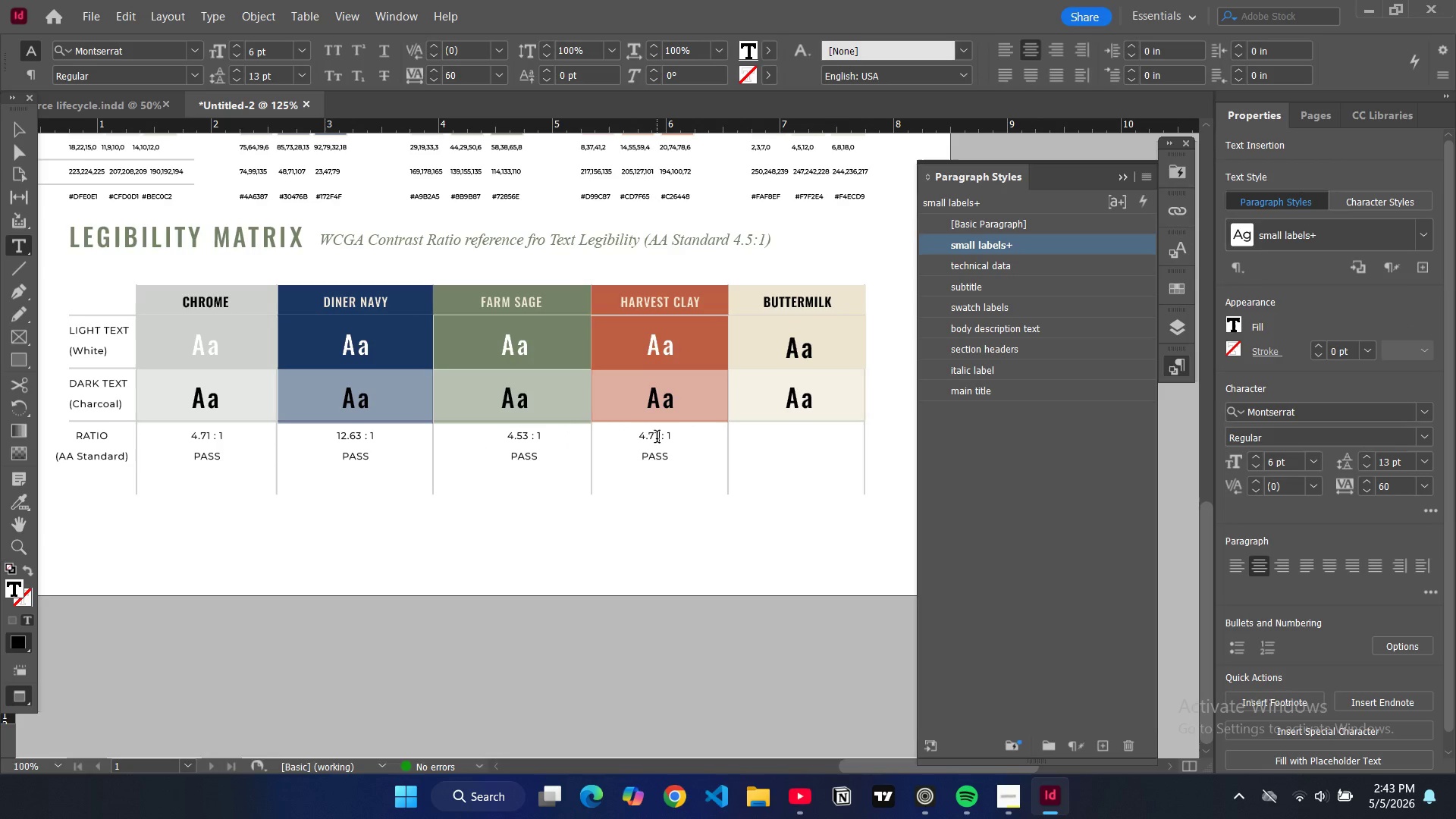 
left_click_drag(start_coordinate=[657, 438], to_coordinate=[640, 435])
 